 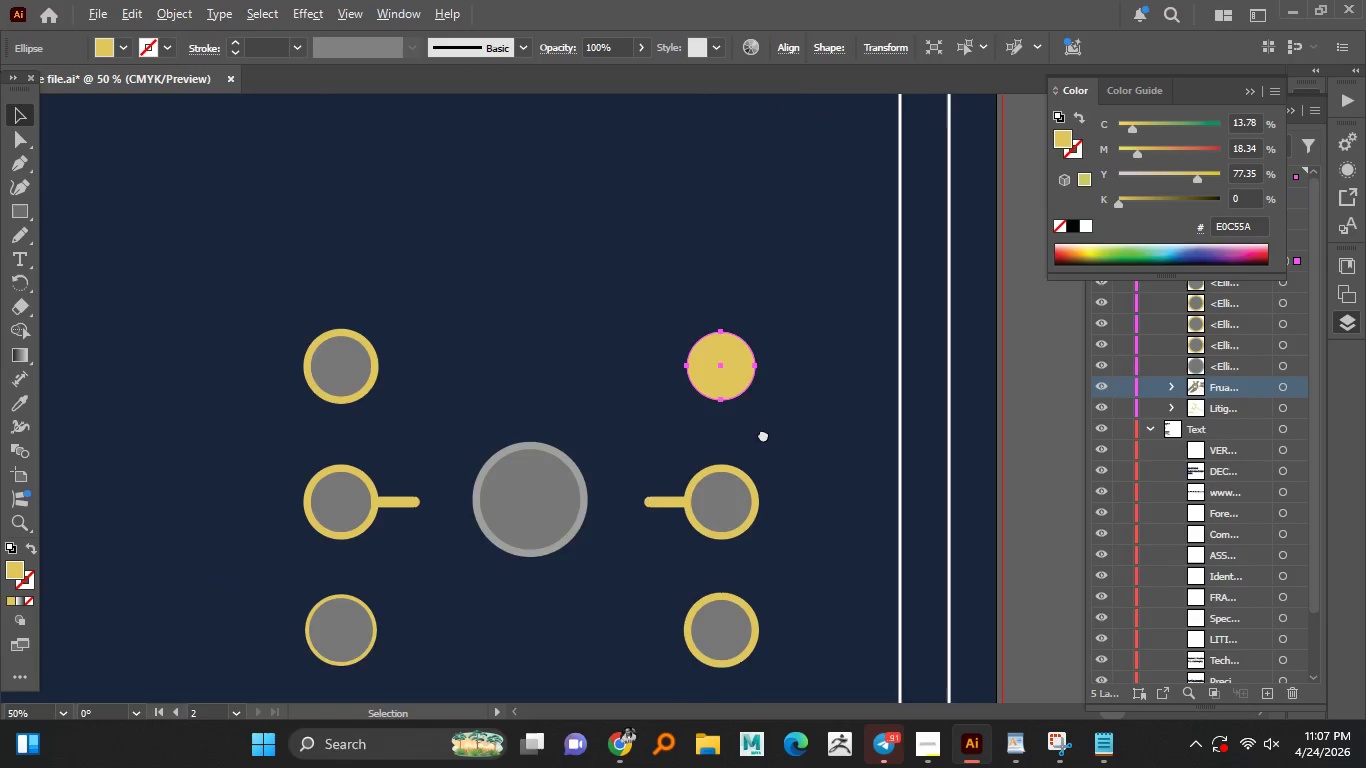 
hold_key(key=AltLeft, duration=1.12)
 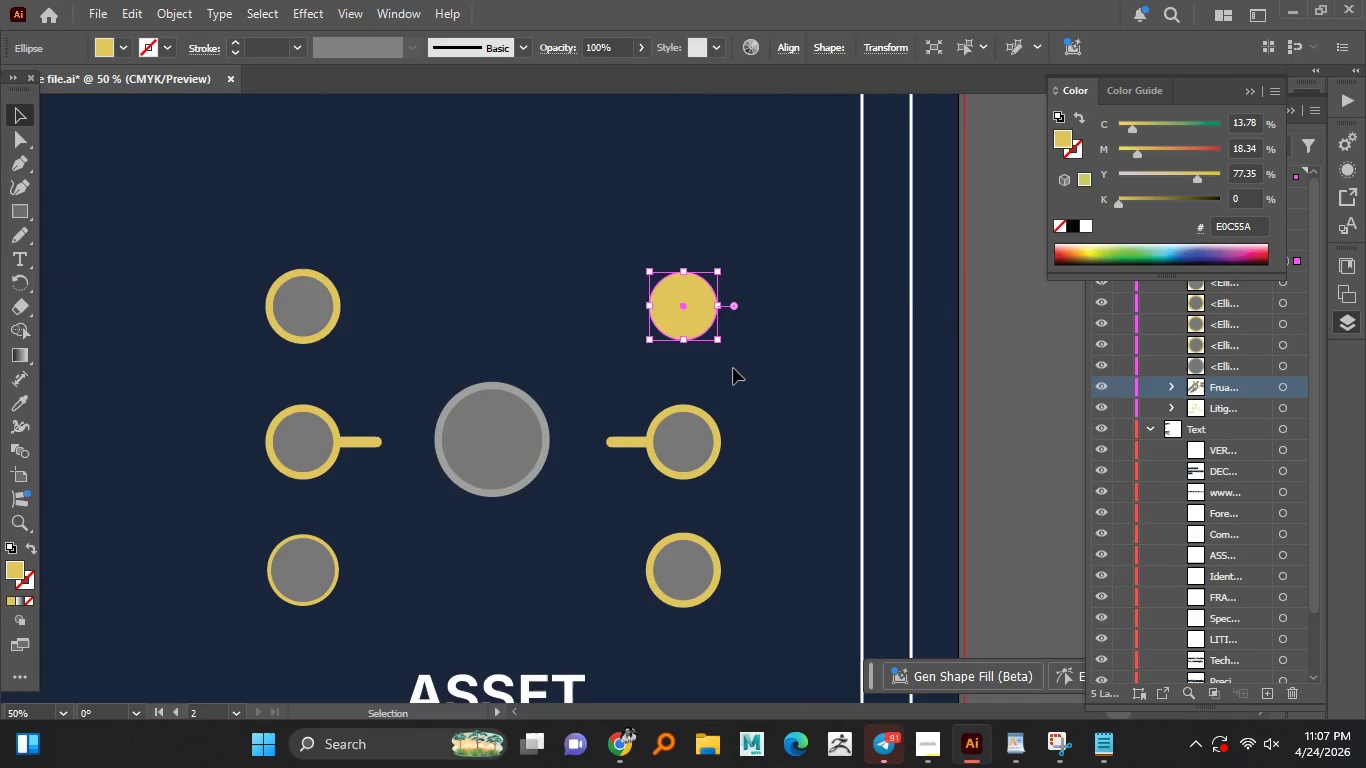 
left_click([733, 368])
 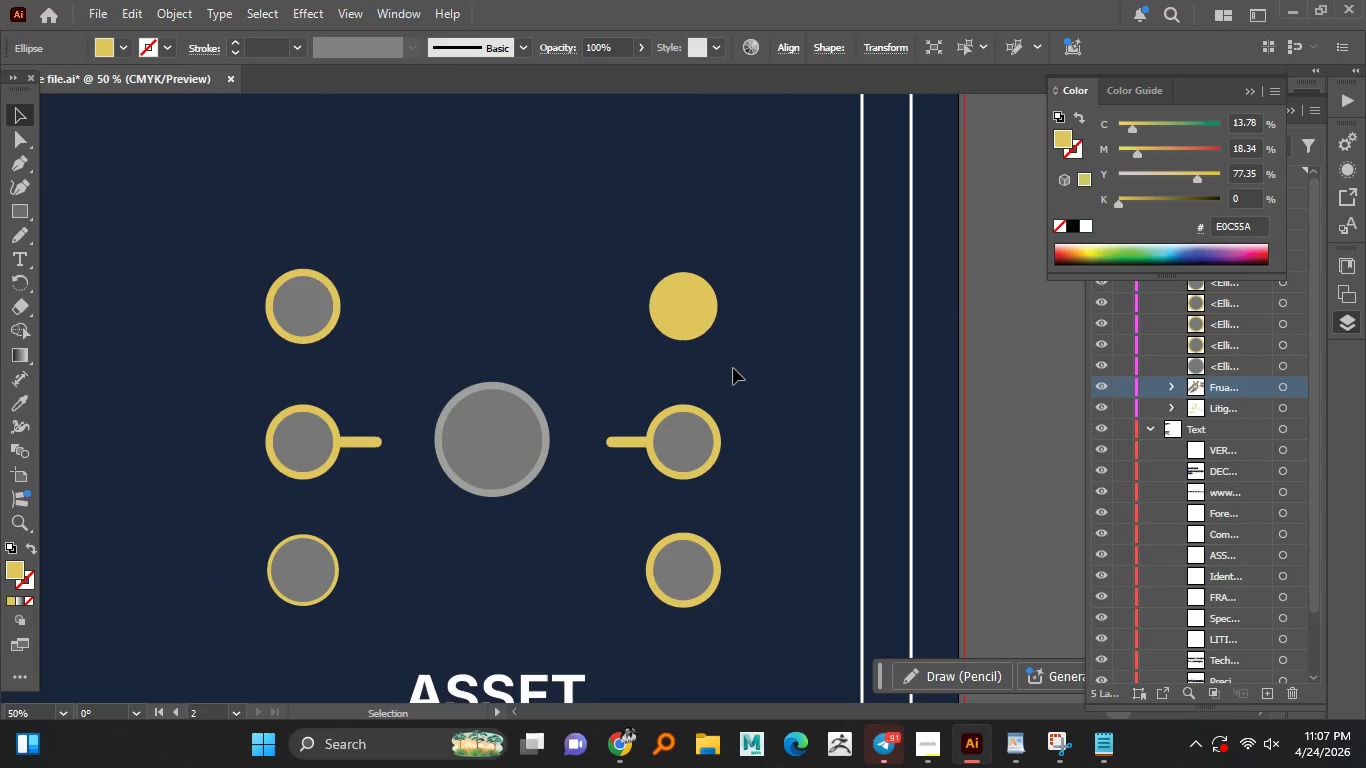 
hold_key(key=AltLeft, duration=0.75)
 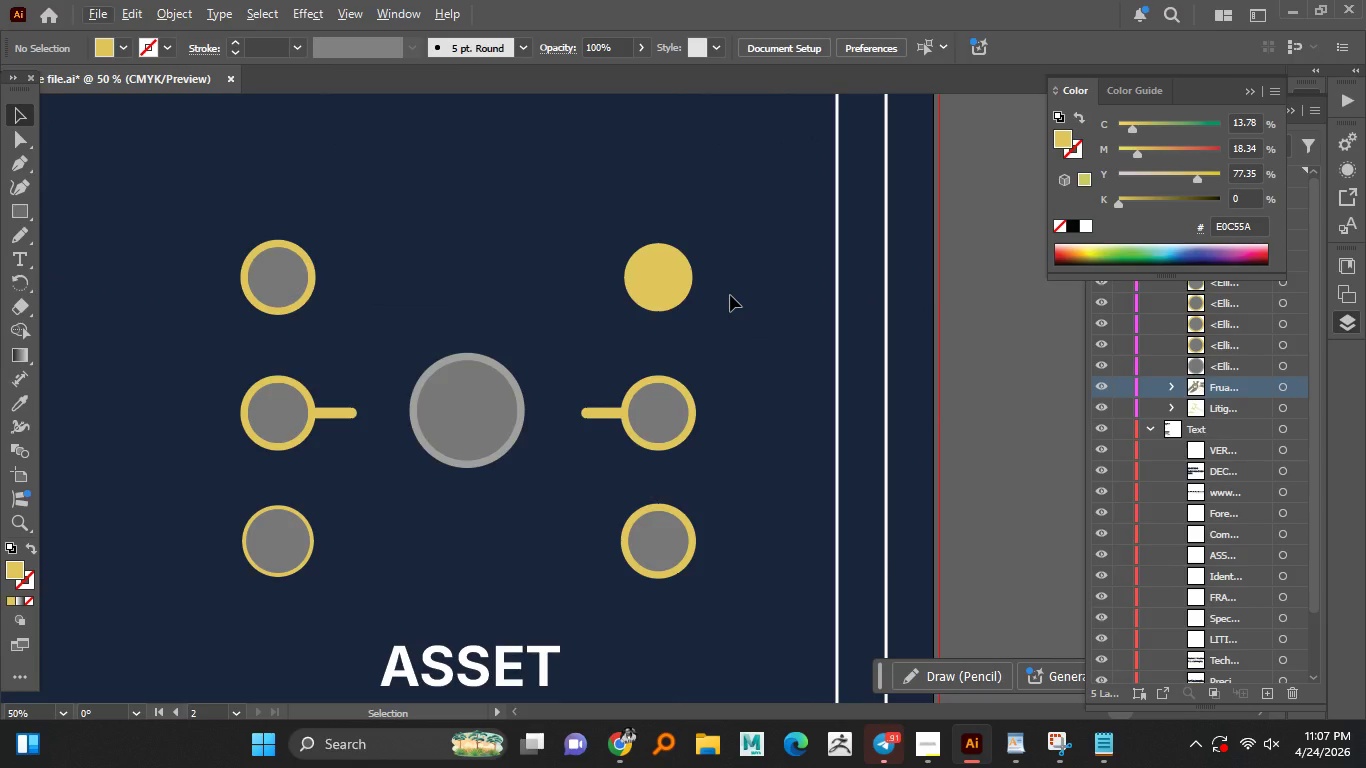 
wait(9.2)
 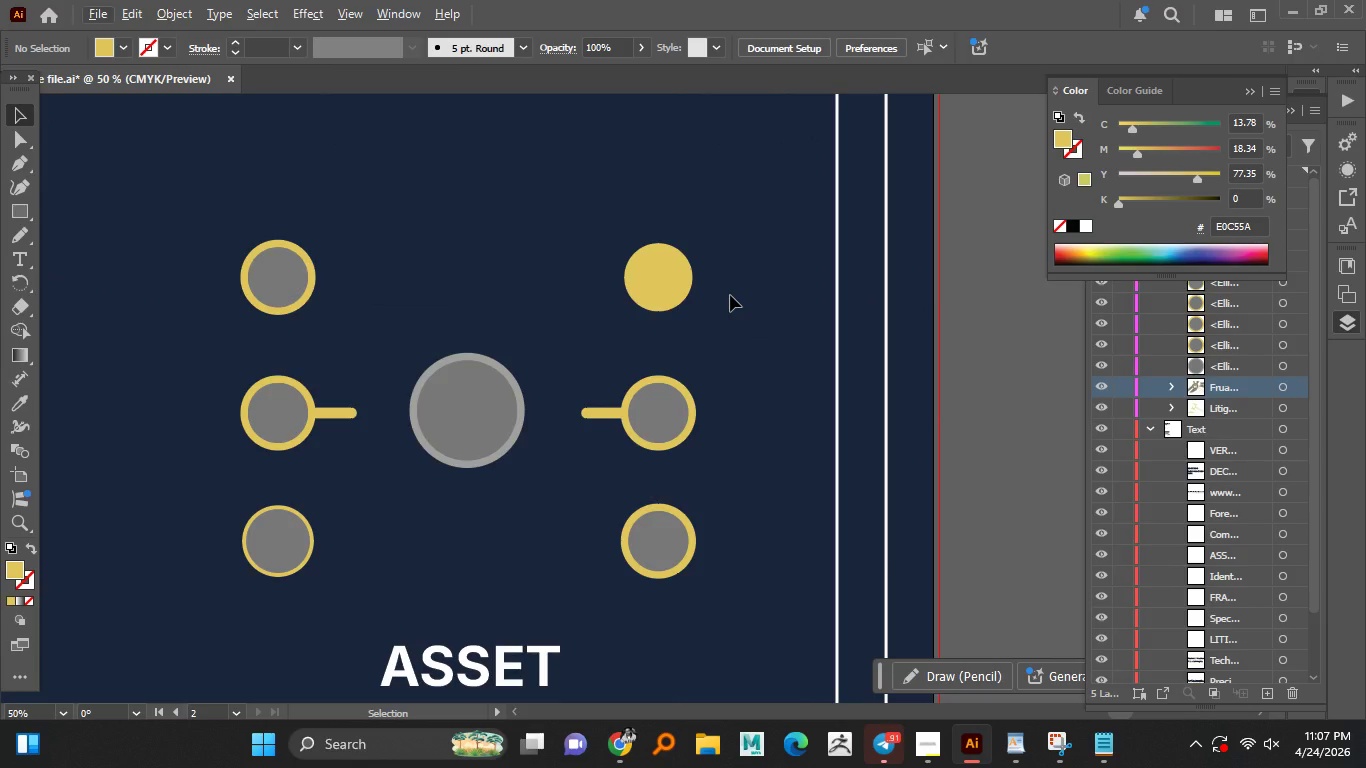 
hold_key(key=AltLeft, duration=1.5)
scroll: coordinate [284, 409], scroll_direction: up, amount: 2.0
 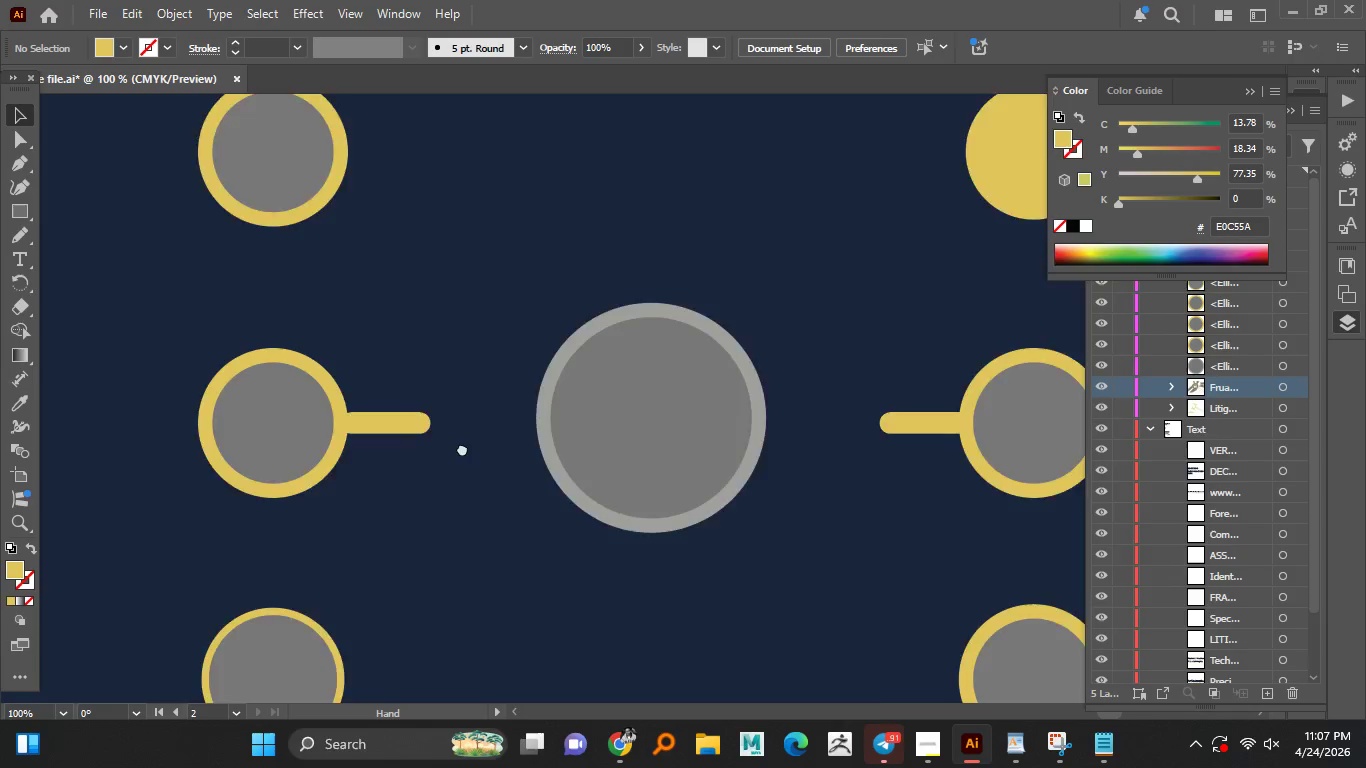 
key(Alt+AltLeft)
 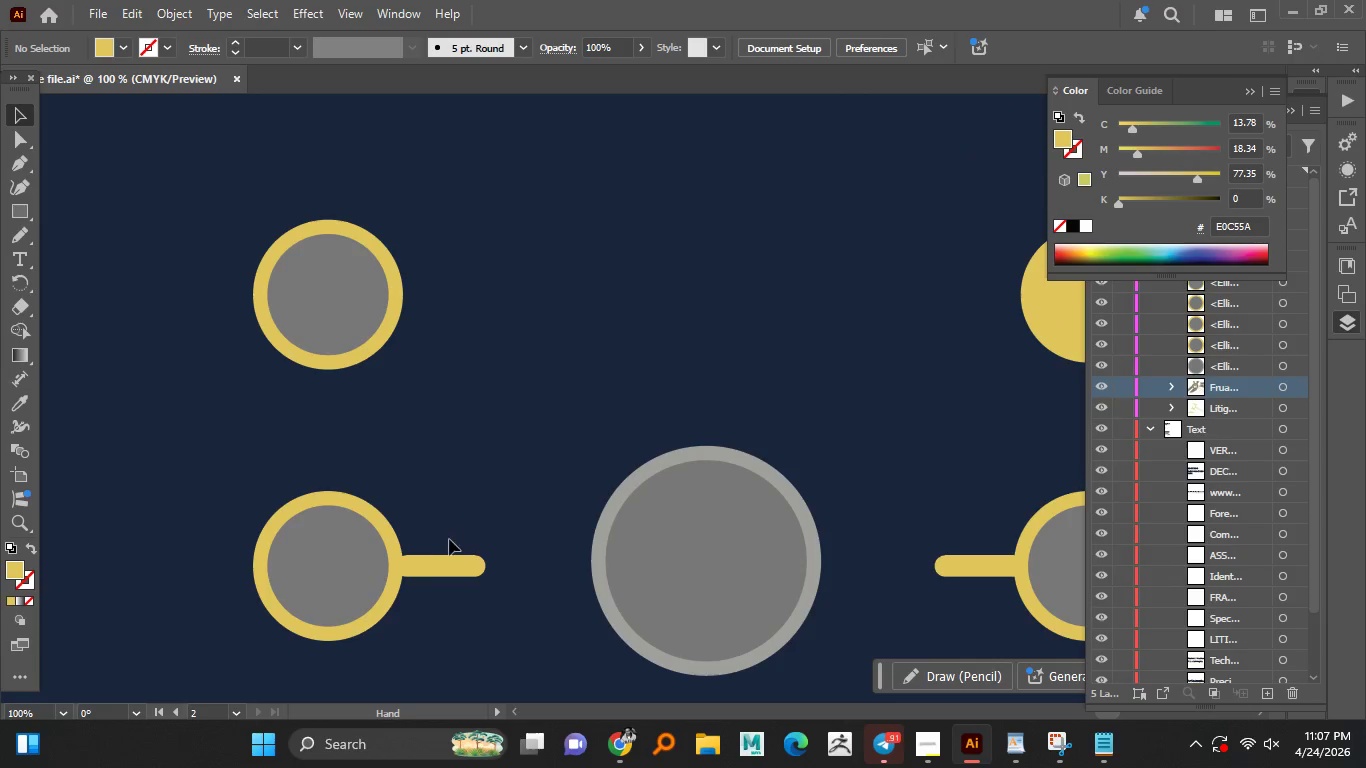 
key(Alt+AltLeft)
 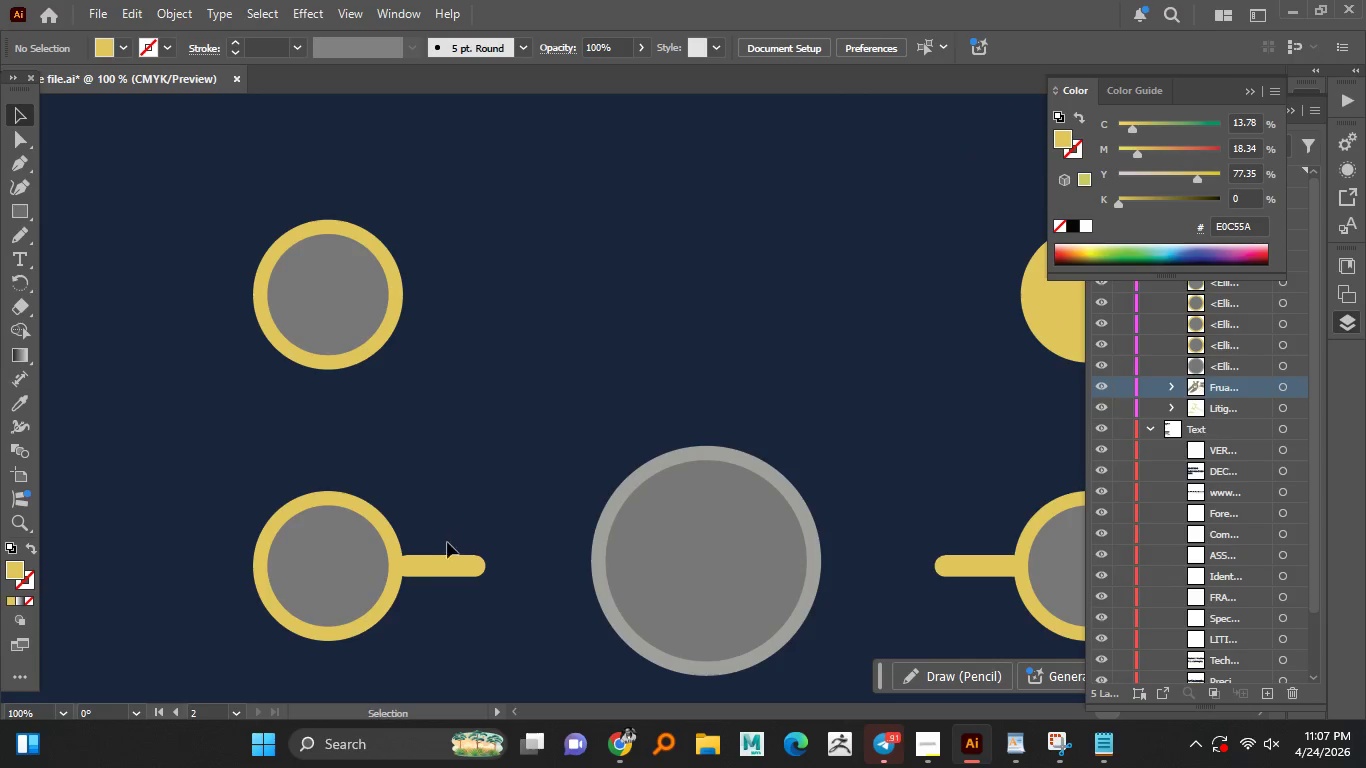 
key(Alt+AltLeft)
 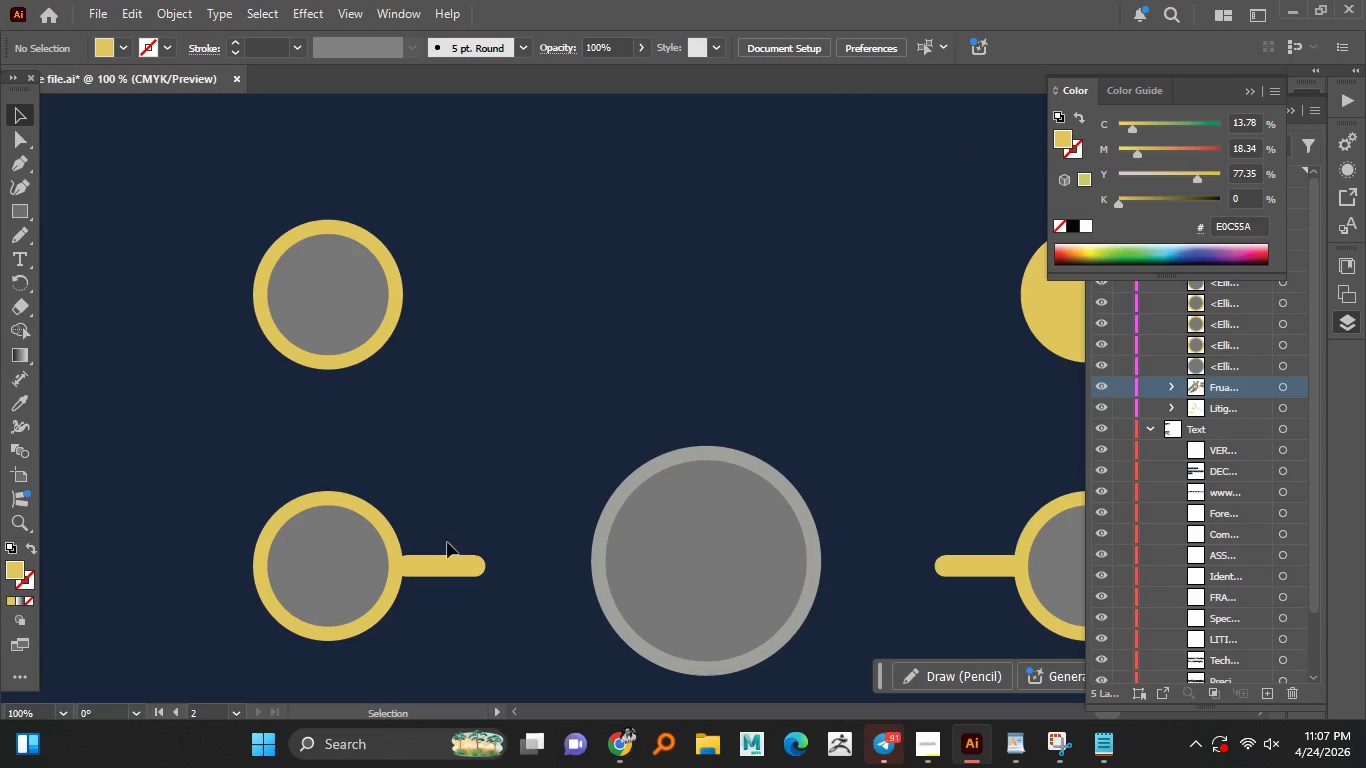 
key(Alt+AltLeft)
 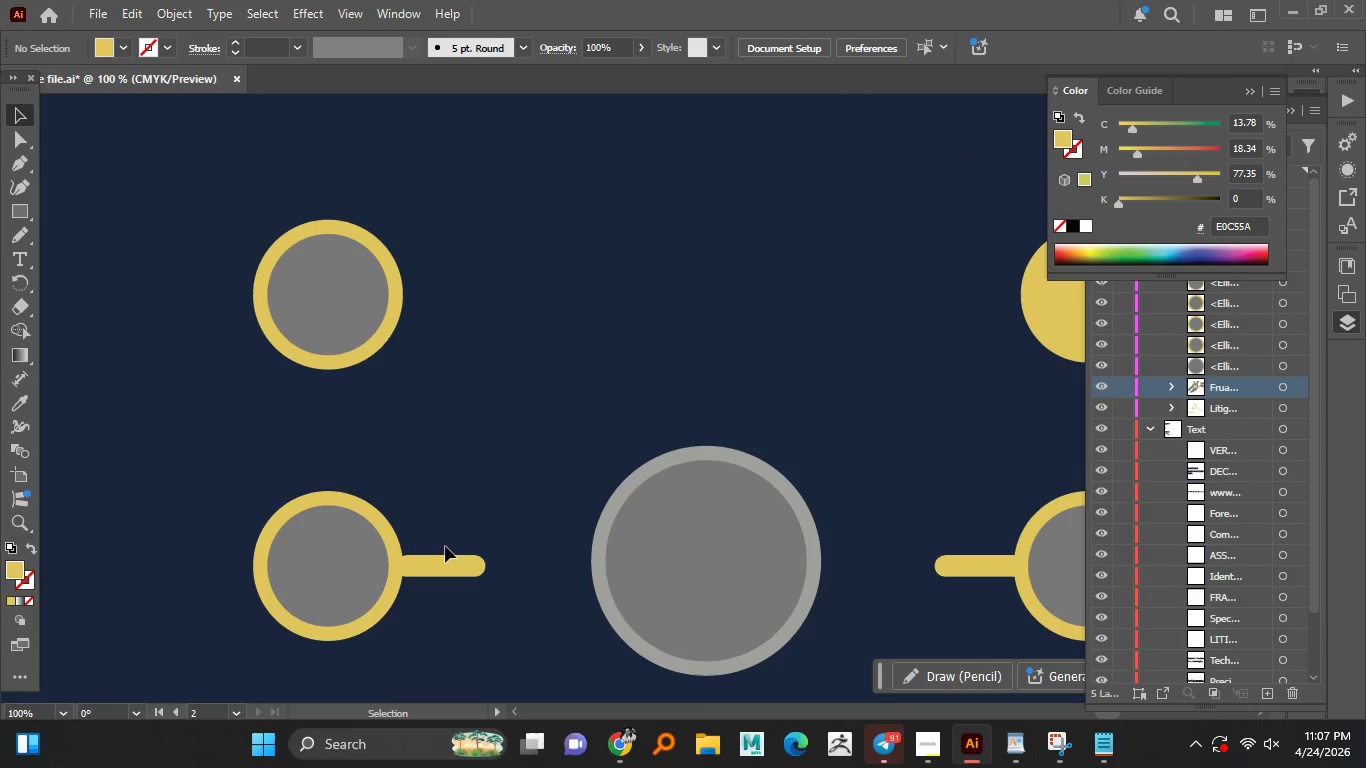 
key(Alt+AltLeft)
 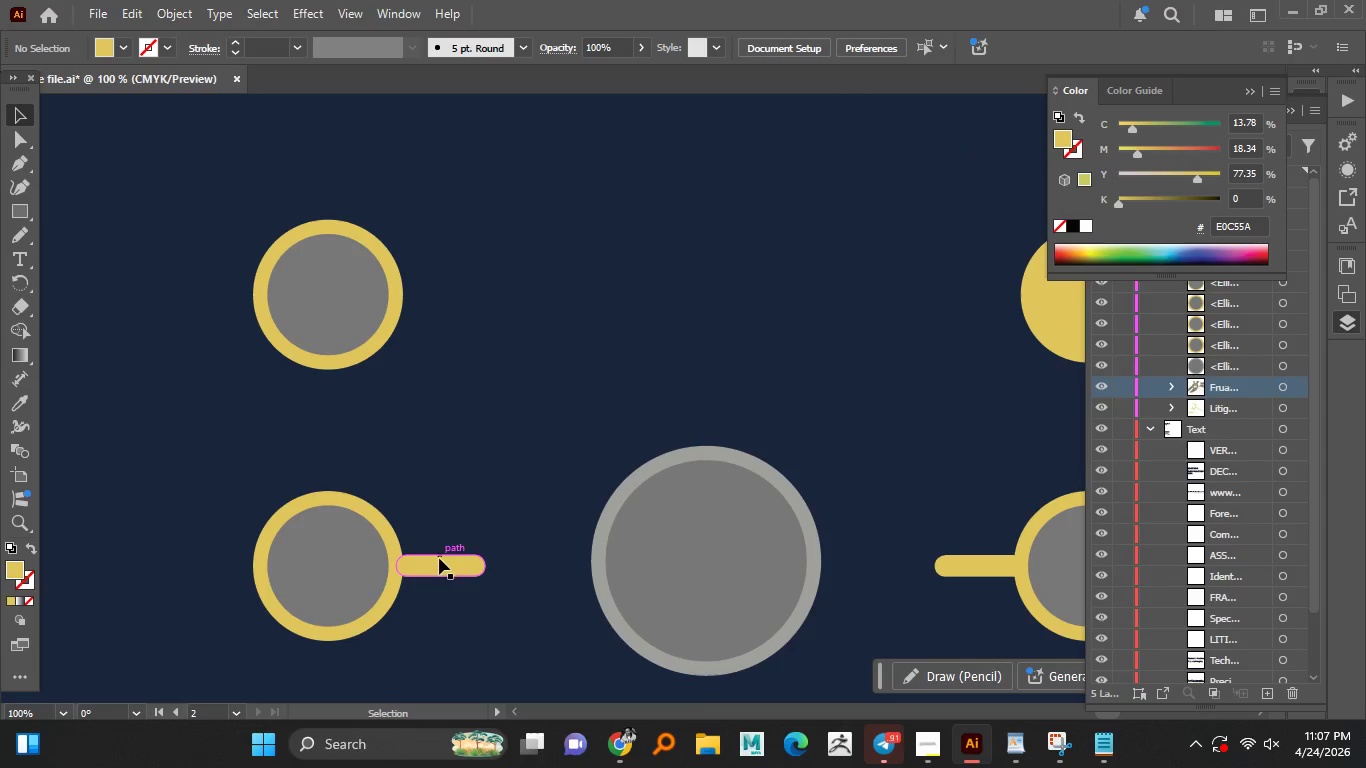 
left_click_drag(start_coordinate=[438, 559], to_coordinate=[430, 307])
 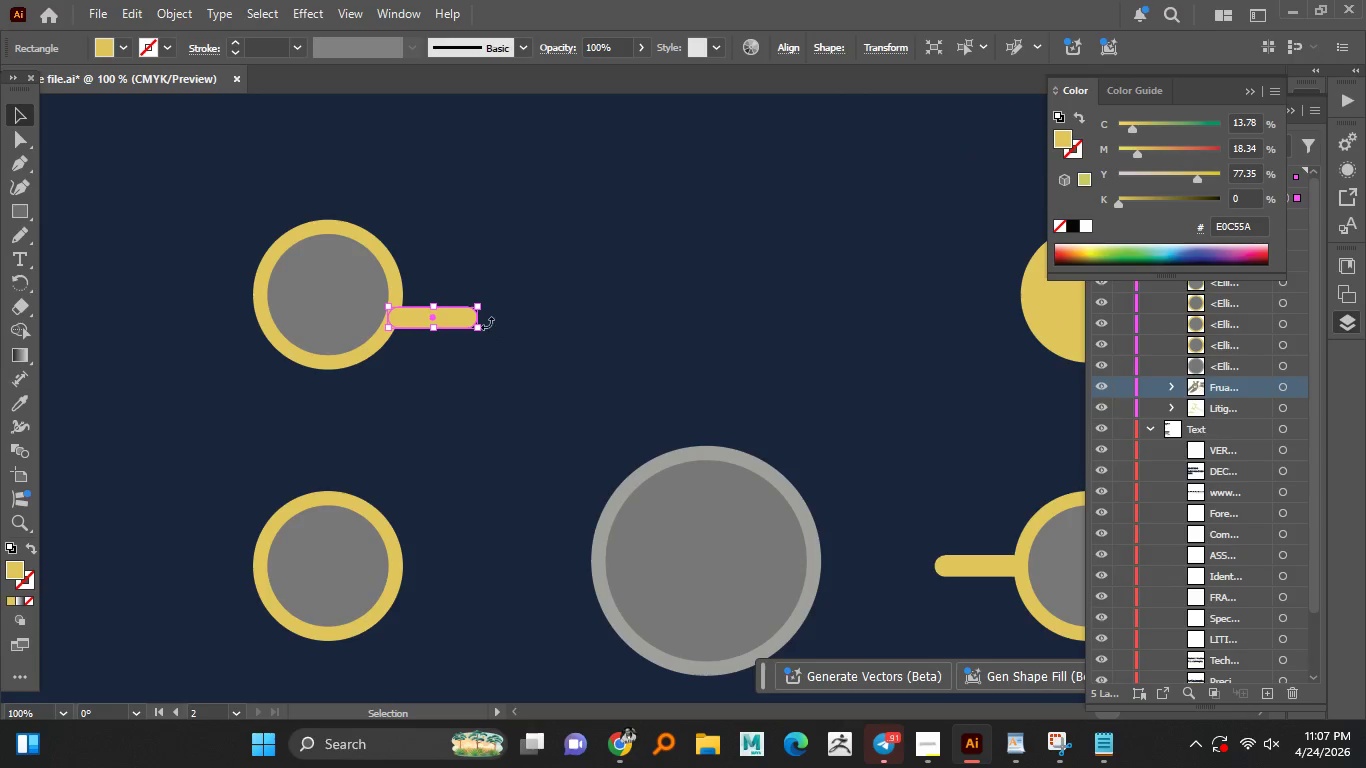 
hold_key(key=AltLeft, duration=0.7)
scroll: coordinate [486, 323], scroll_direction: up, amount: 2.0
 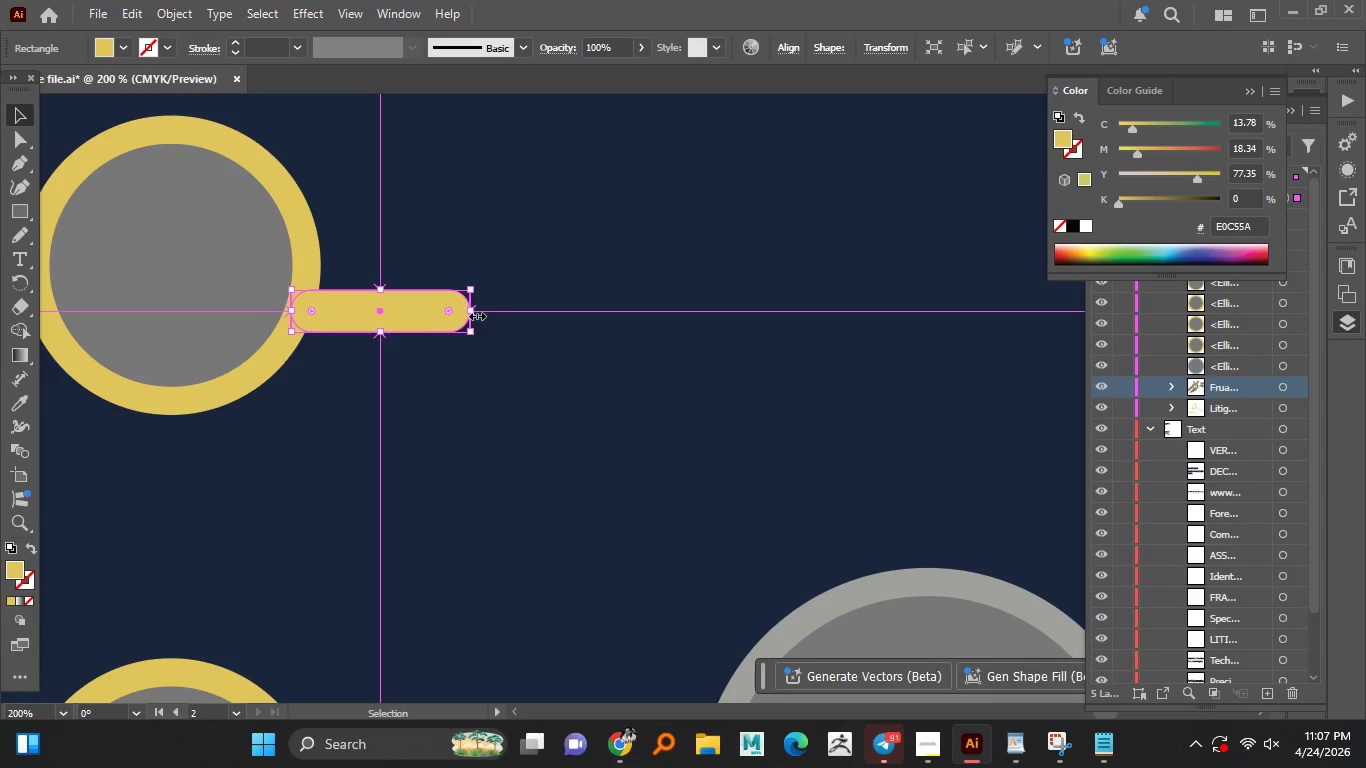 
left_click_drag(start_coordinate=[475, 314], to_coordinate=[754, 326])
 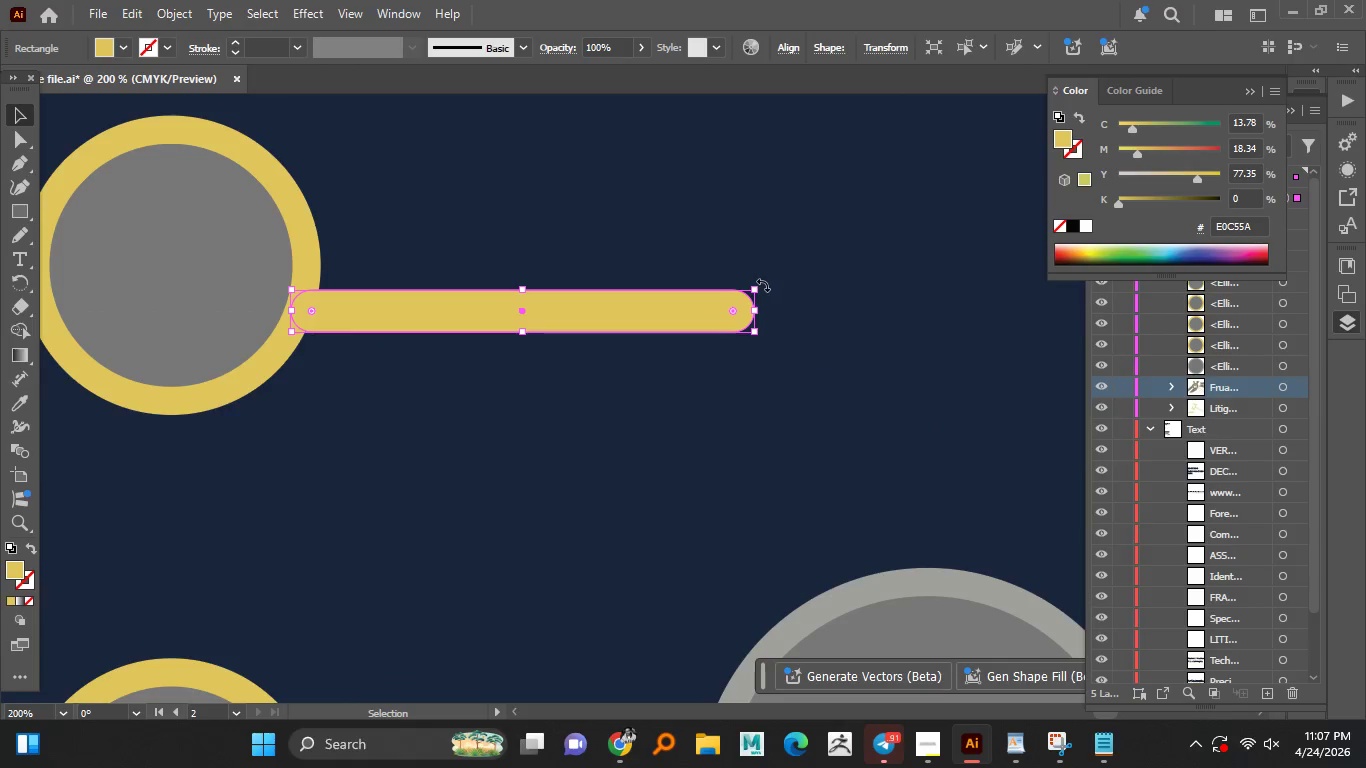 
left_click_drag(start_coordinate=[763, 285], to_coordinate=[681, 437])
 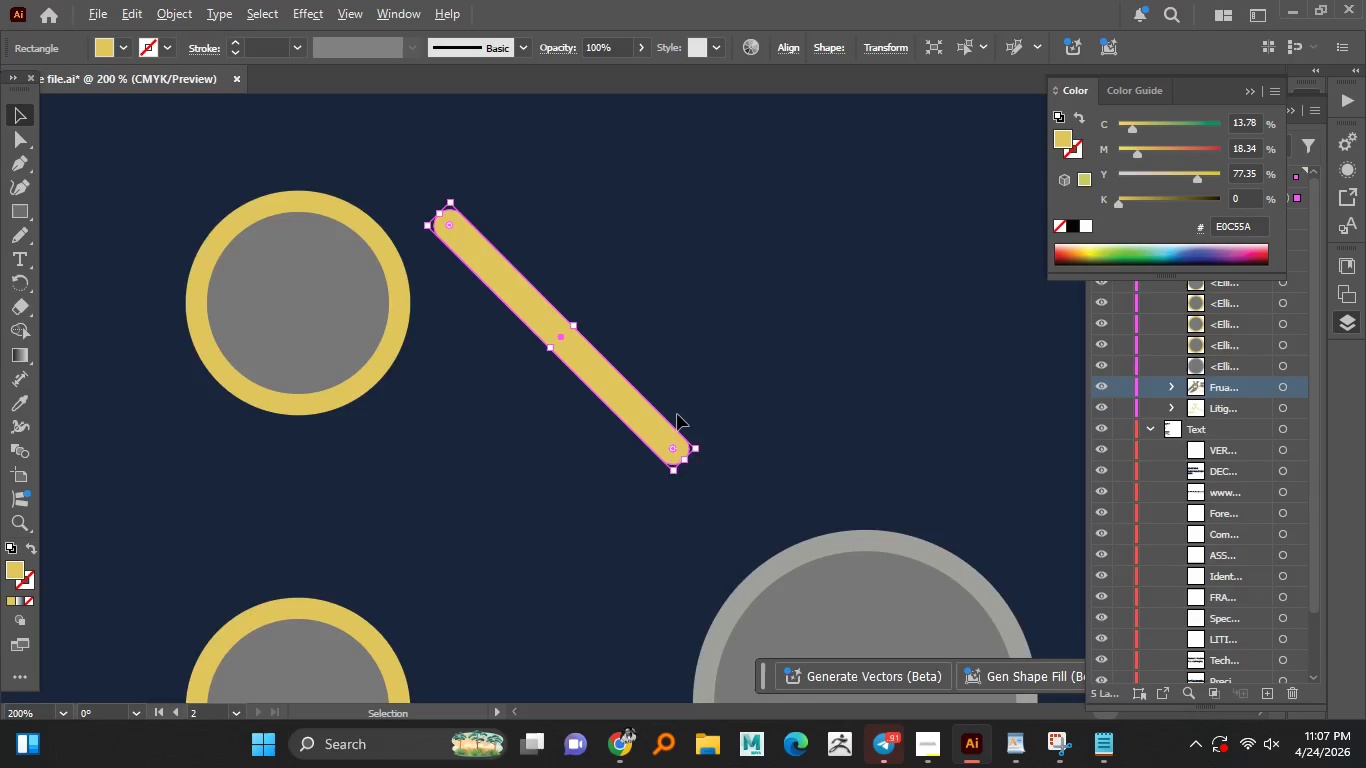 
hold_key(key=ControlLeft, duration=0.92)
 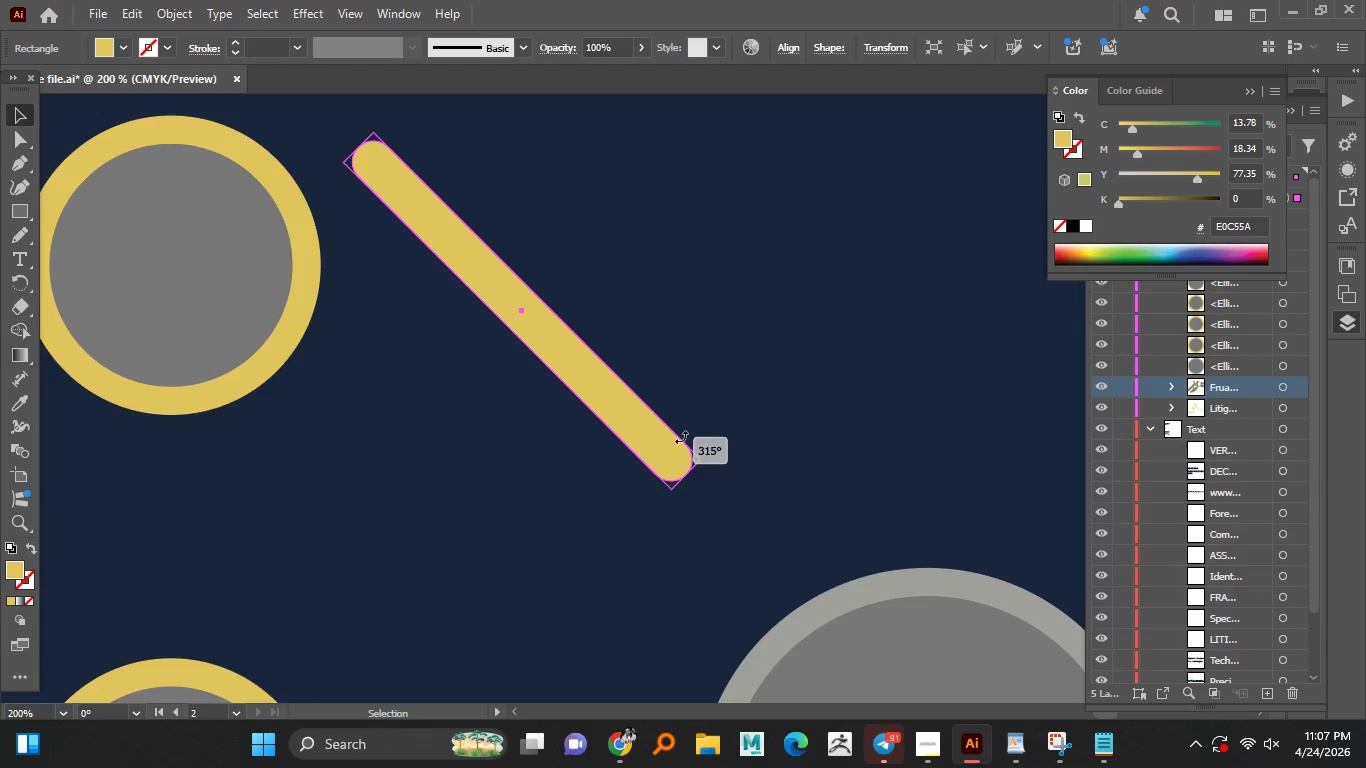 
hold_key(key=ShiftLeft, duration=0.86)
 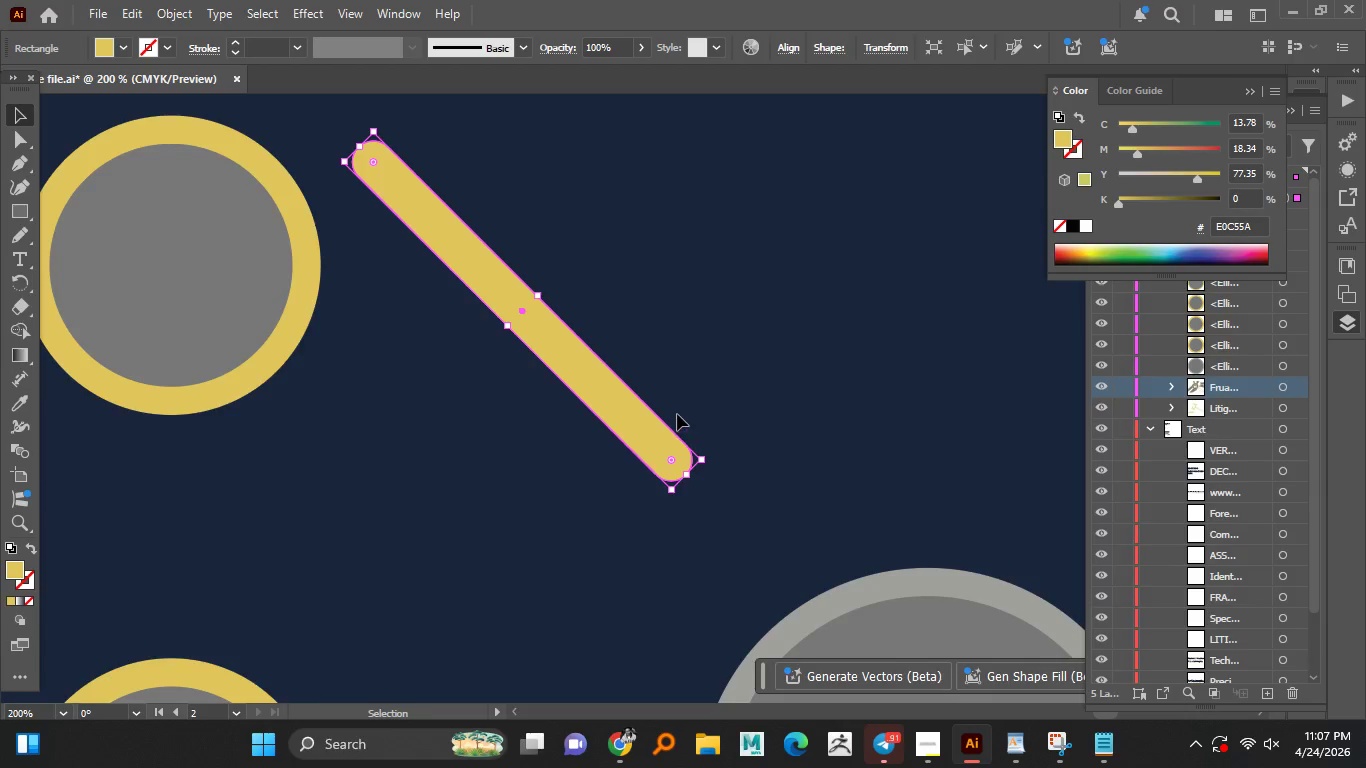 
hold_key(key=AltLeft, duration=0.94)
scroll: coordinate [677, 414], scroll_direction: down, amount: 2.0
 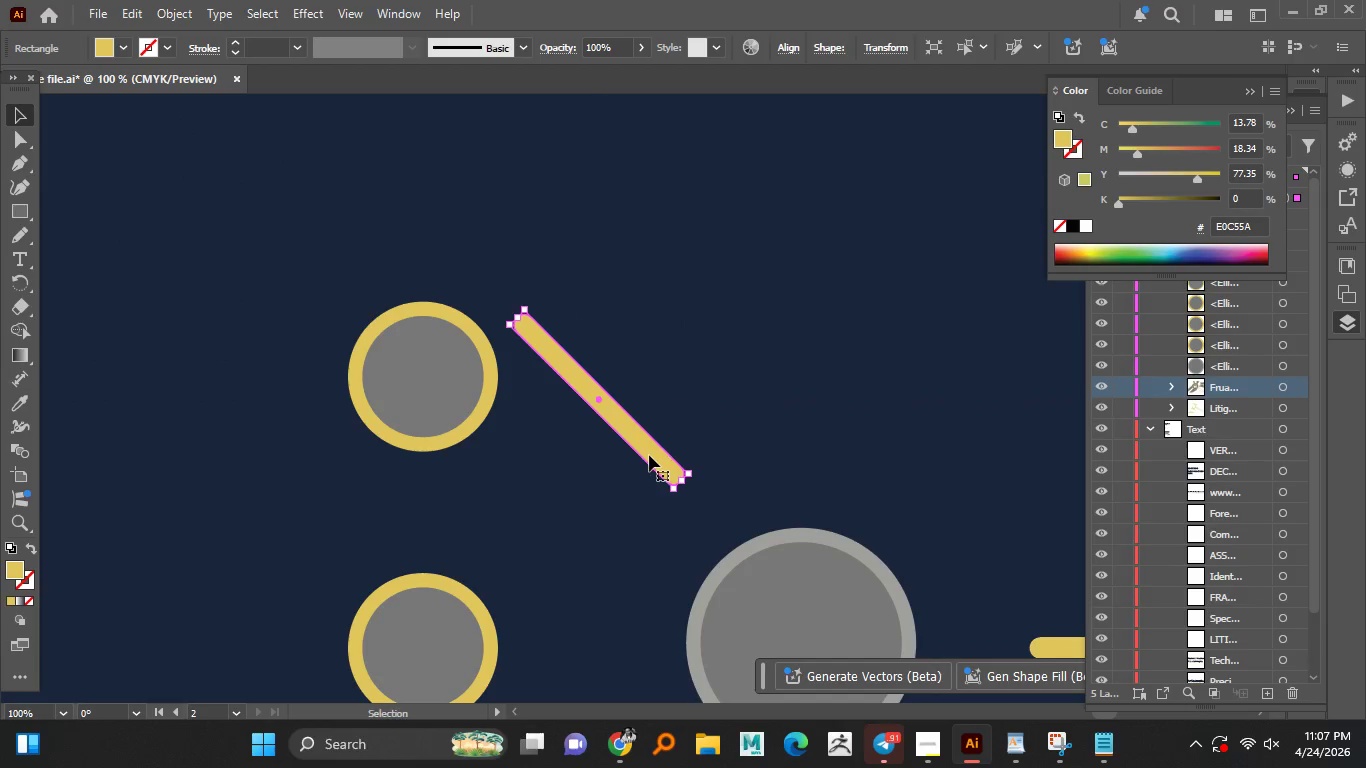 
left_click_drag(start_coordinate=[654, 455], to_coordinate=[608, 556])
 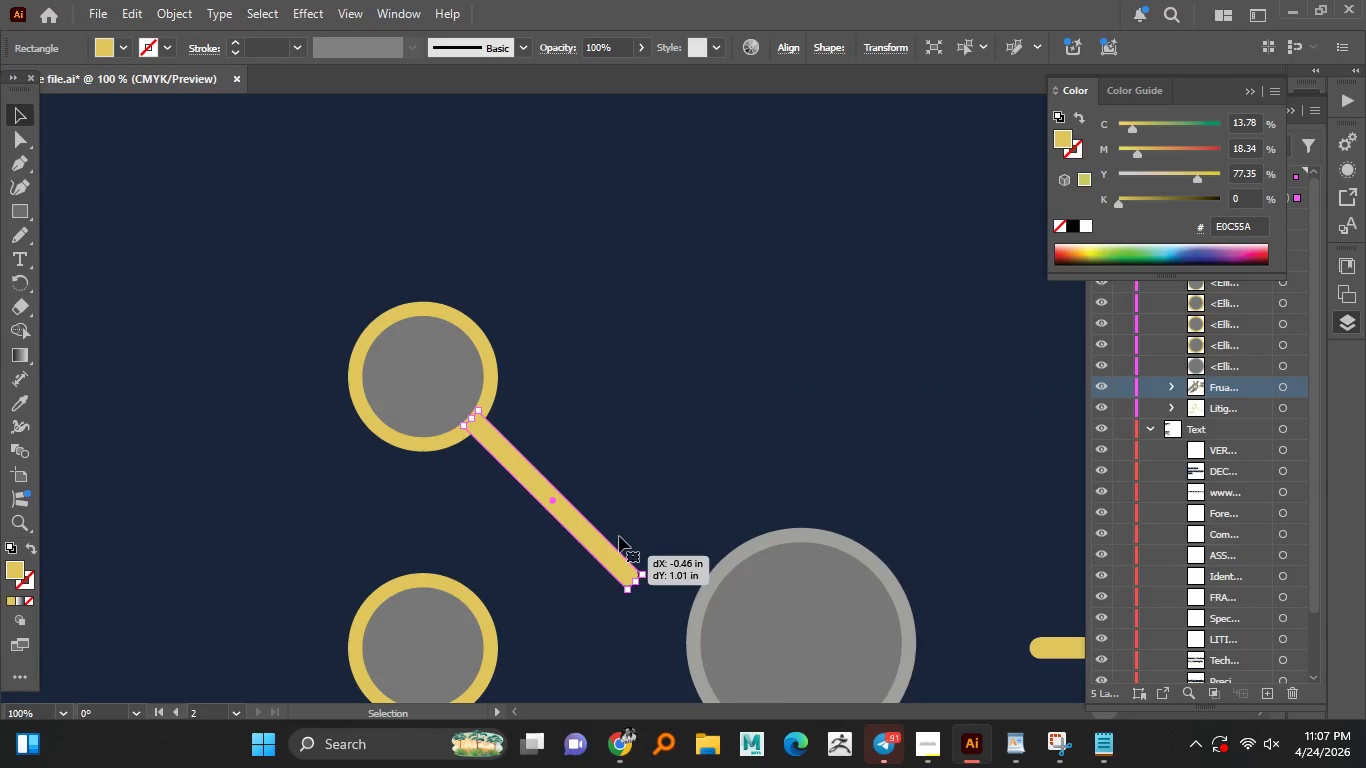 
hold_key(key=AltLeft, duration=1.52)
scroll: coordinate [675, 488], scroll_direction: down, amount: 2.0
 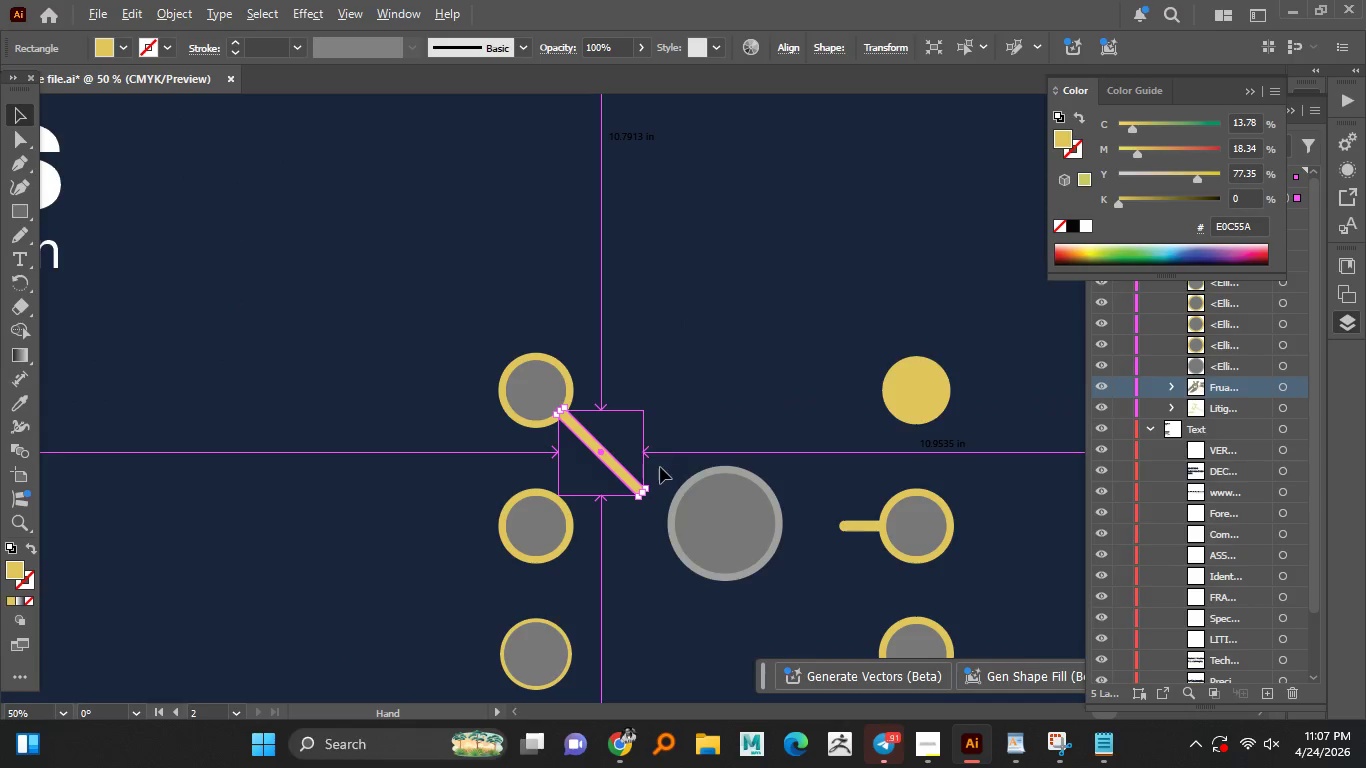 
hold_key(key=AltLeft, duration=0.53)
 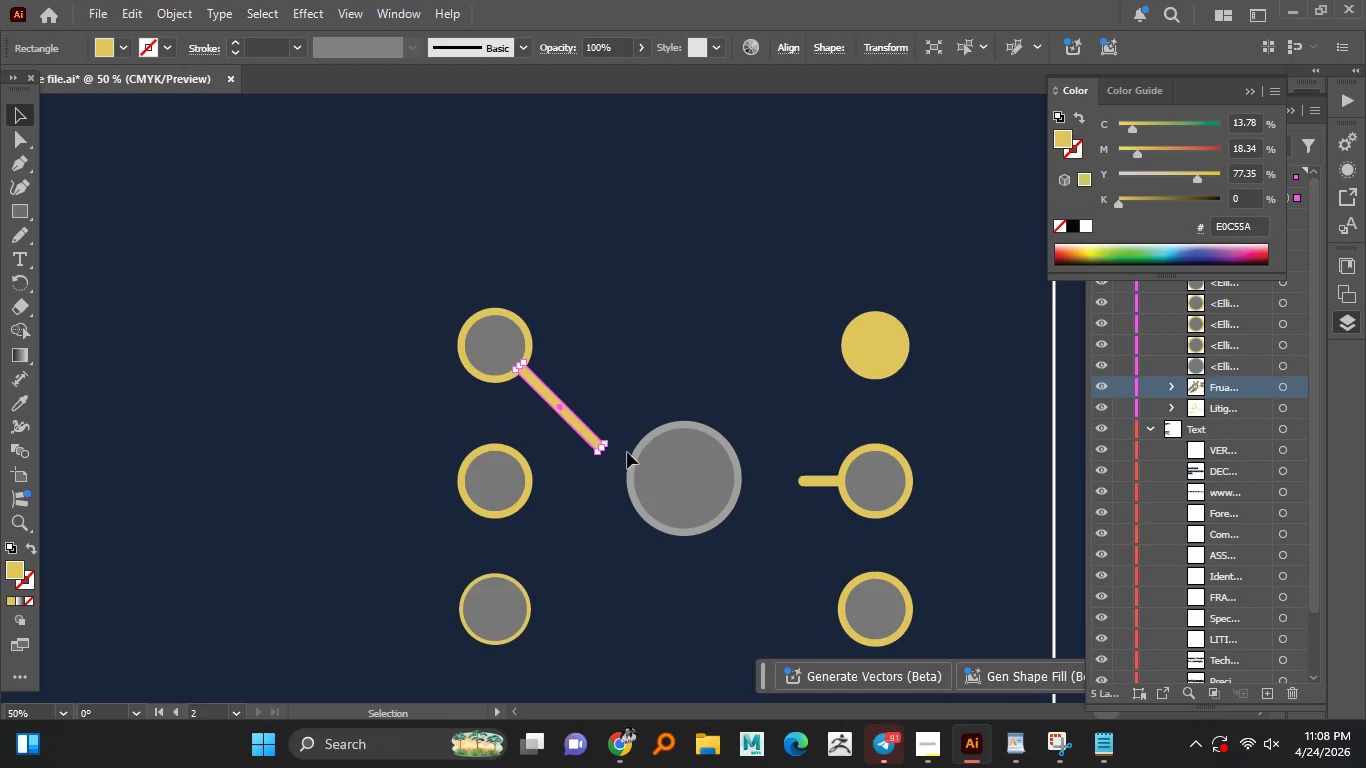 
hold_key(key=AltLeft, duration=0.91)
scroll: coordinate [613, 458], scroll_direction: up, amount: 1.0
 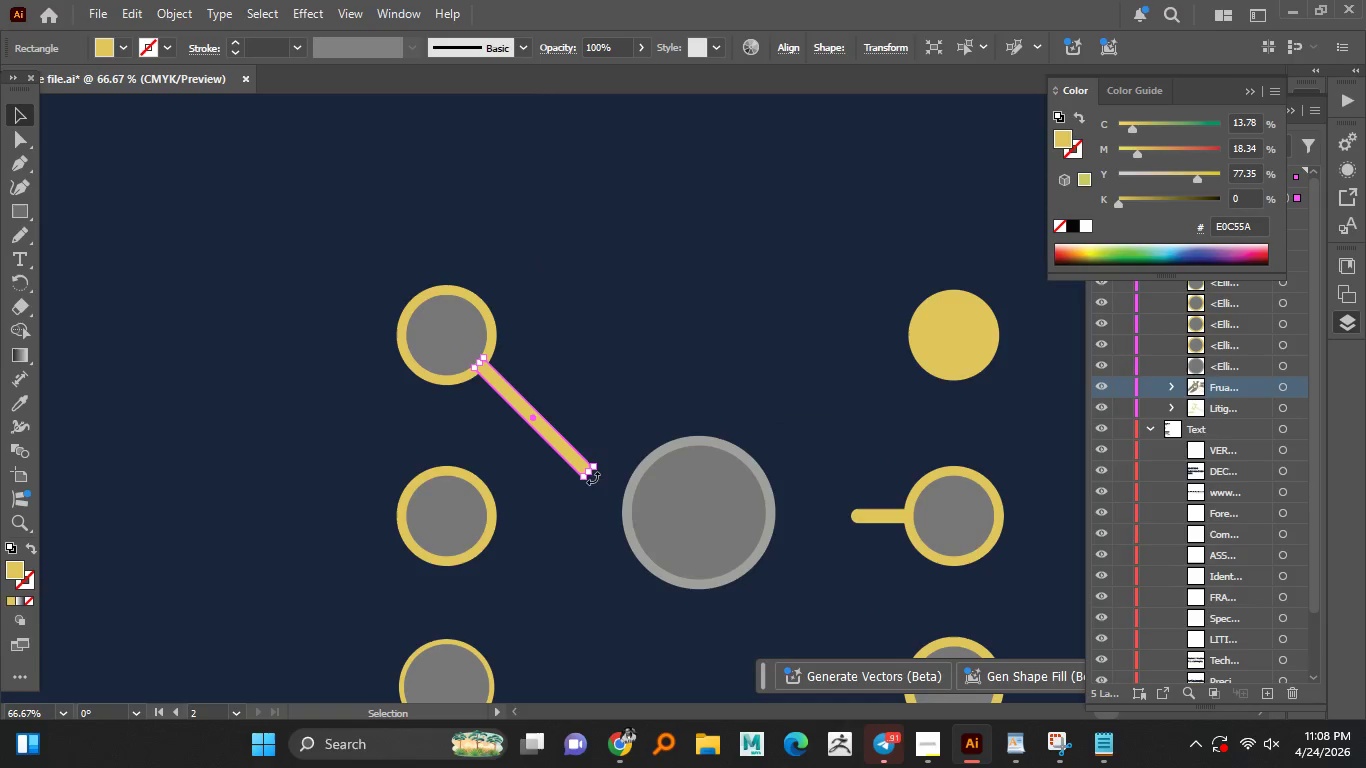 
left_click_drag(start_coordinate=[595, 476], to_coordinate=[599, 469])
 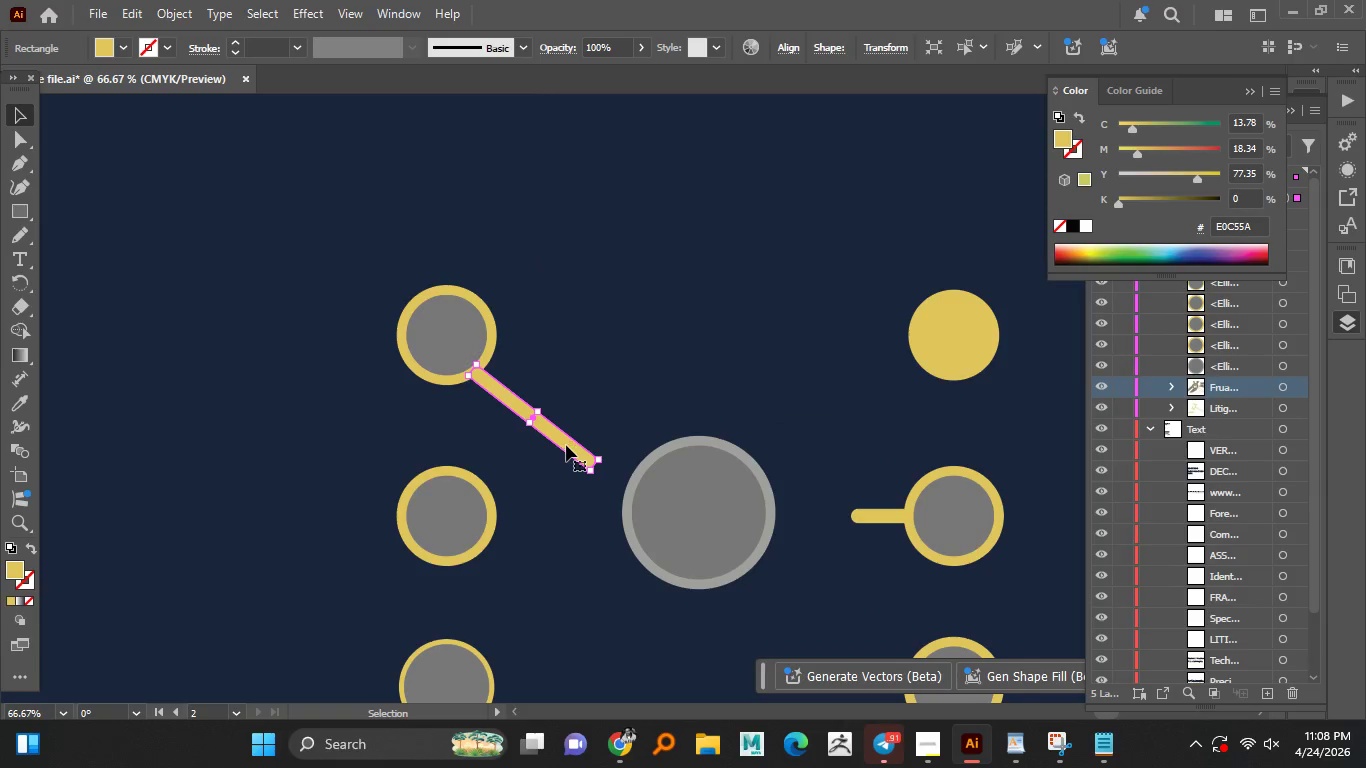 
left_click_drag(start_coordinate=[566, 445], to_coordinate=[576, 430])
 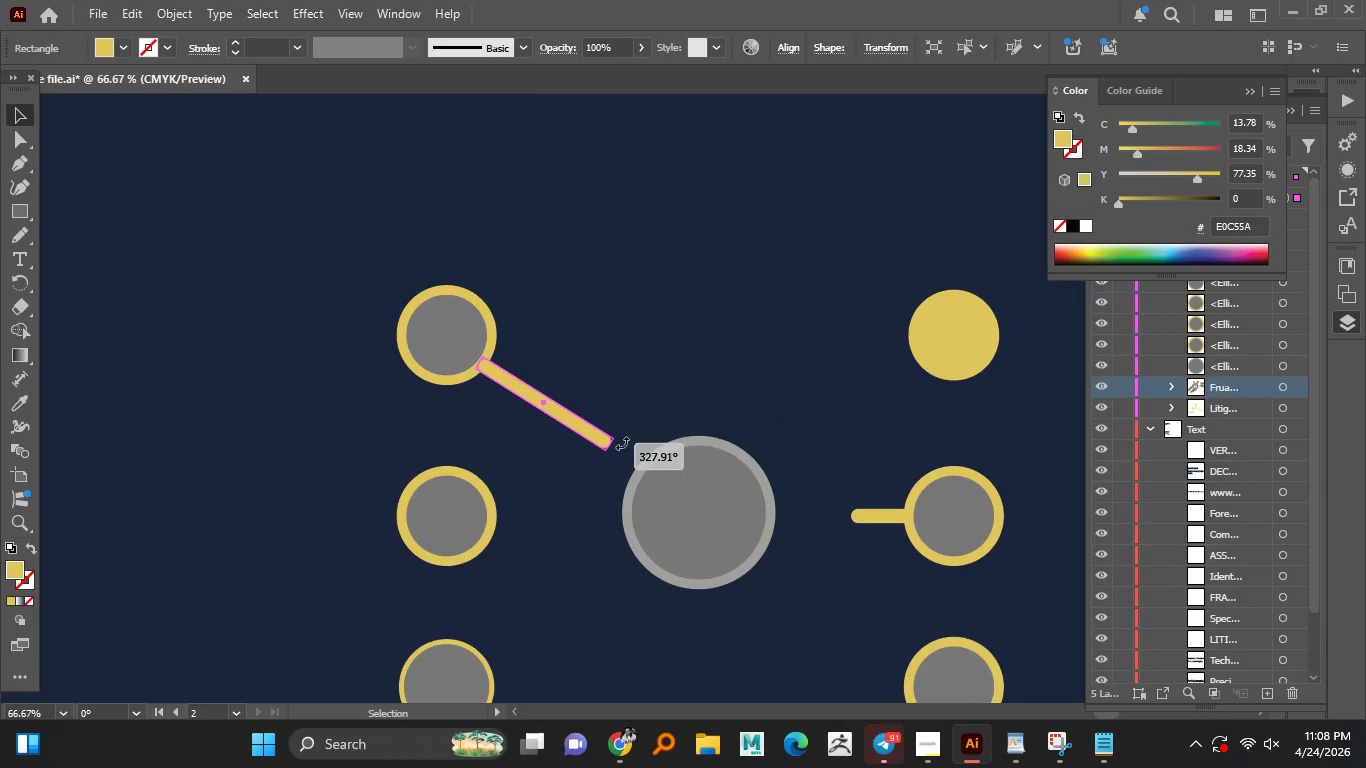 
left_click([654, 416])
 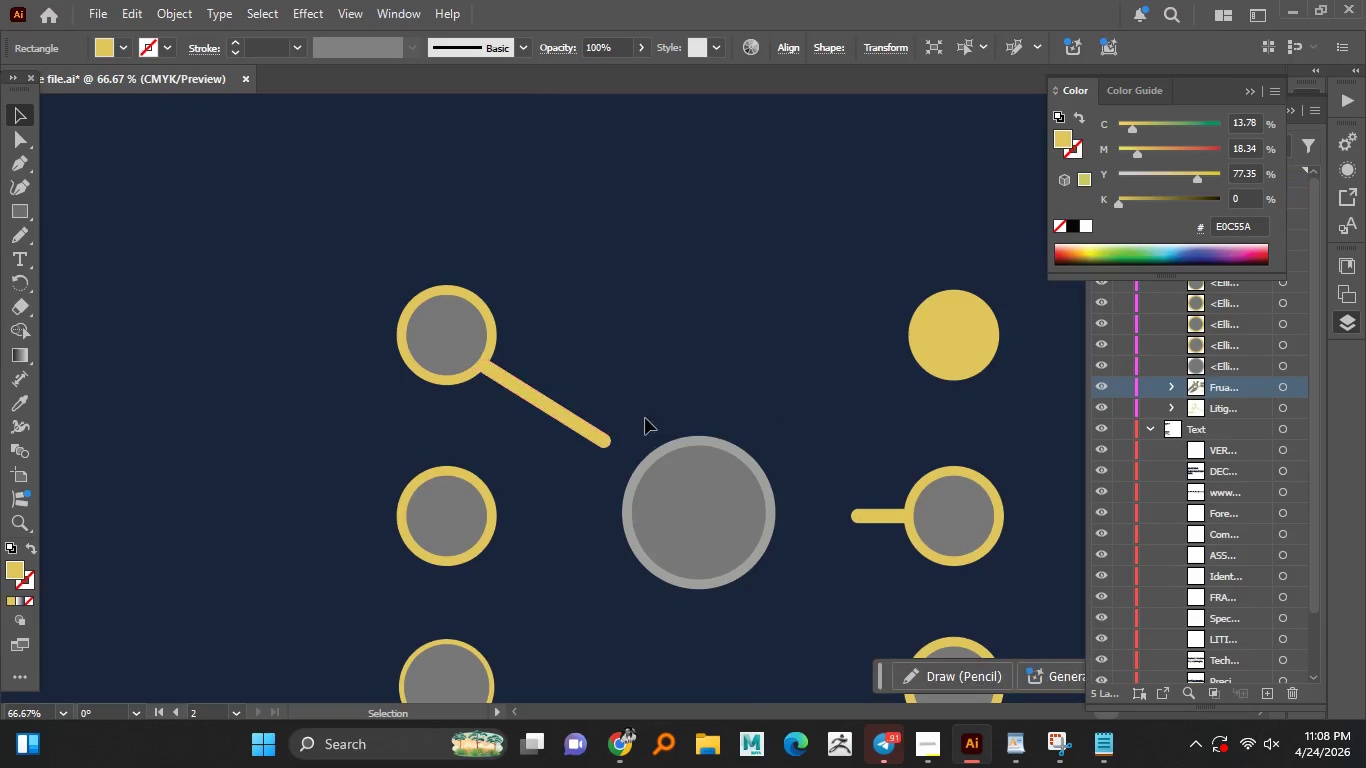 
hold_key(key=AltLeft, duration=1.5)
scroll: coordinate [645, 418], scroll_direction: down, amount: 2.0
 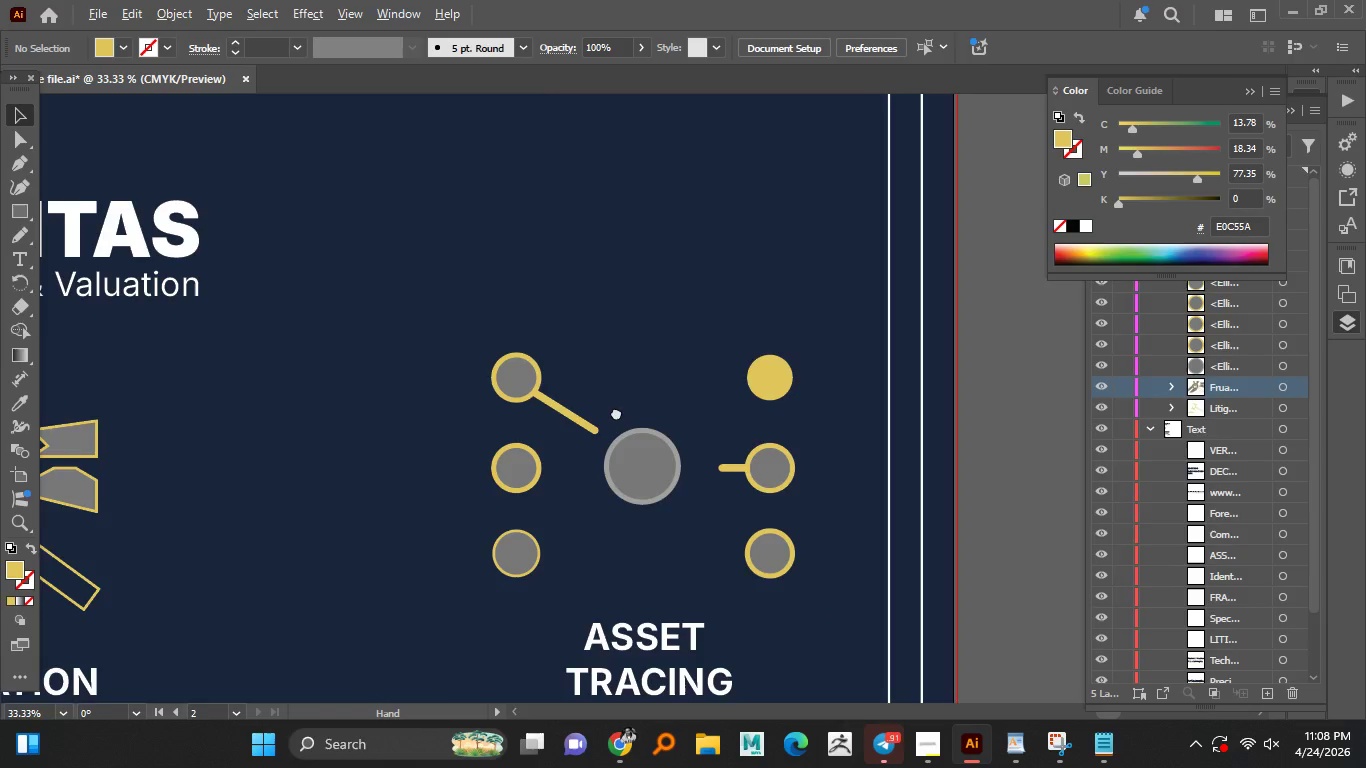 
hold_key(key=AltLeft, duration=1.5)
scroll: coordinate [635, 421], scroll_direction: up, amount: 3.0
 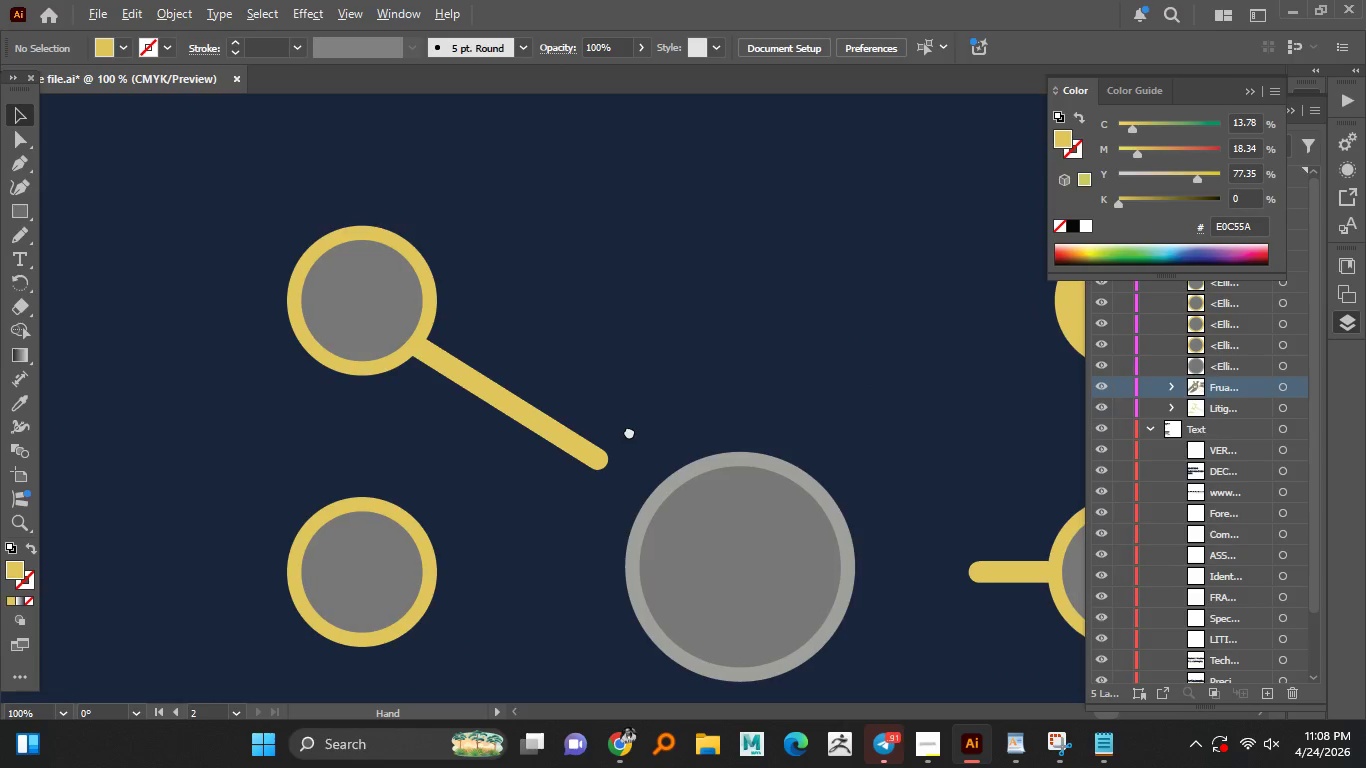 
hold_key(key=AltLeft, duration=0.66)
 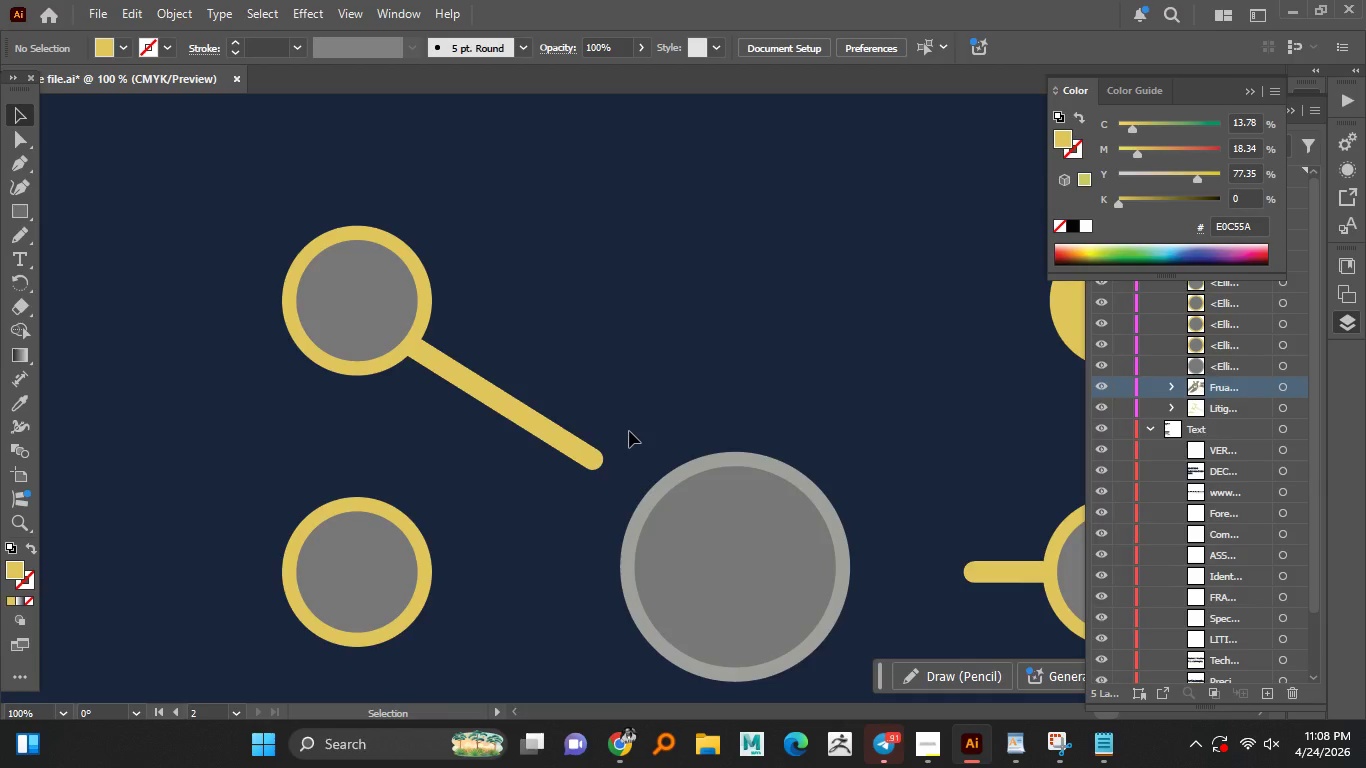 
hold_key(key=AltLeft, duration=0.83)
scroll: coordinate [576, 420], scroll_direction: up, amount: 1.0
 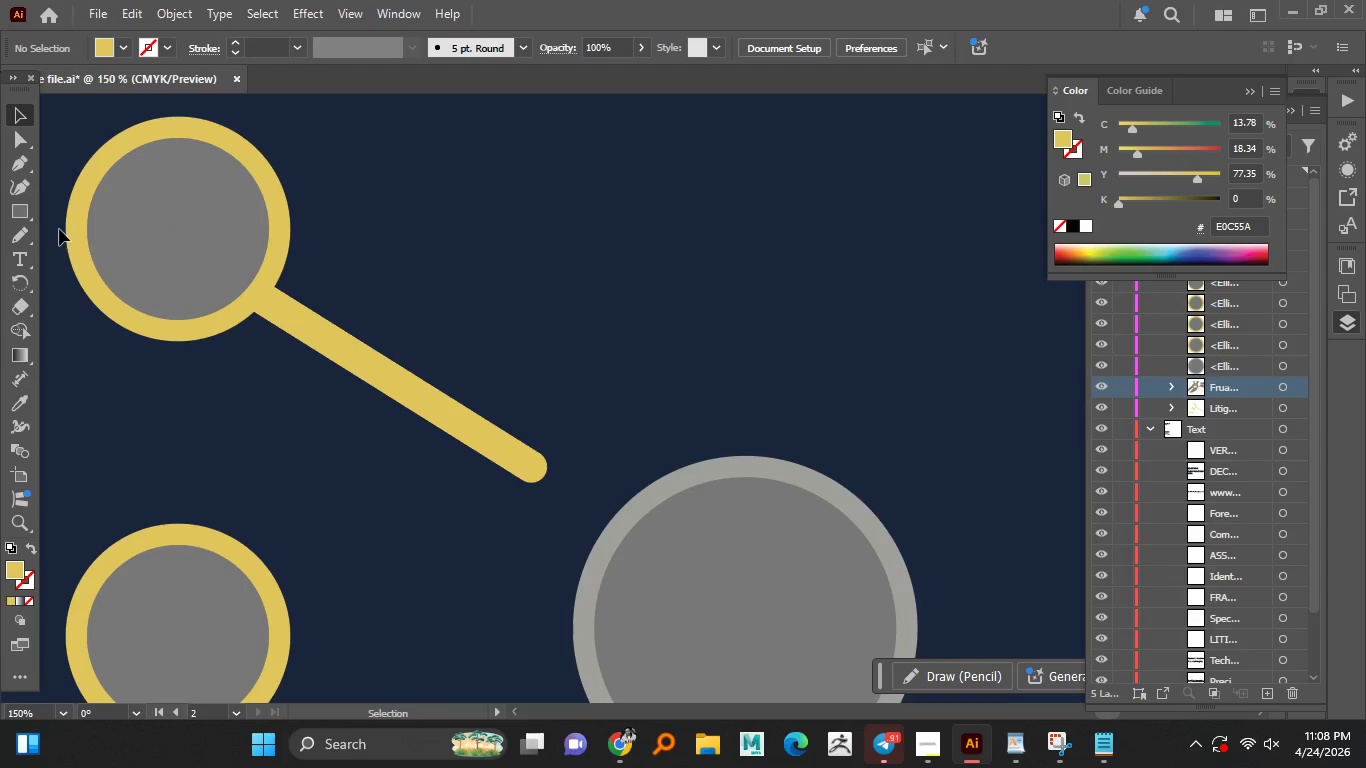 
left_click([20, 165])
 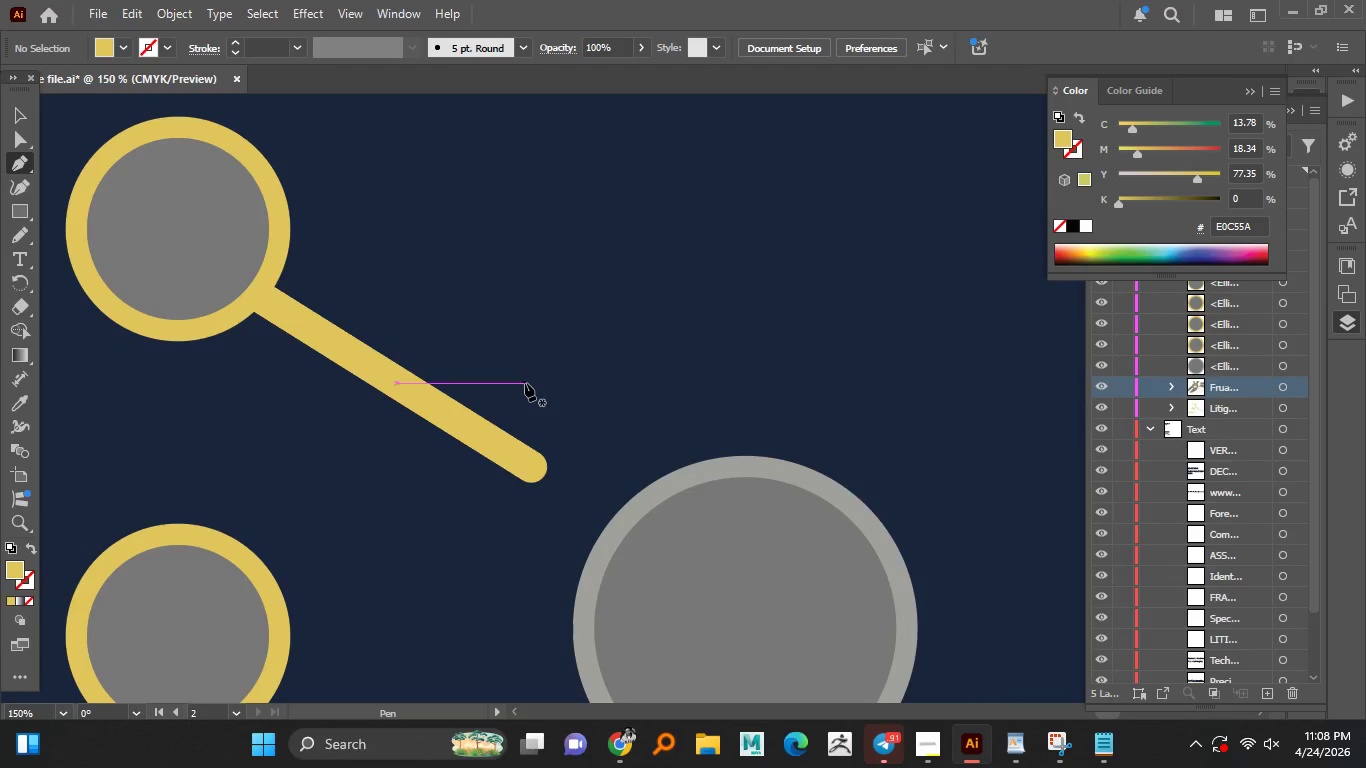 
left_click([525, 383])
 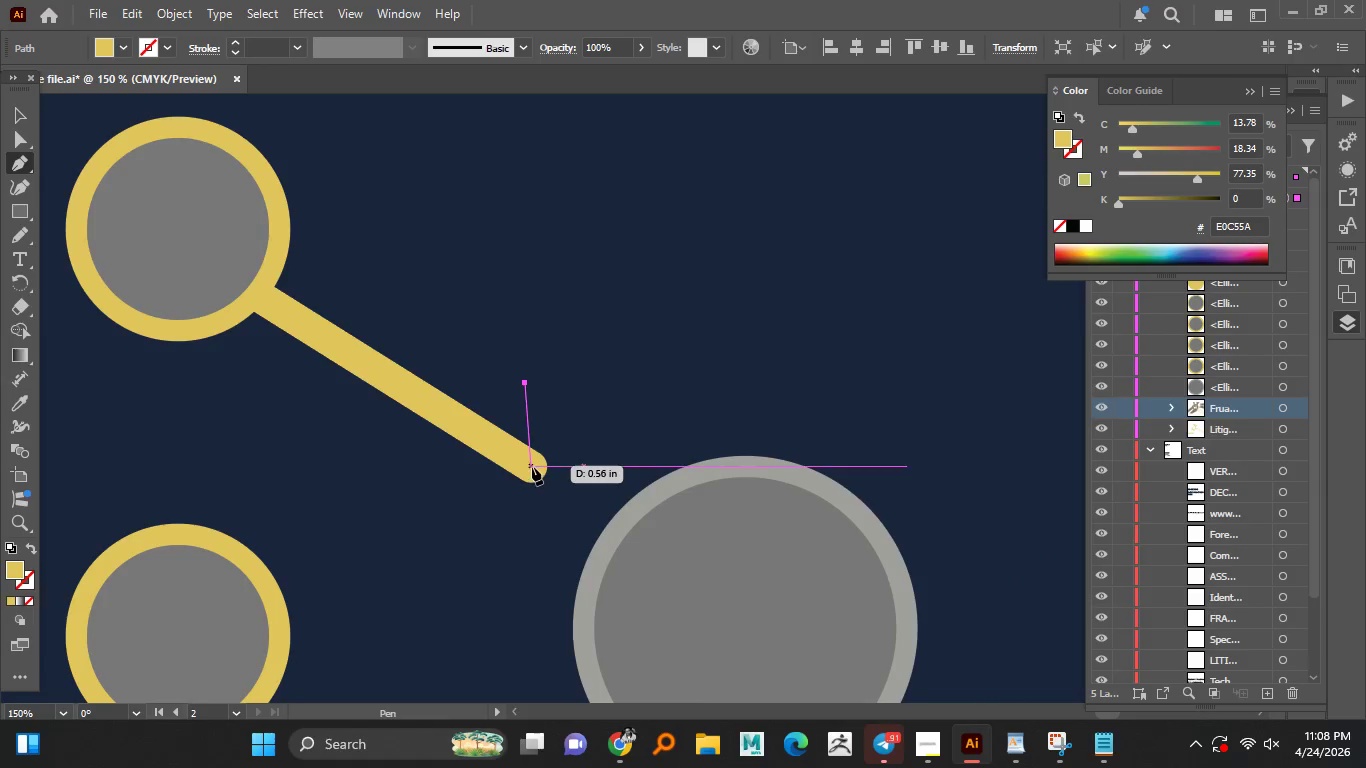 
left_click([532, 467])
 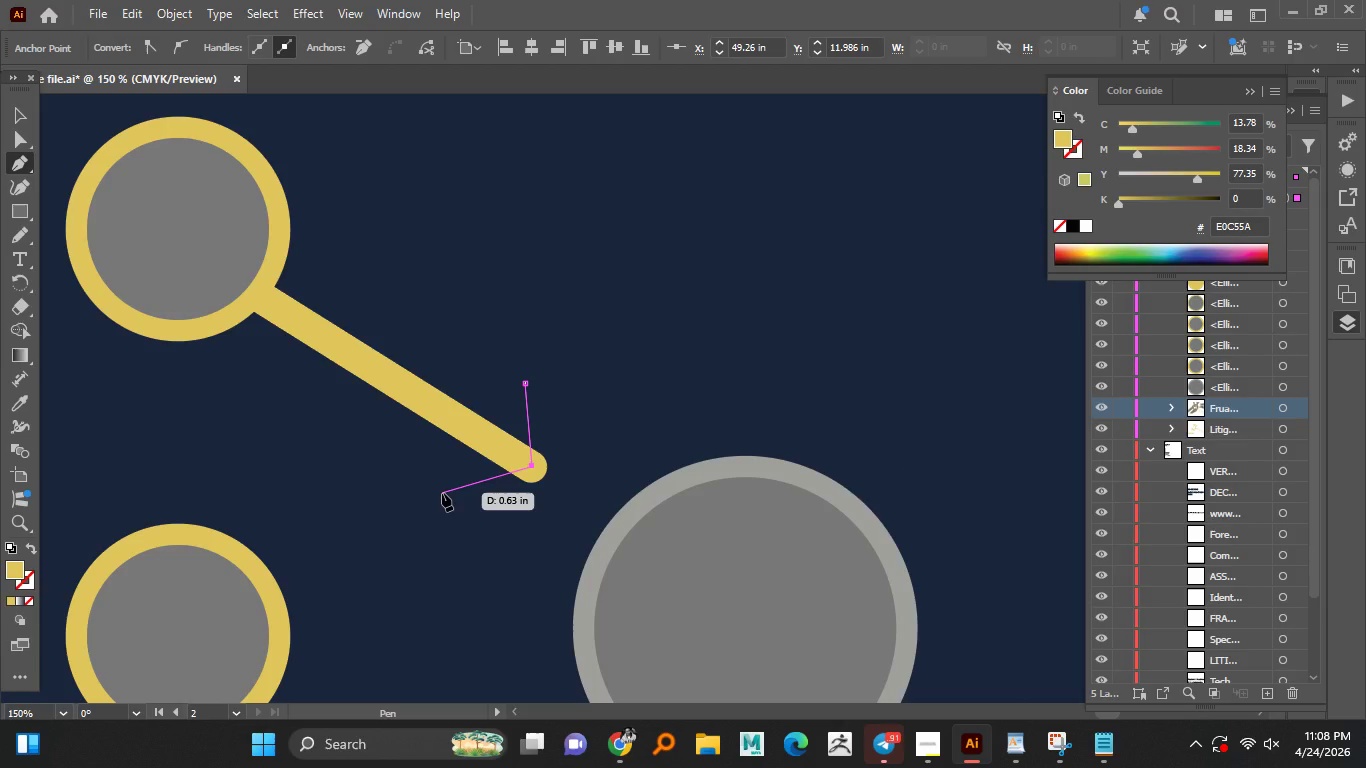 
left_click([442, 493])
 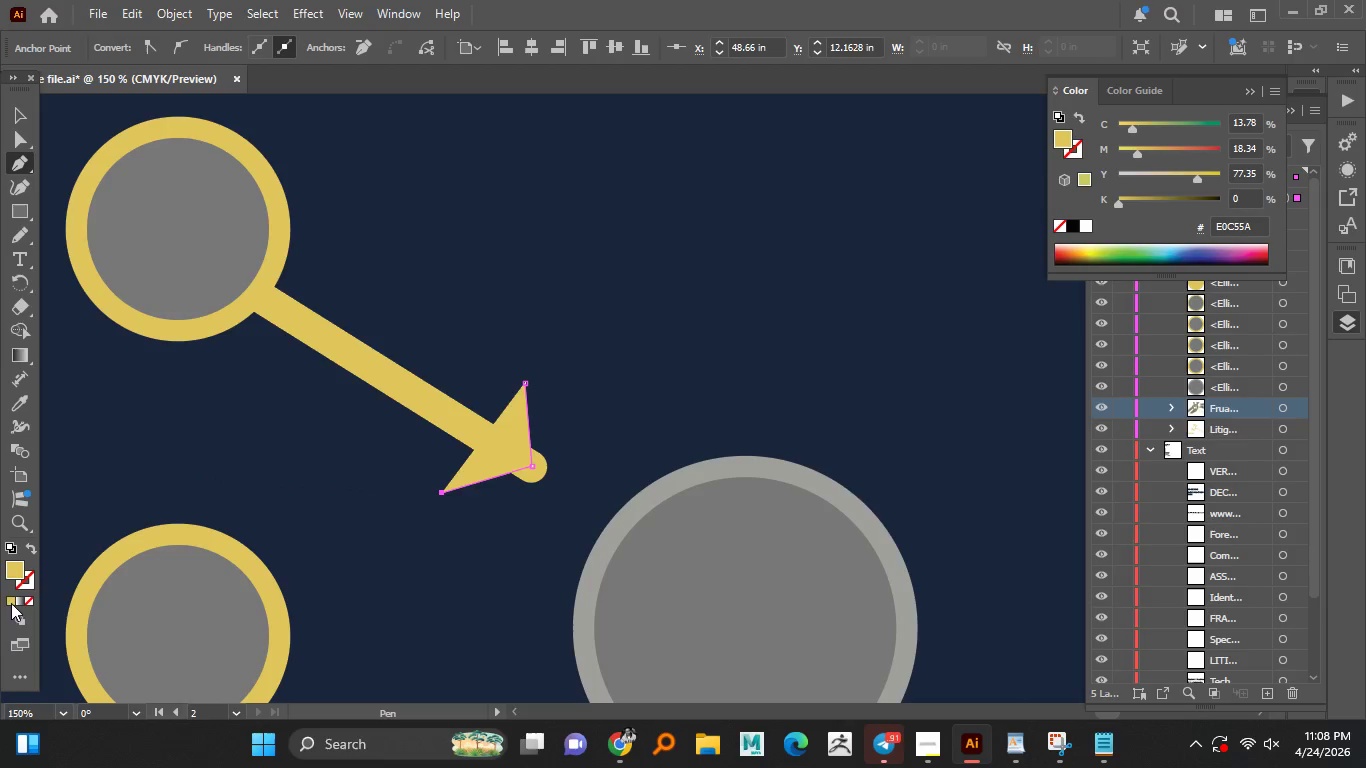 
left_click([29, 597])
 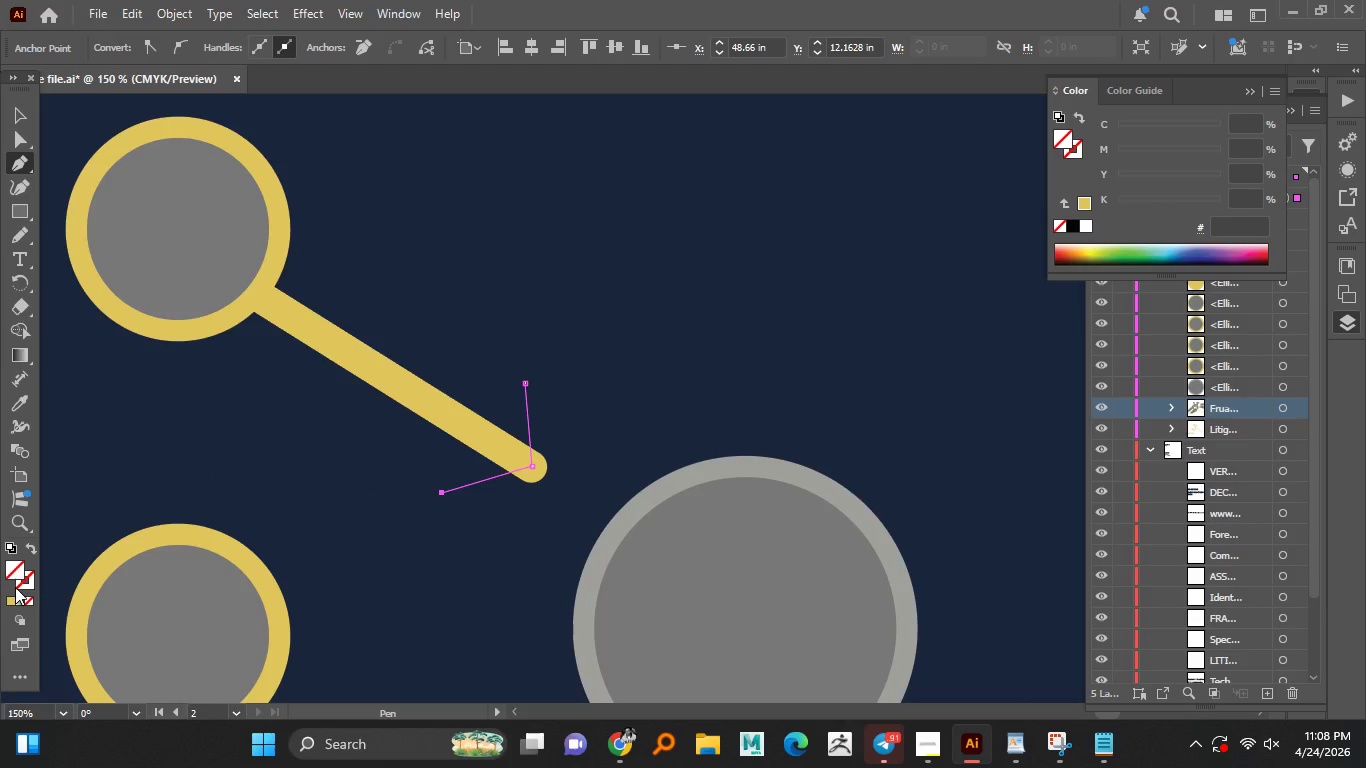 
left_click([32, 587])
 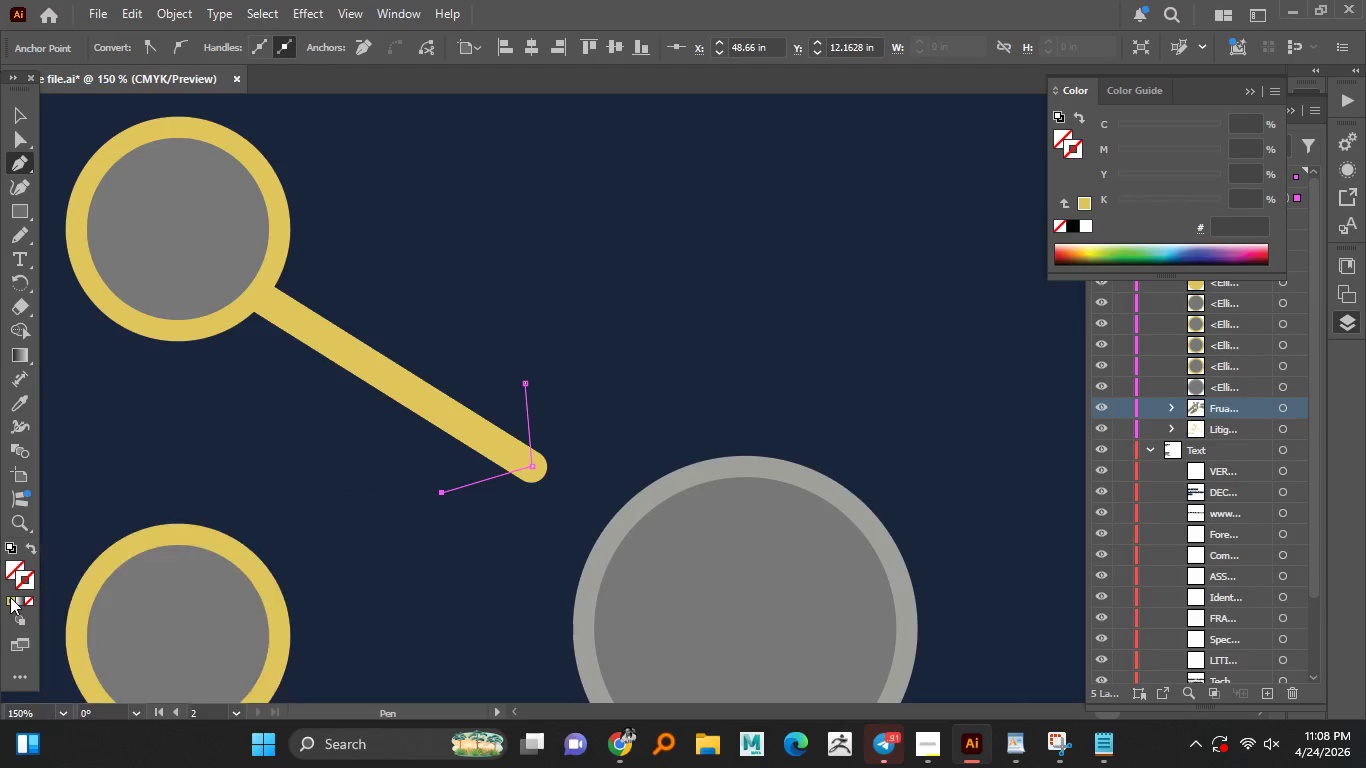 
left_click([10, 597])
 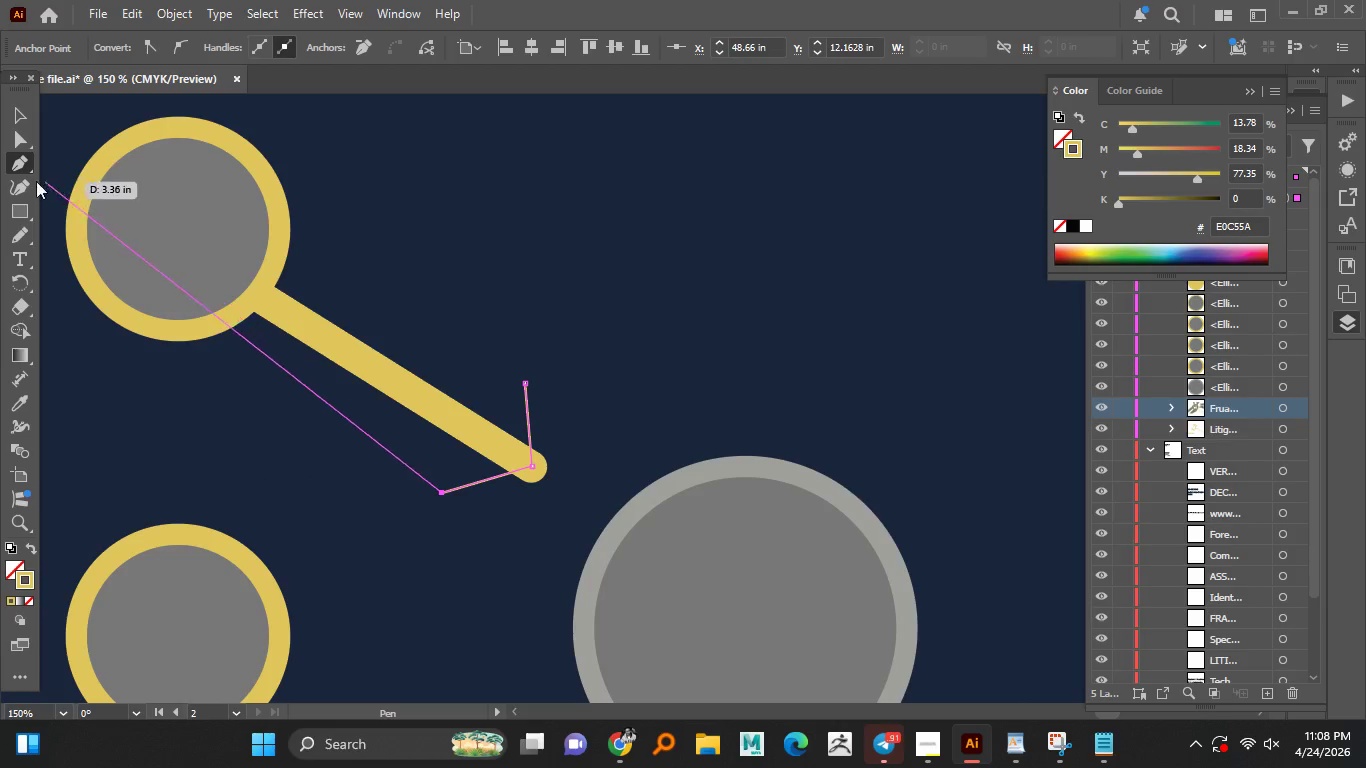 
left_click([17, 117])
 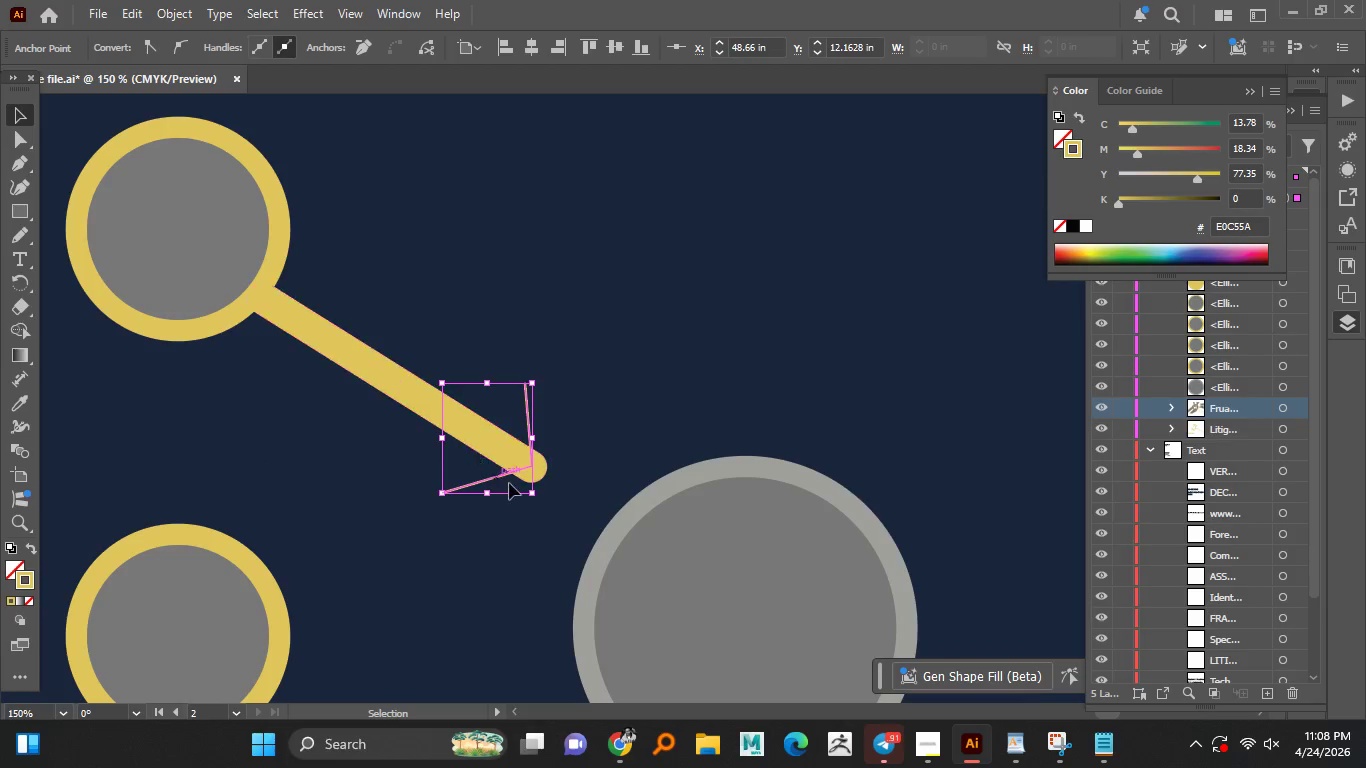 
hold_key(key=AltLeft, duration=0.7)
scroll: coordinate [520, 454], scroll_direction: up, amount: 2.0
 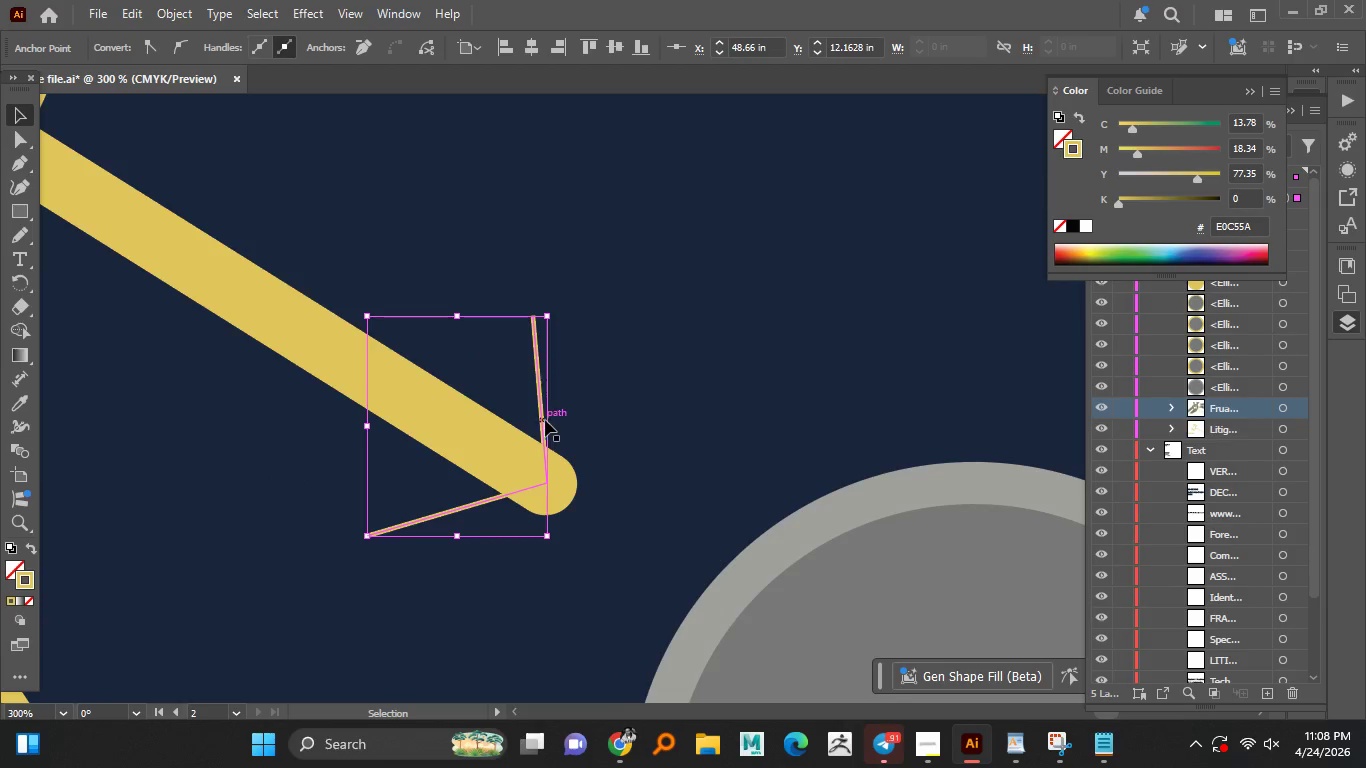 
left_click_drag(start_coordinate=[545, 420], to_coordinate=[552, 433])
 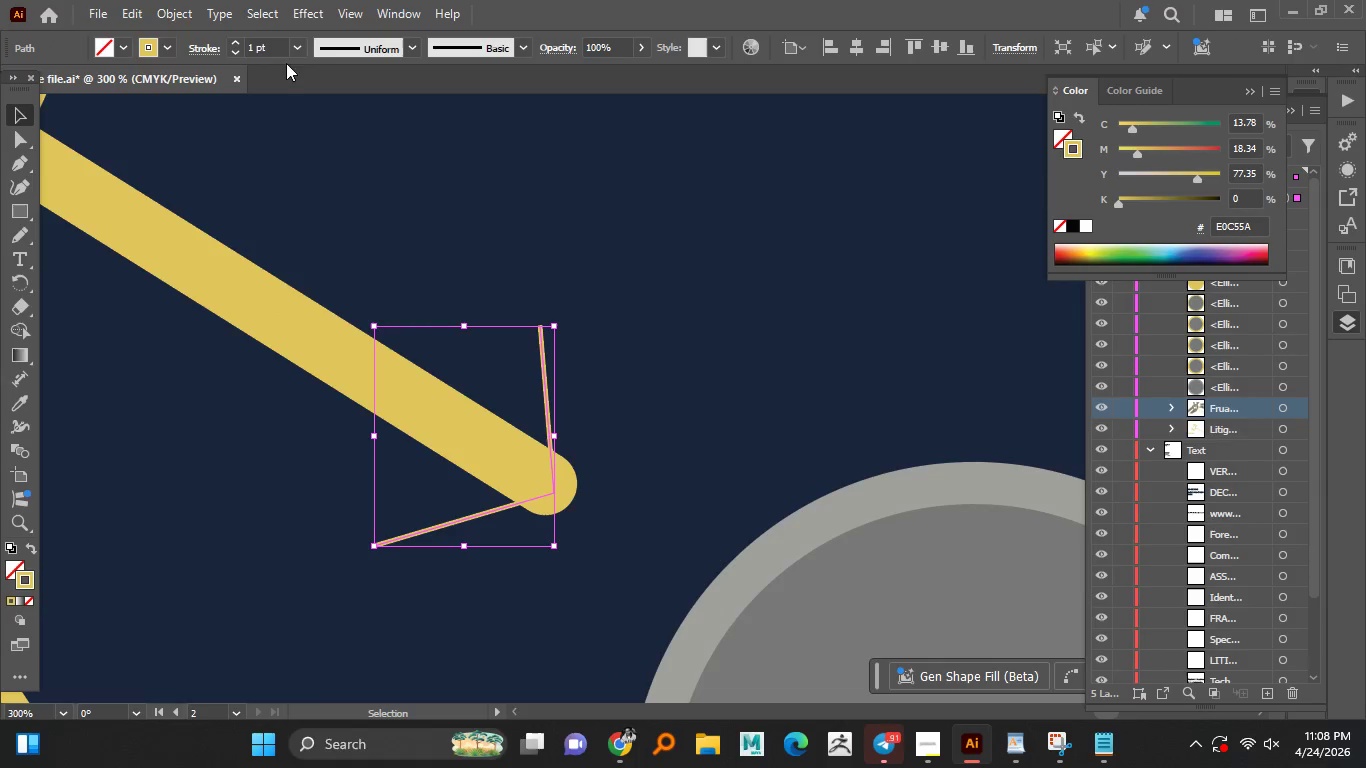 
double_click([239, 41])
 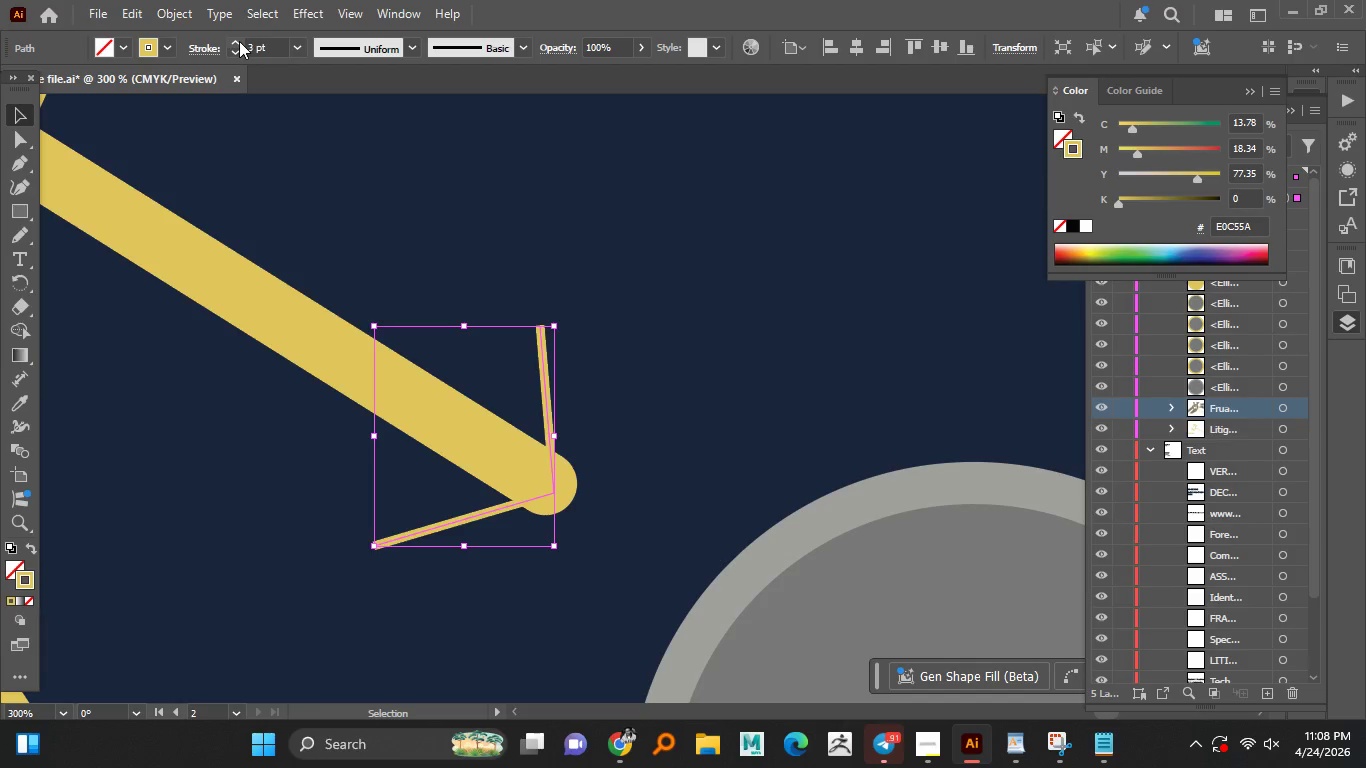 
triple_click([239, 41])
 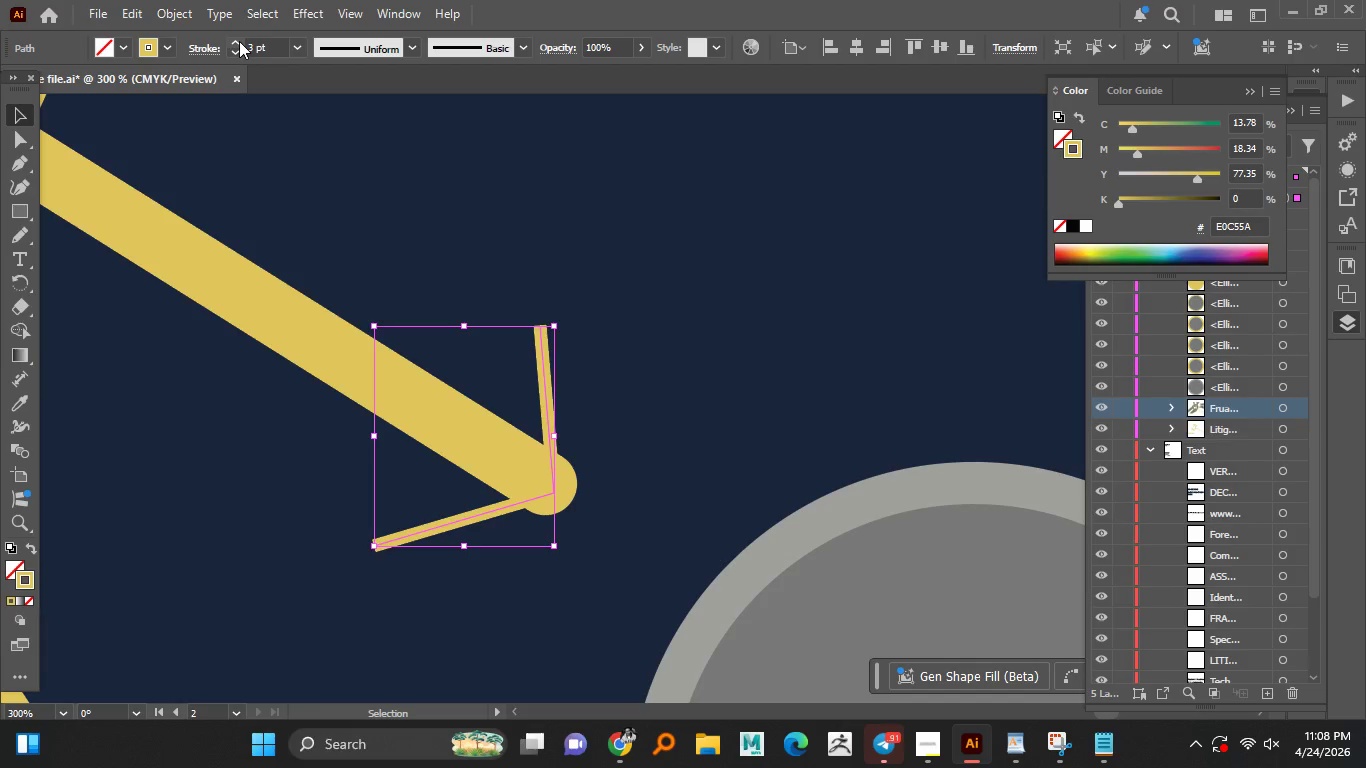 
triple_click([239, 41])
 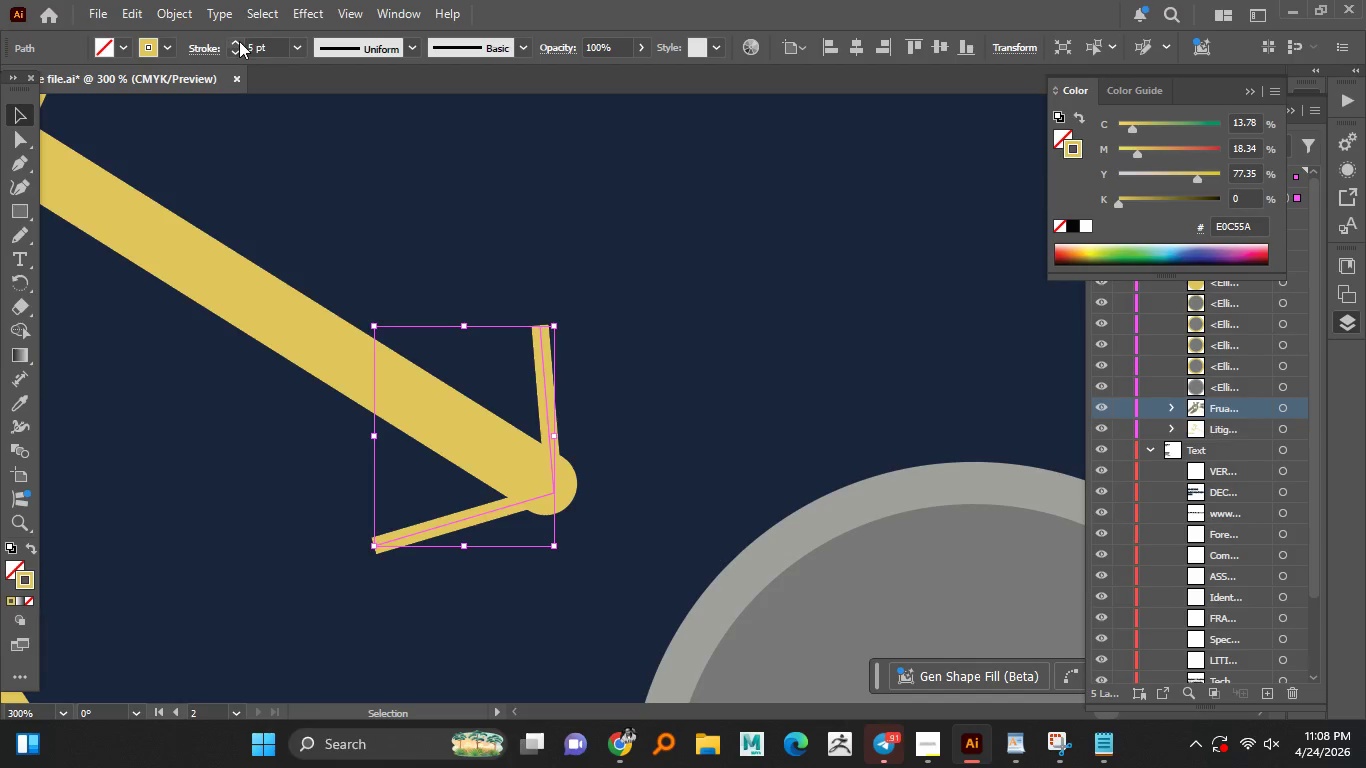 
triple_click([239, 41])
 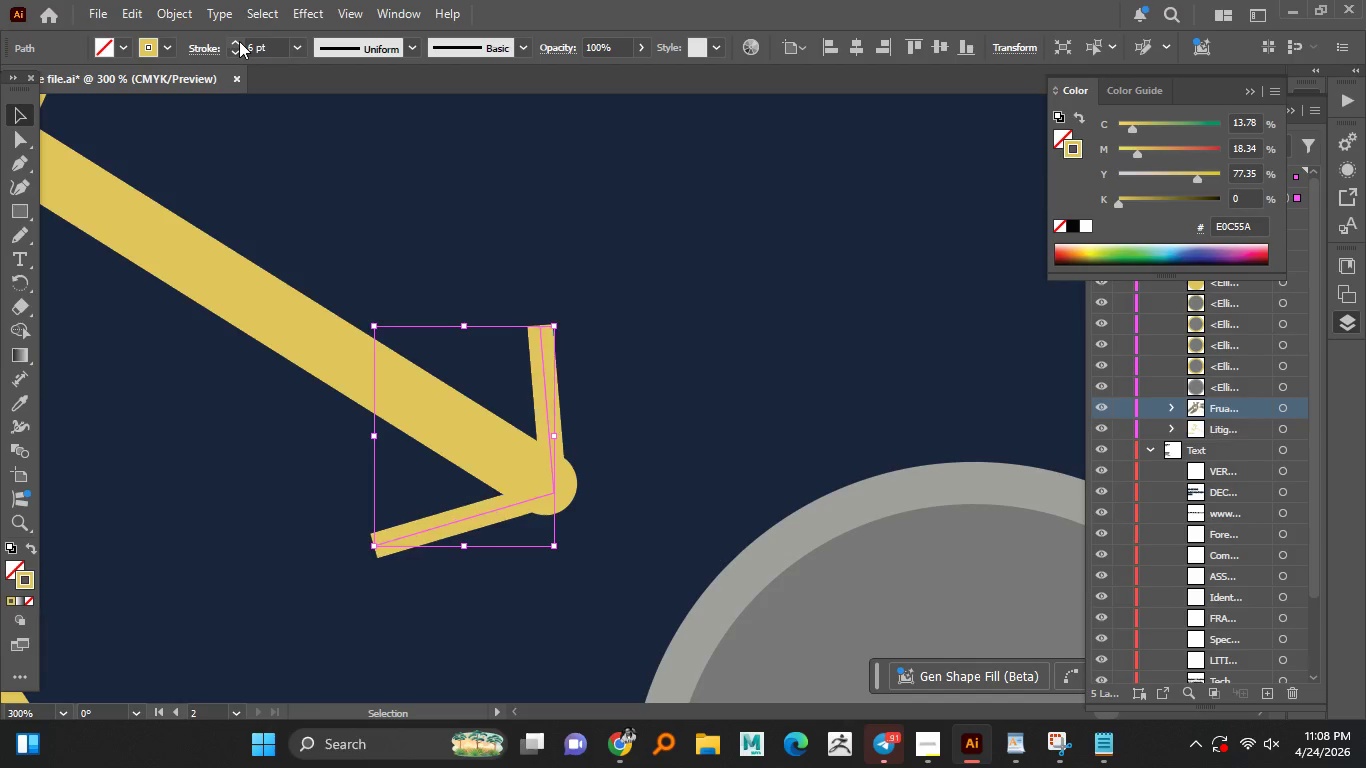 
triple_click([239, 41])
 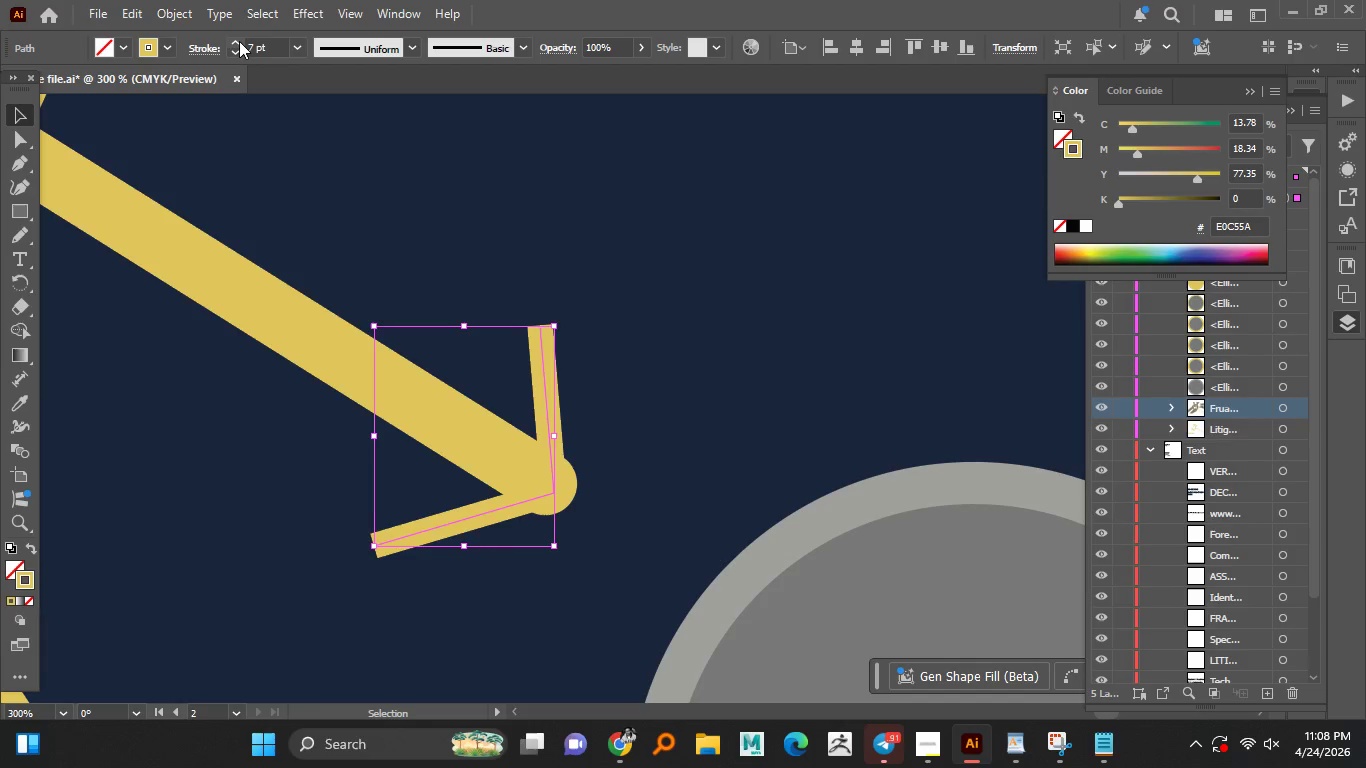 
triple_click([239, 41])
 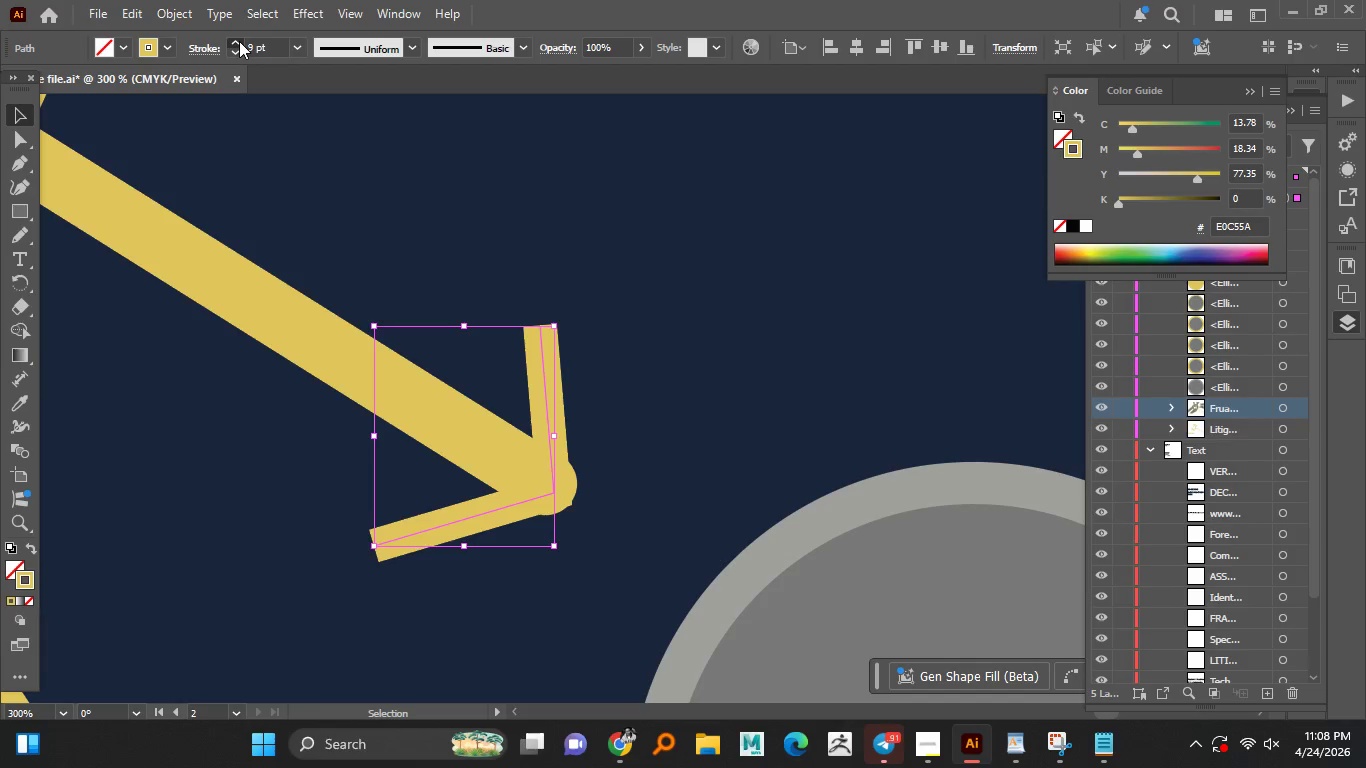 
triple_click([239, 41])
 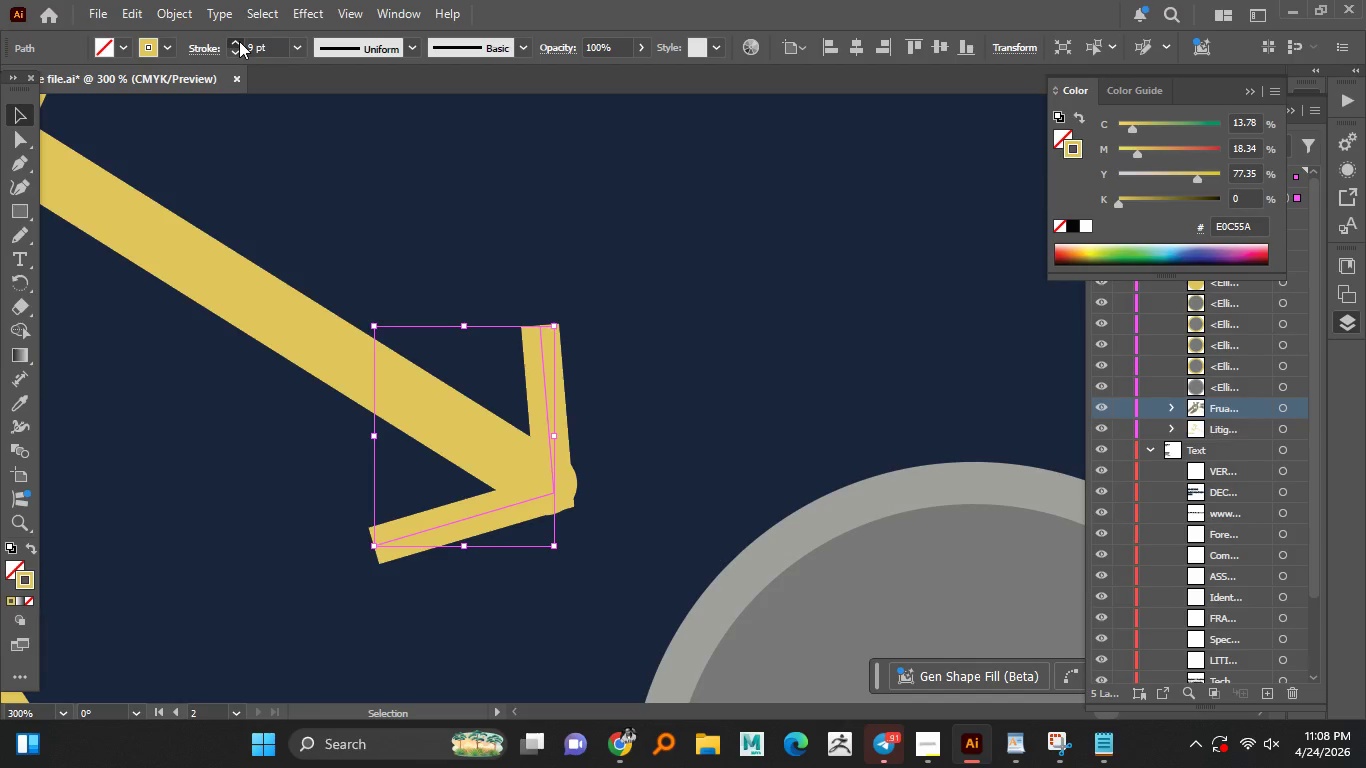 
left_click([239, 41])
 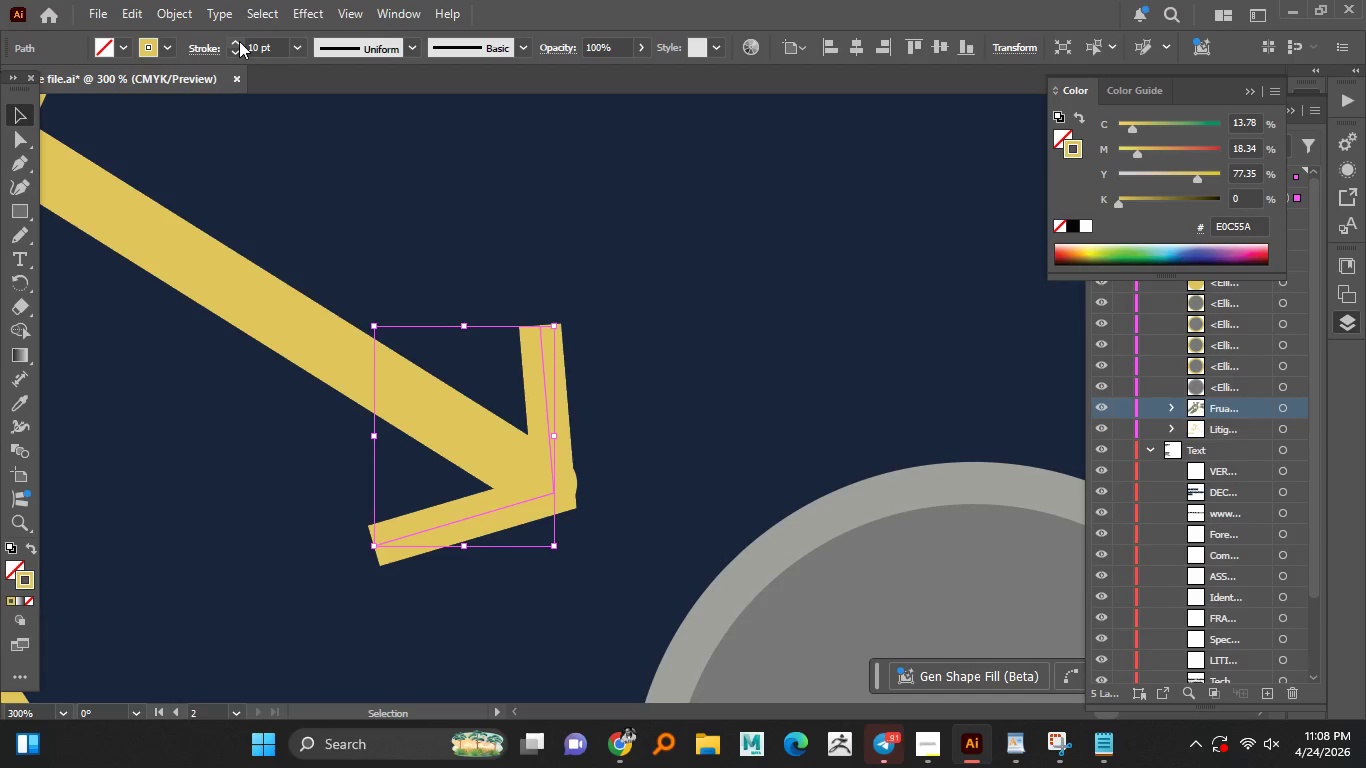 
left_click([239, 41])
 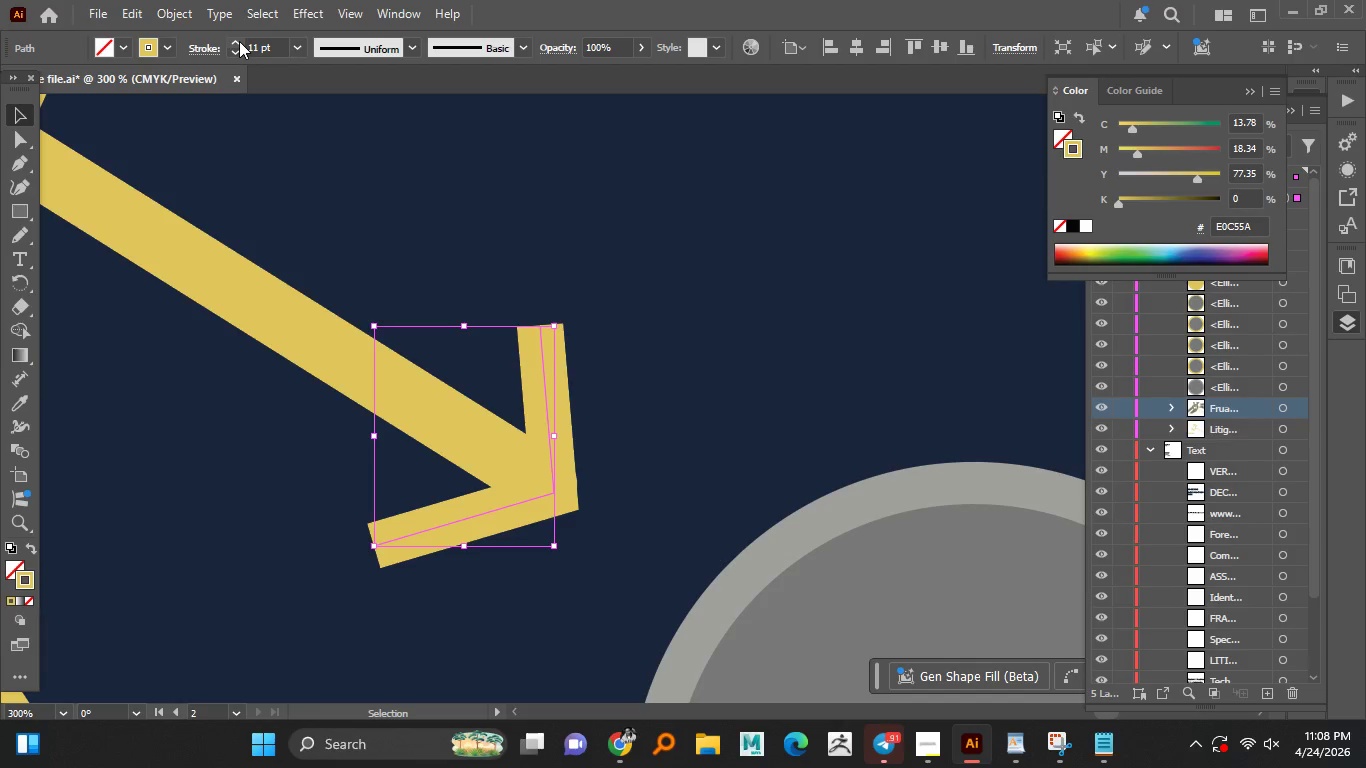 
left_click([239, 41])
 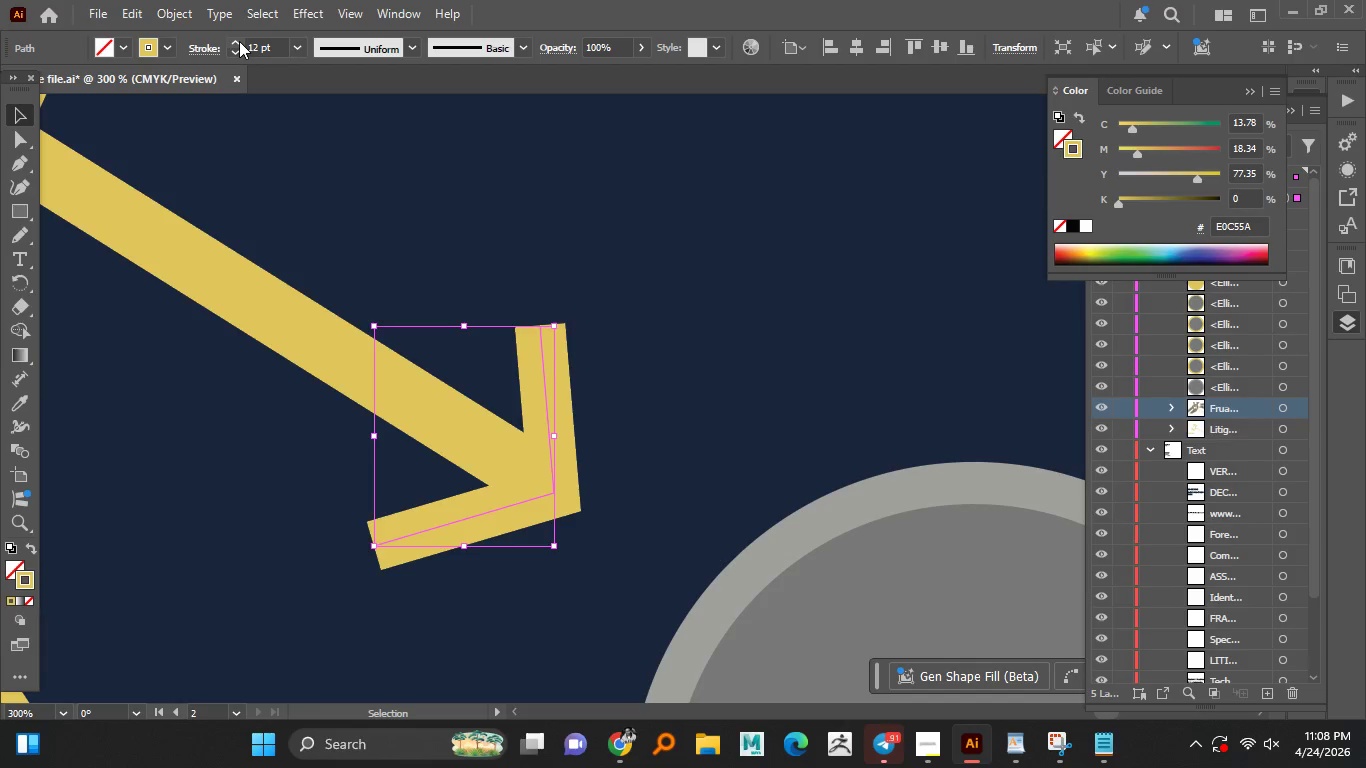 
left_click([239, 41])
 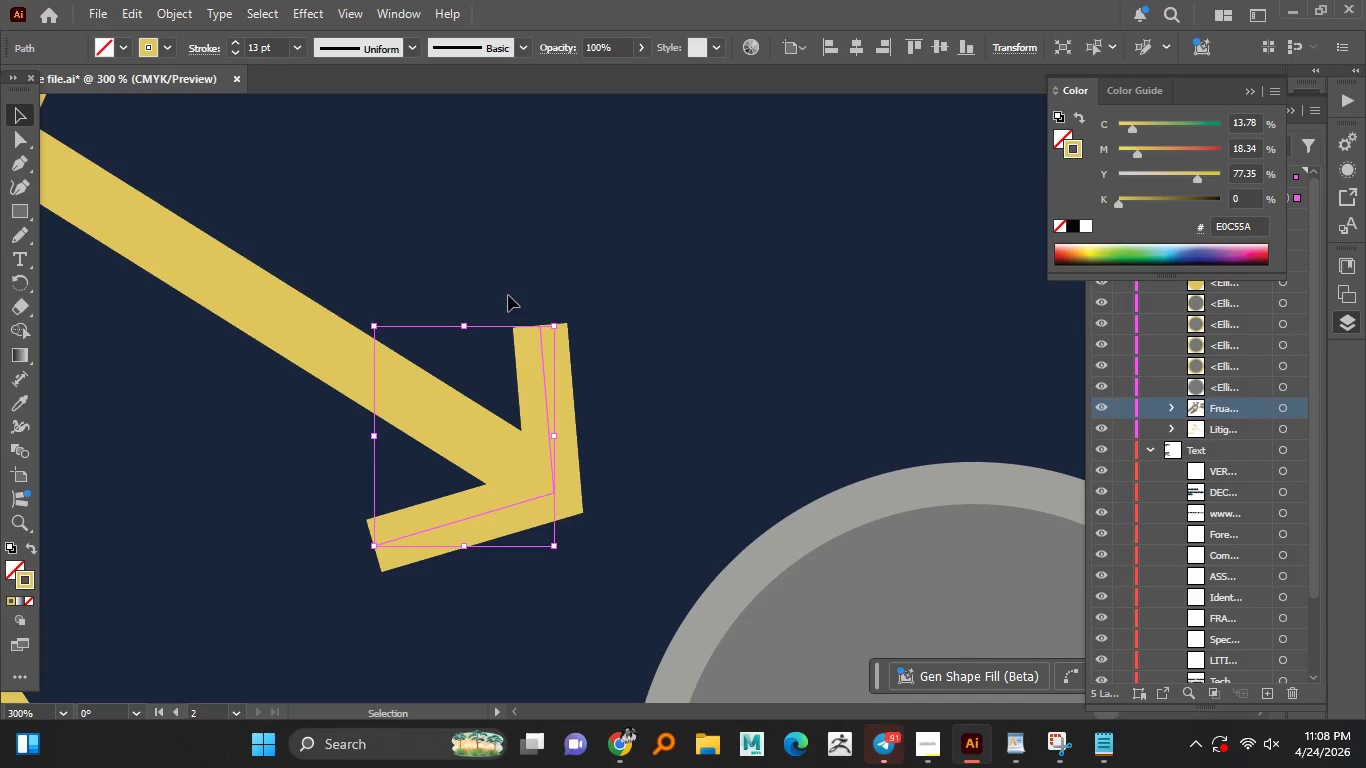 
left_click([664, 337])
 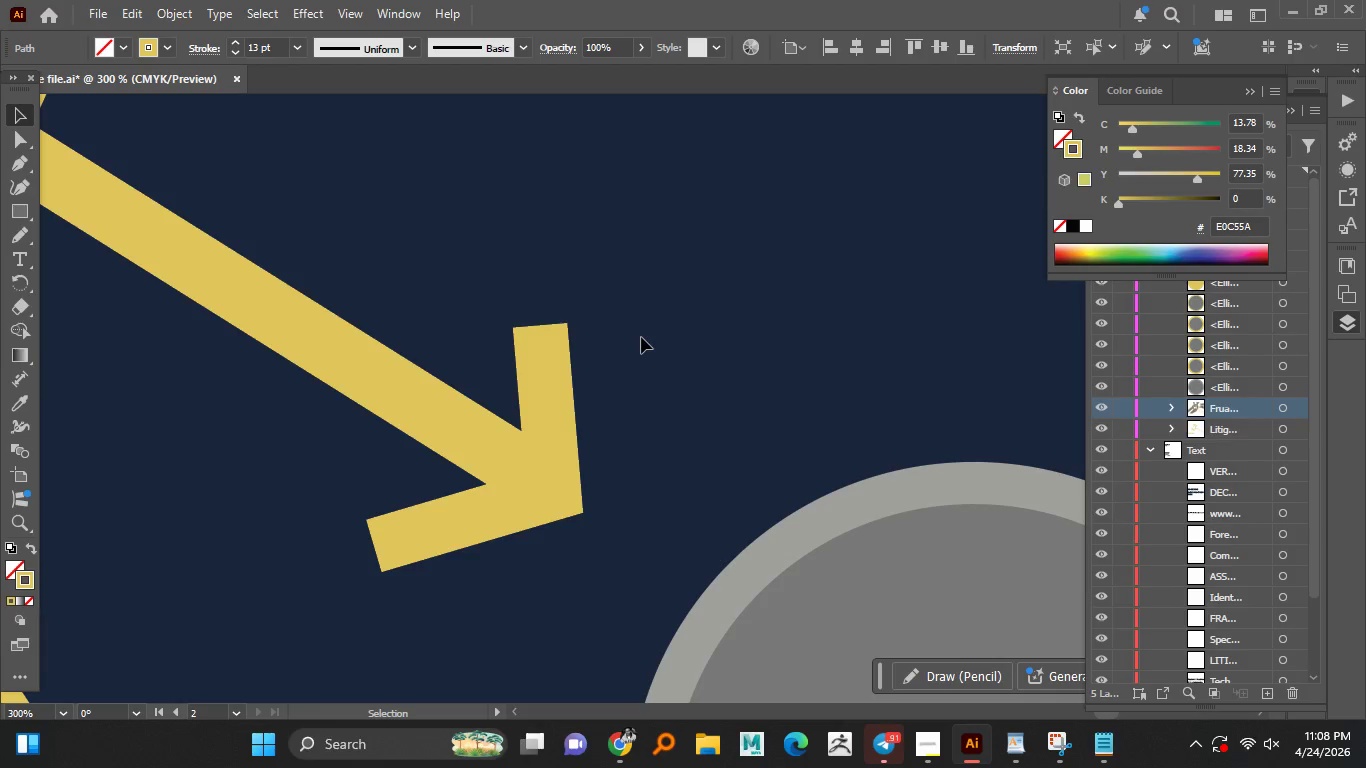 
hold_key(key=AltLeft, duration=1.51)
scroll: coordinate [641, 331], scroll_direction: down, amount: 4.0
 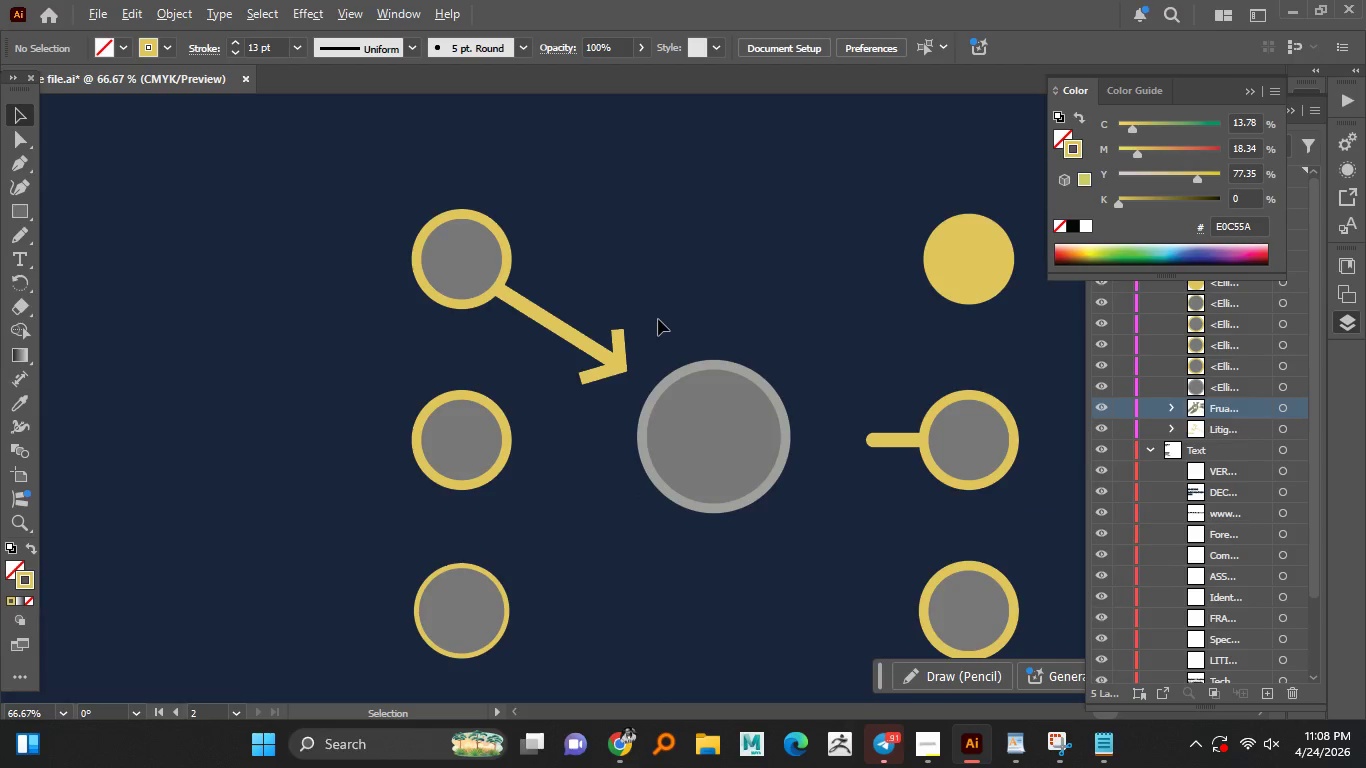 
hold_key(key=AltLeft, duration=1.16)
scroll: coordinate [600, 344], scroll_direction: up, amount: 3.0
 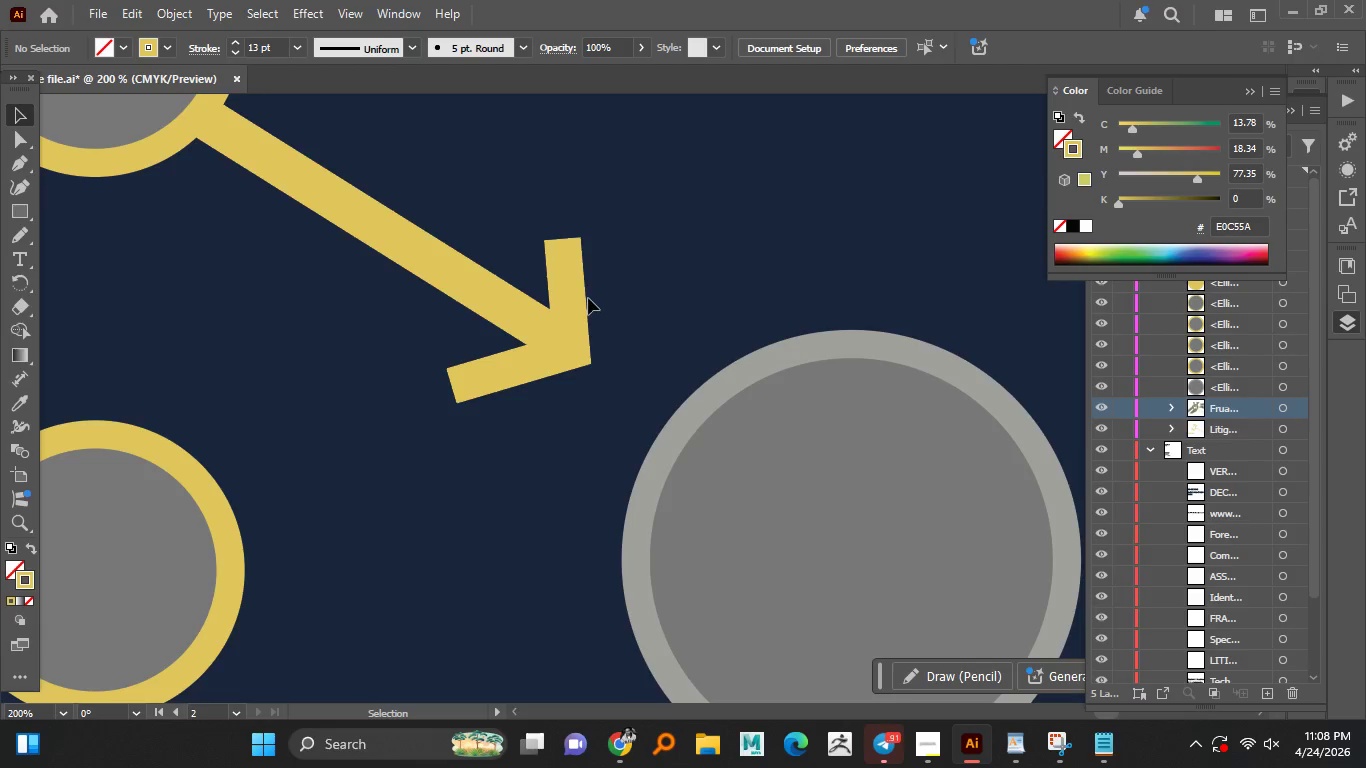 
left_click_drag(start_coordinate=[577, 290], to_coordinate=[570, 290])
 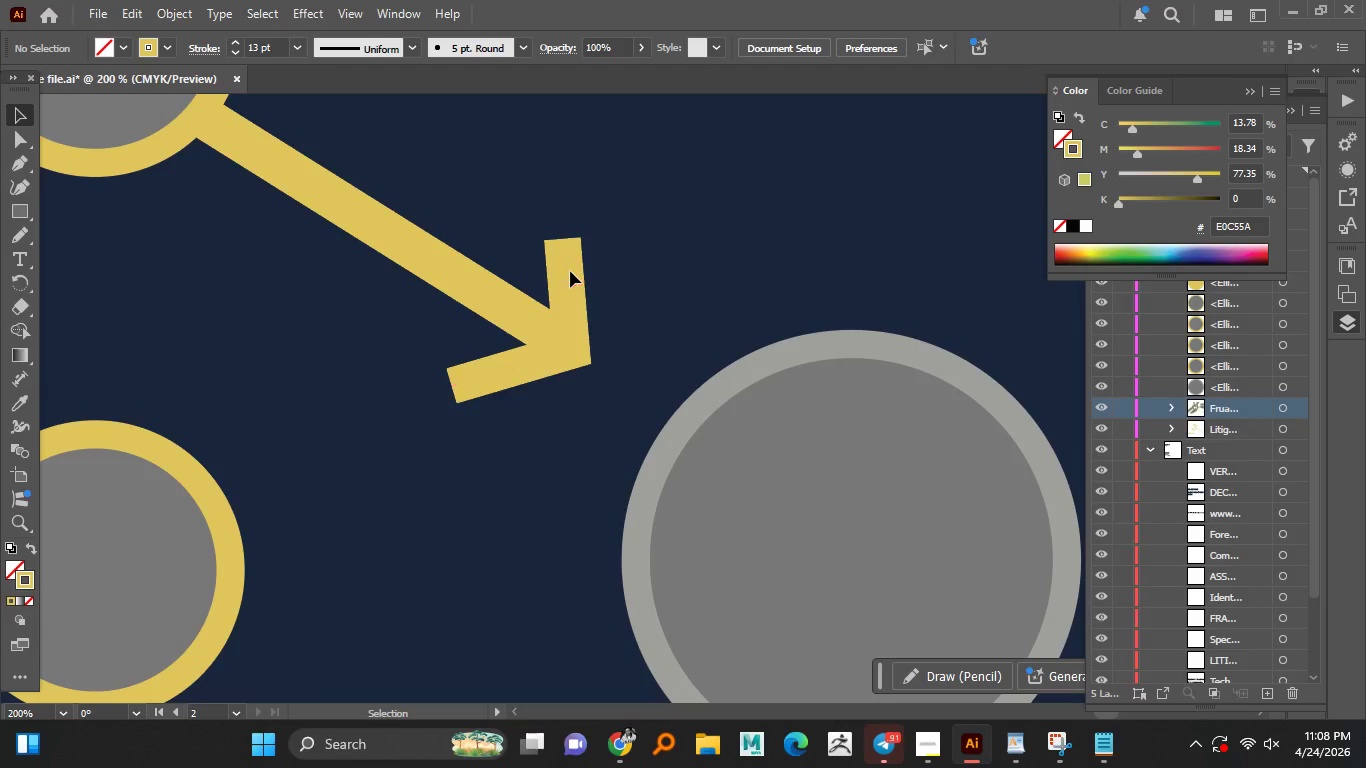 
left_click_drag(start_coordinate=[570, 271], to_coordinate=[556, 275])
 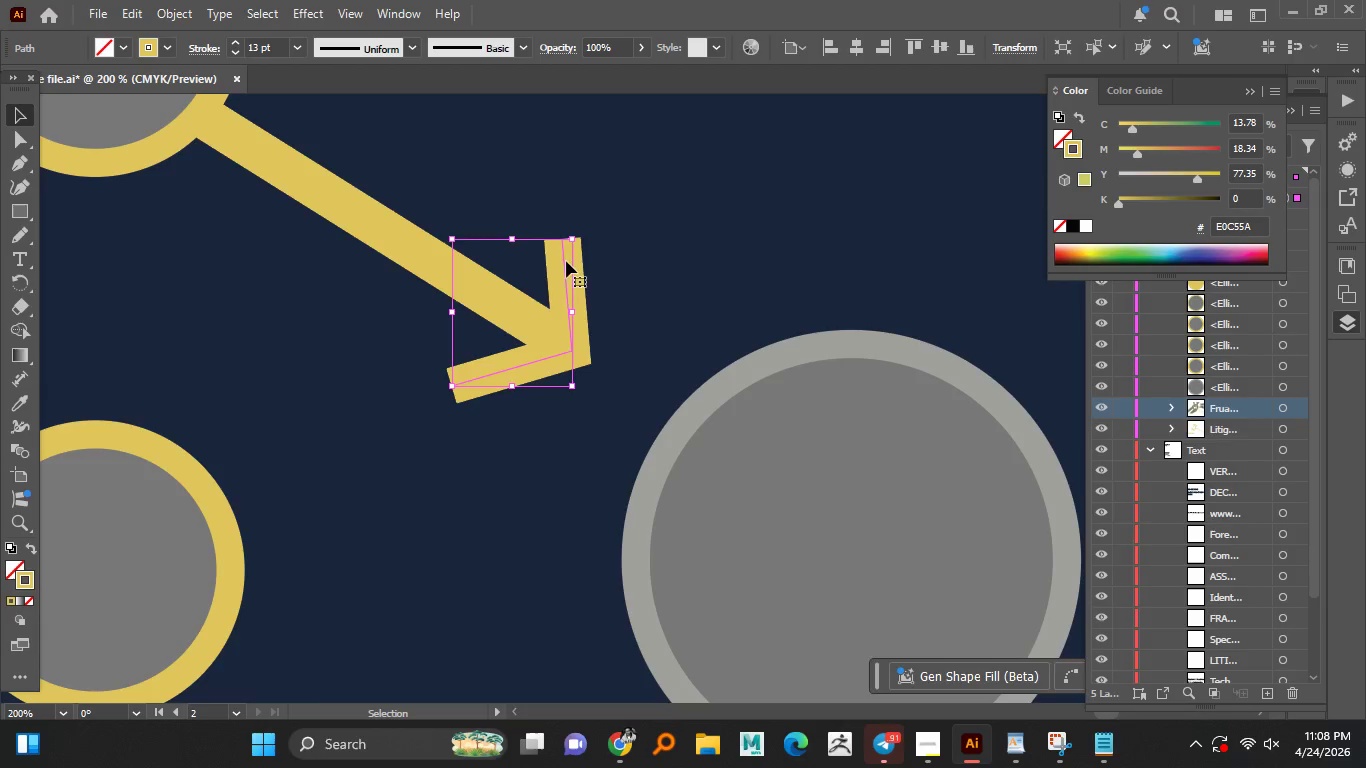 
left_click_drag(start_coordinate=[566, 261], to_coordinate=[571, 262])
 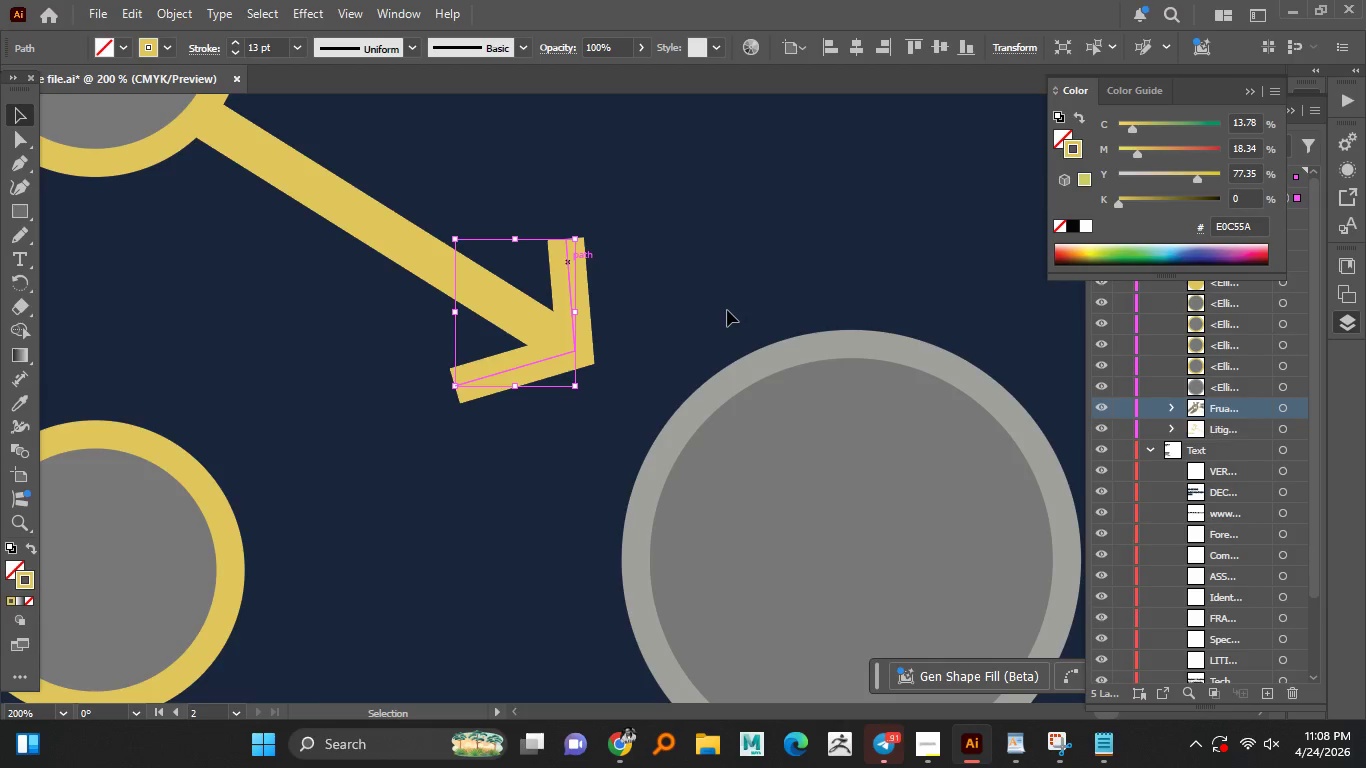 
left_click([727, 310])
 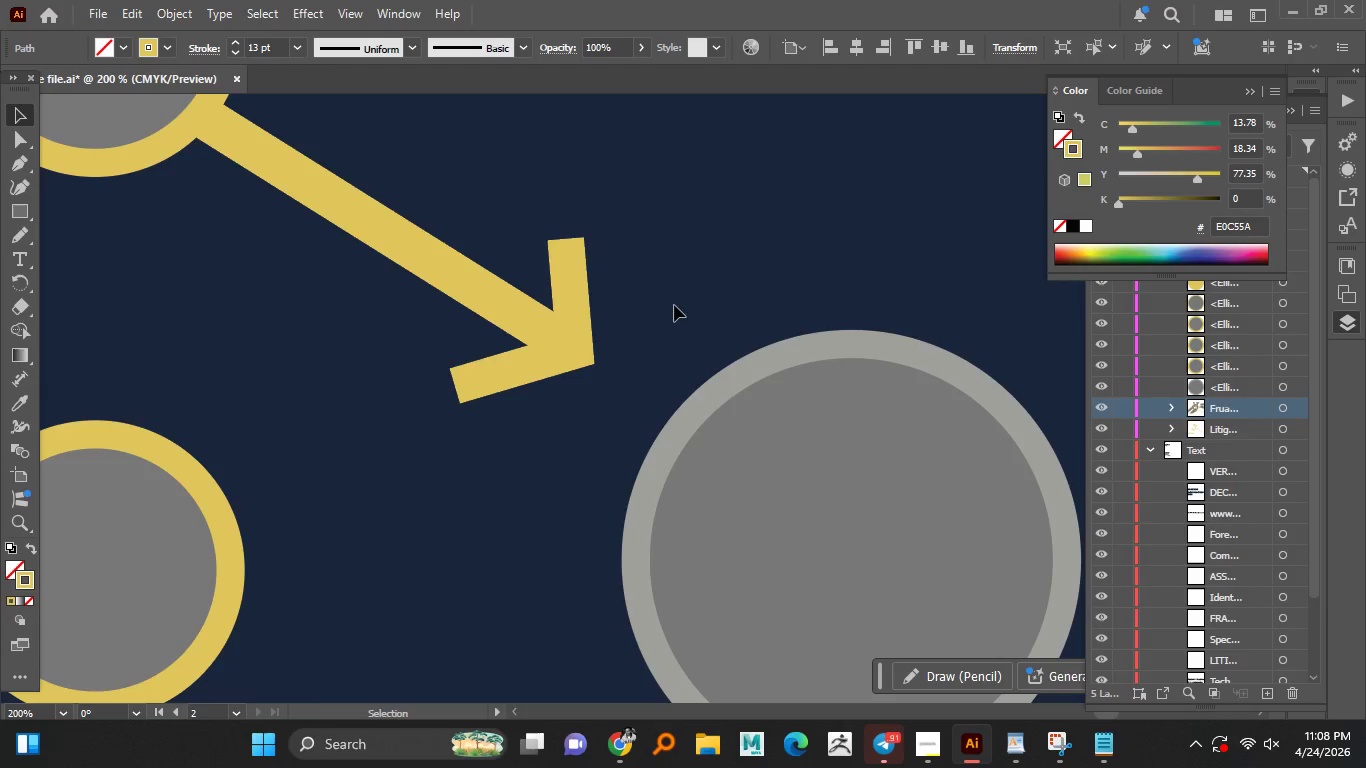 
hold_key(key=AltLeft, duration=1.52)
scroll: coordinate [666, 302], scroll_direction: down, amount: 2.0
 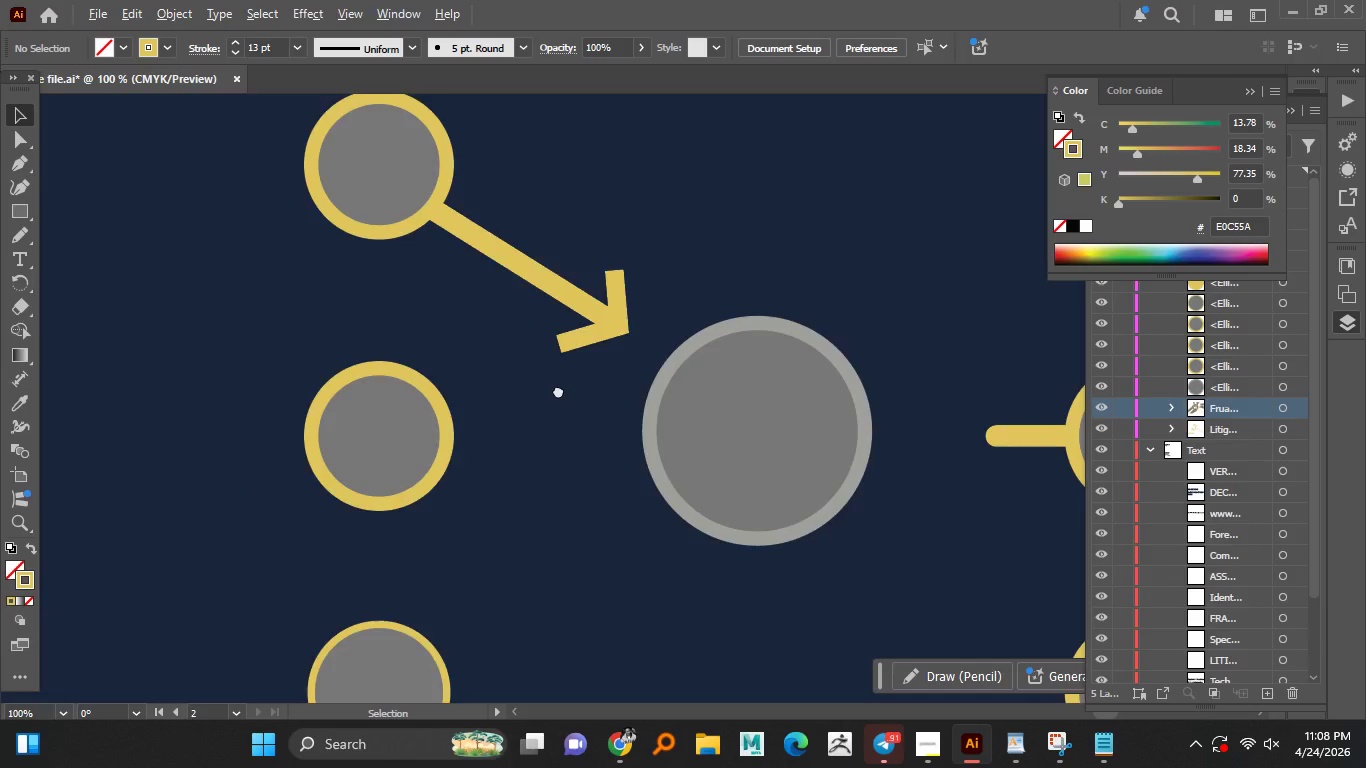 
key(Alt+AltLeft)
 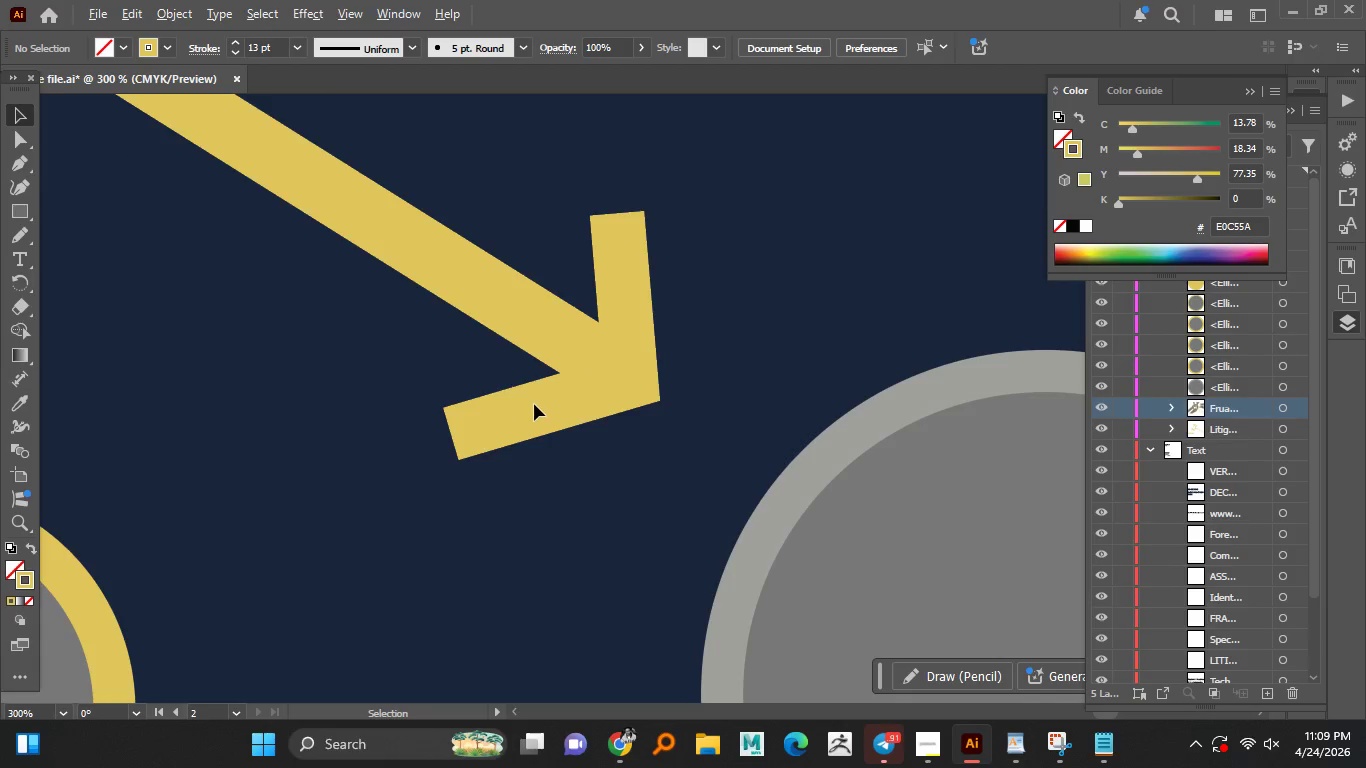 
key(Alt+AltLeft)
 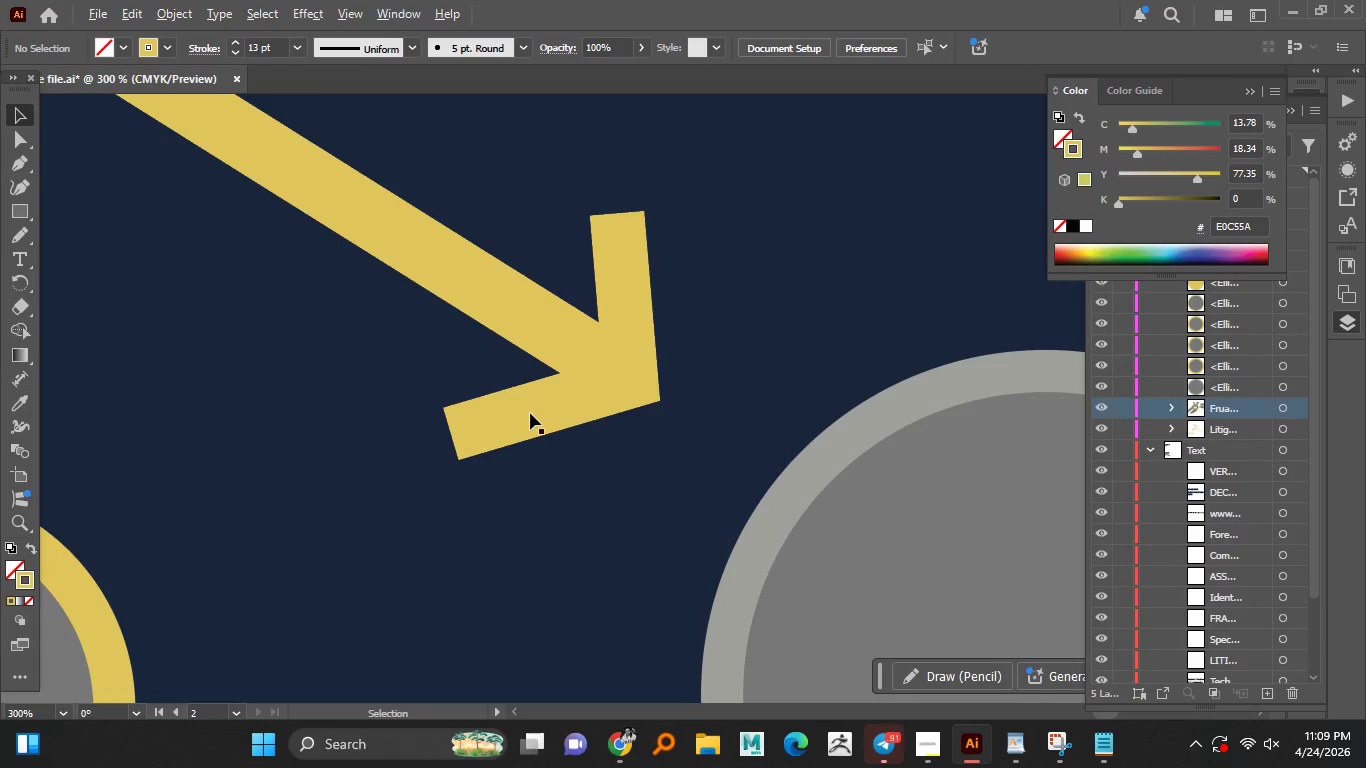 
key(Alt+AltLeft)
 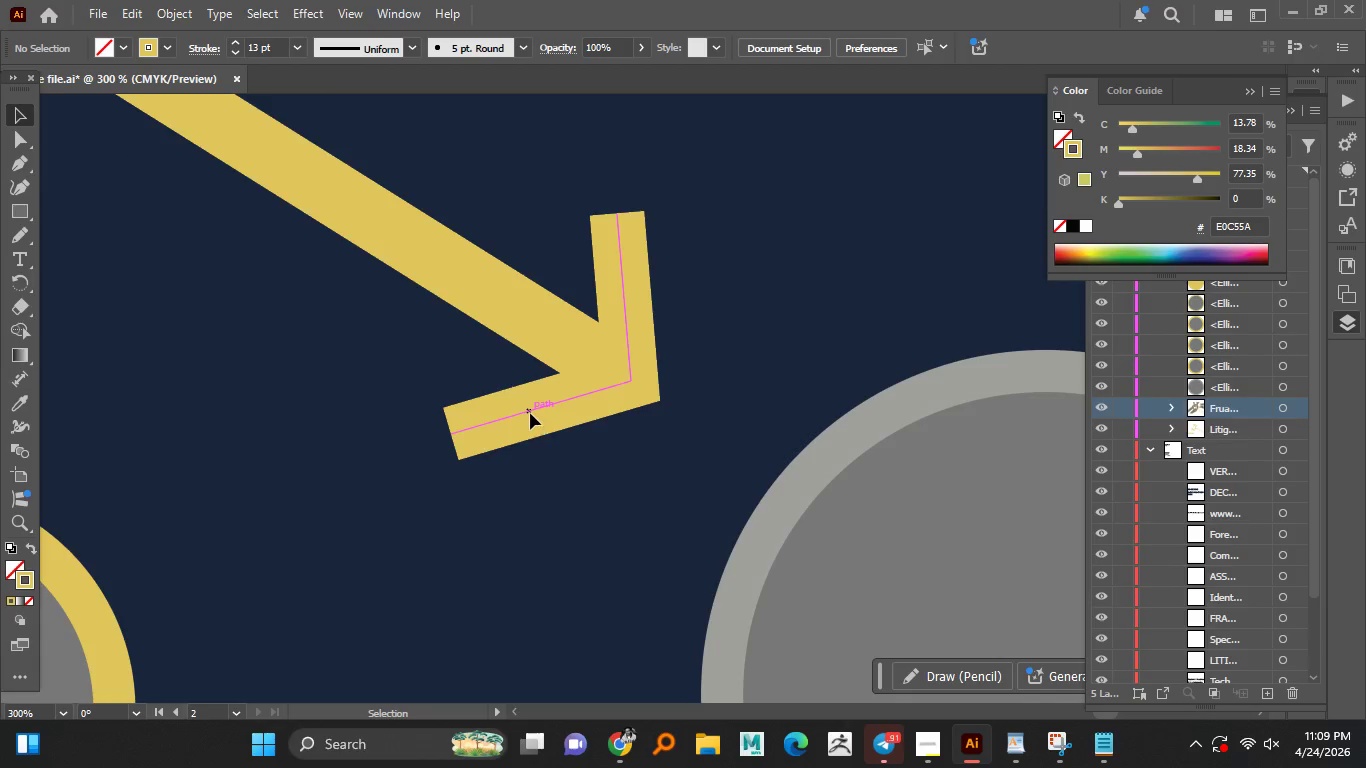 
left_click([530, 413])
 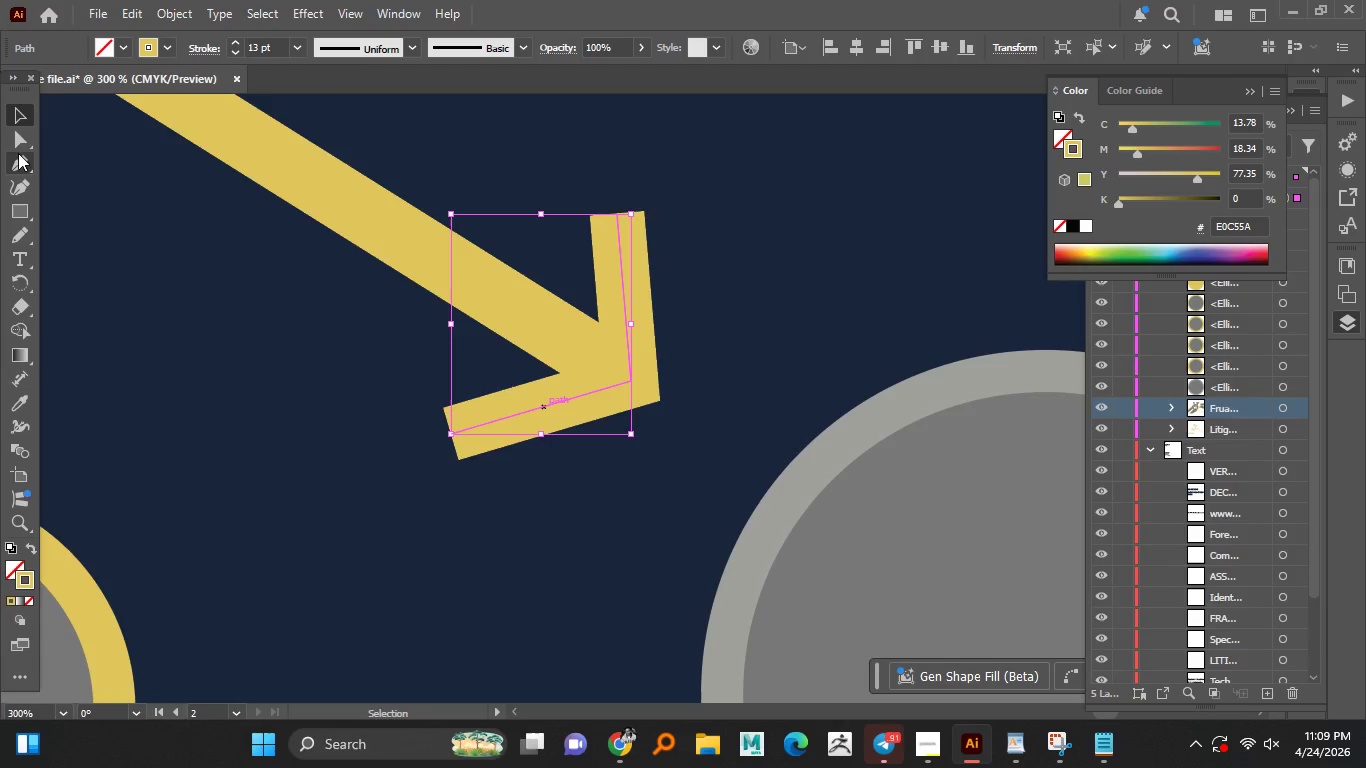 
scroll: coordinate [536, 398], scroll_direction: up, amount: 3.0
 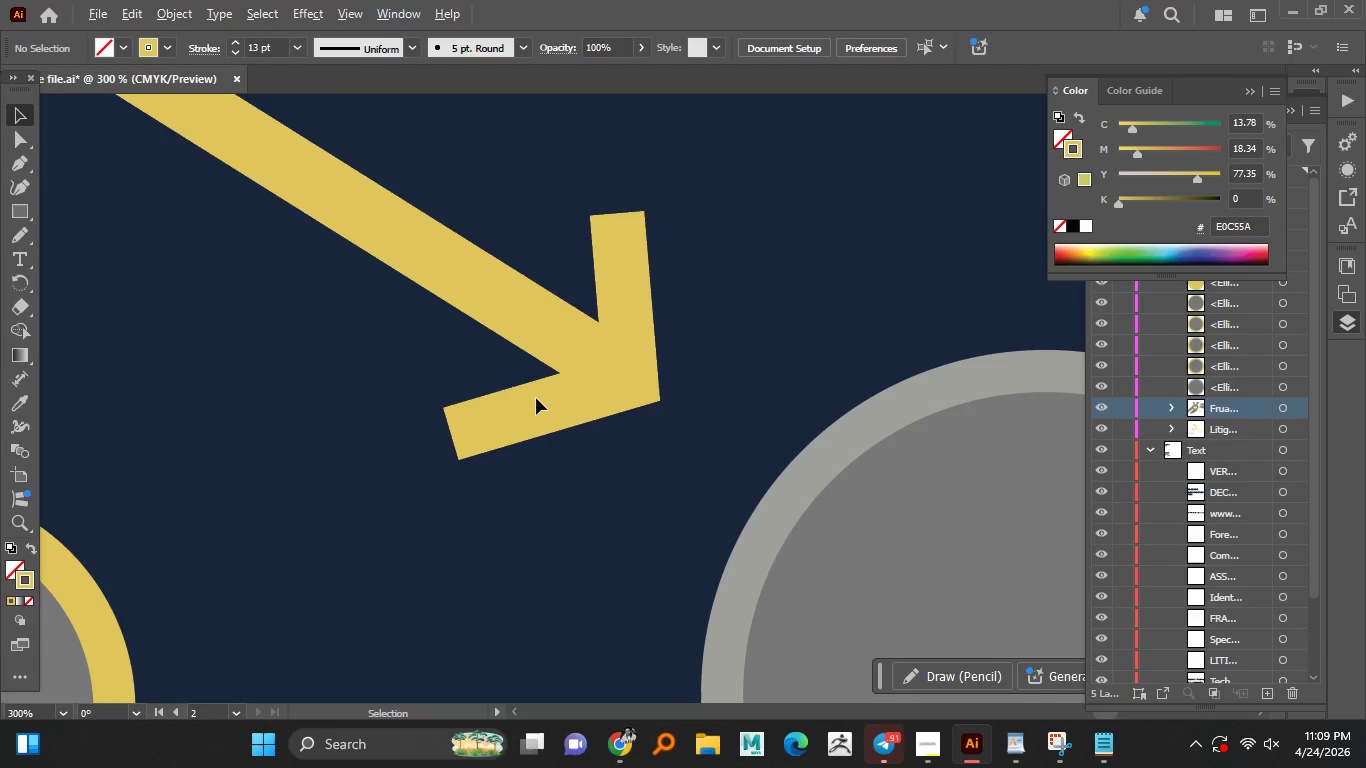 
left_click([18, 141])
 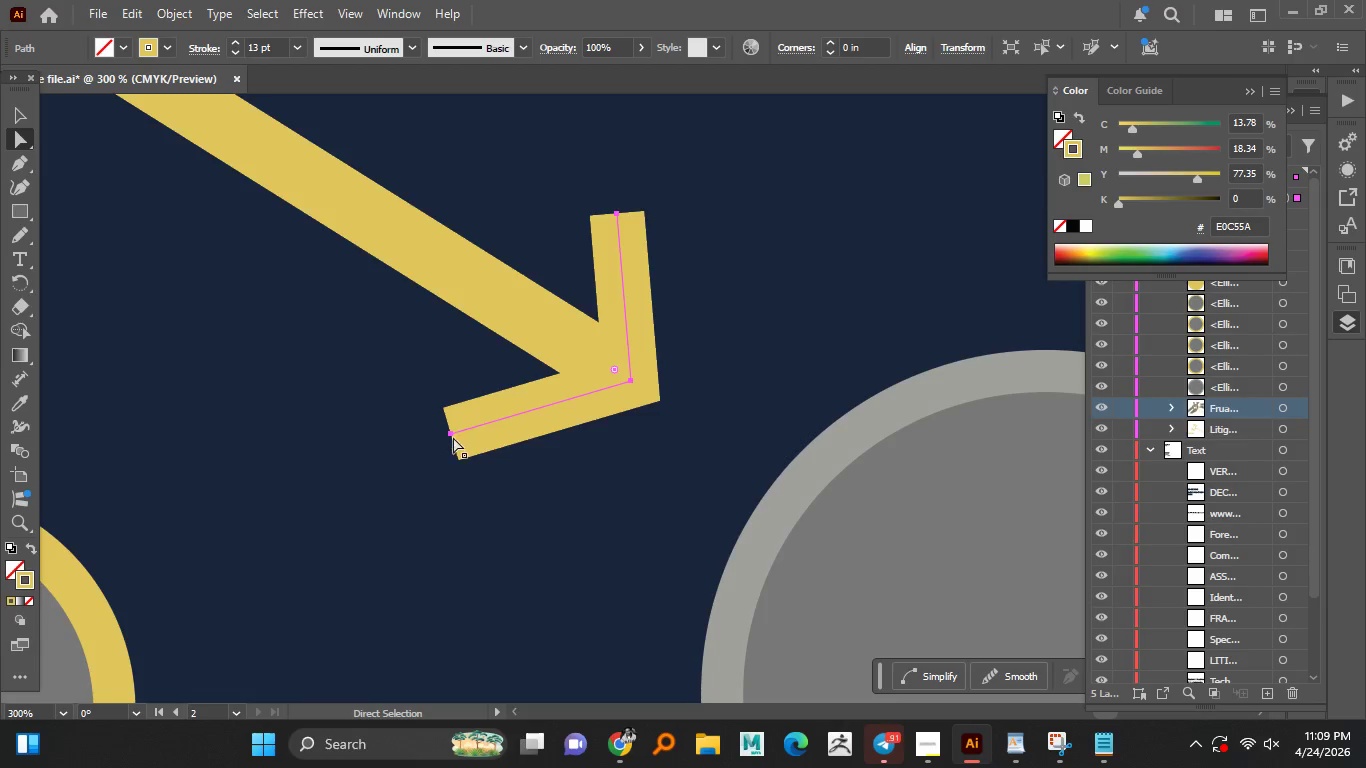 
left_click([452, 437])
 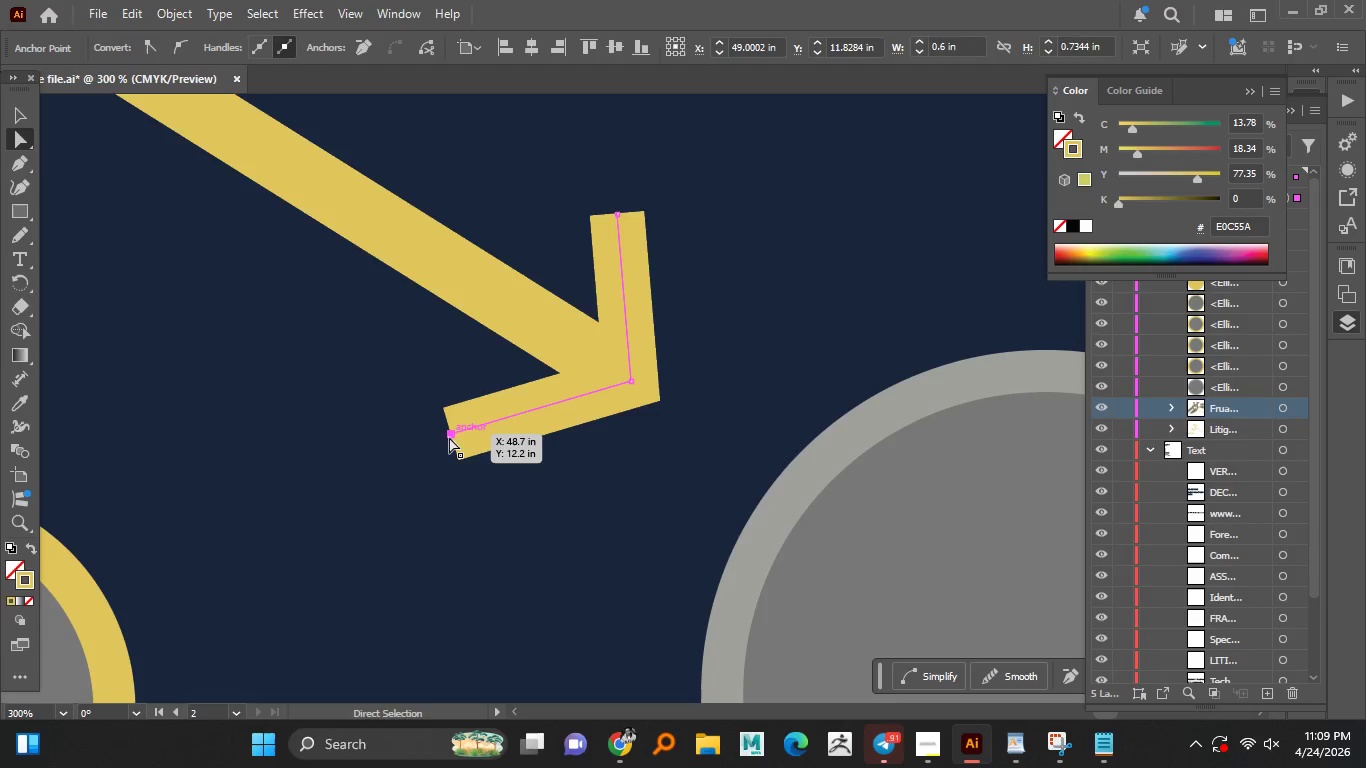 
left_click_drag(start_coordinate=[449, 437], to_coordinate=[447, 415])
 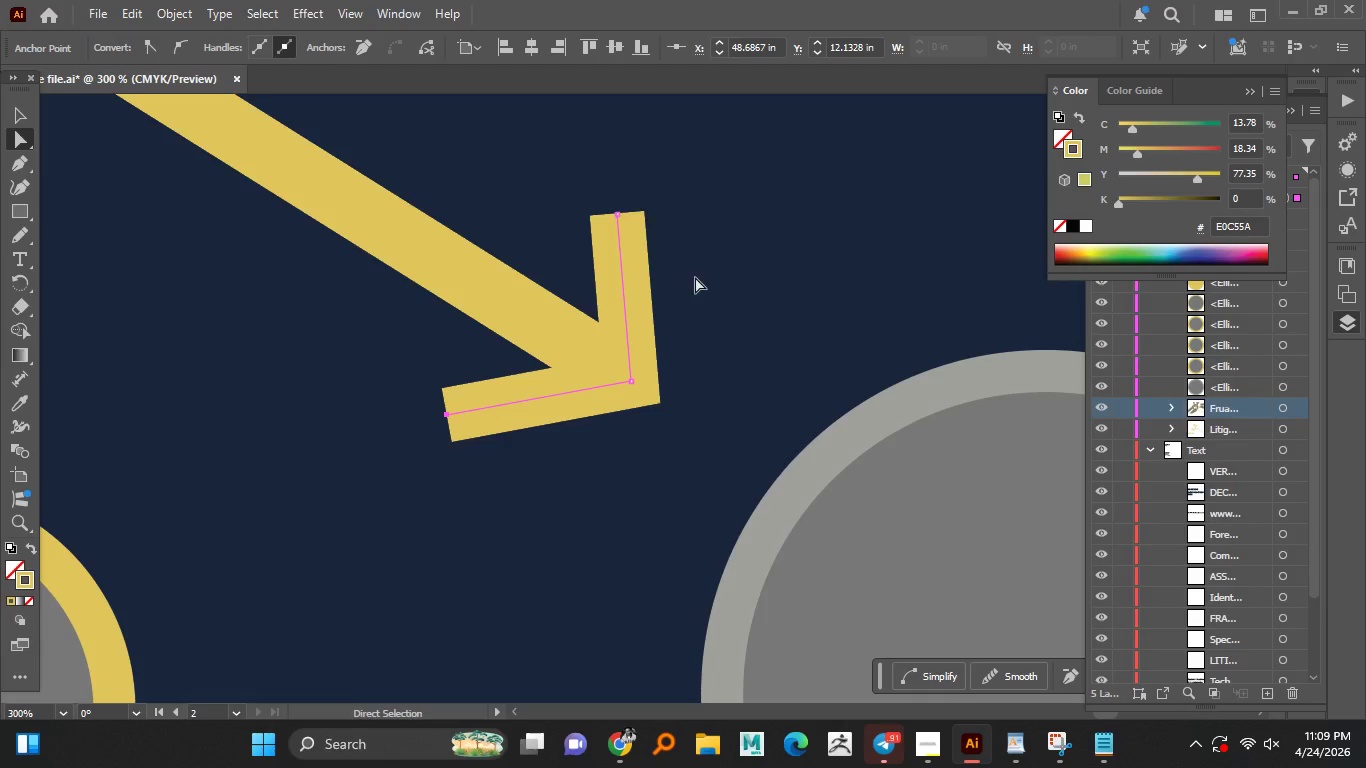 
left_click([695, 277])
 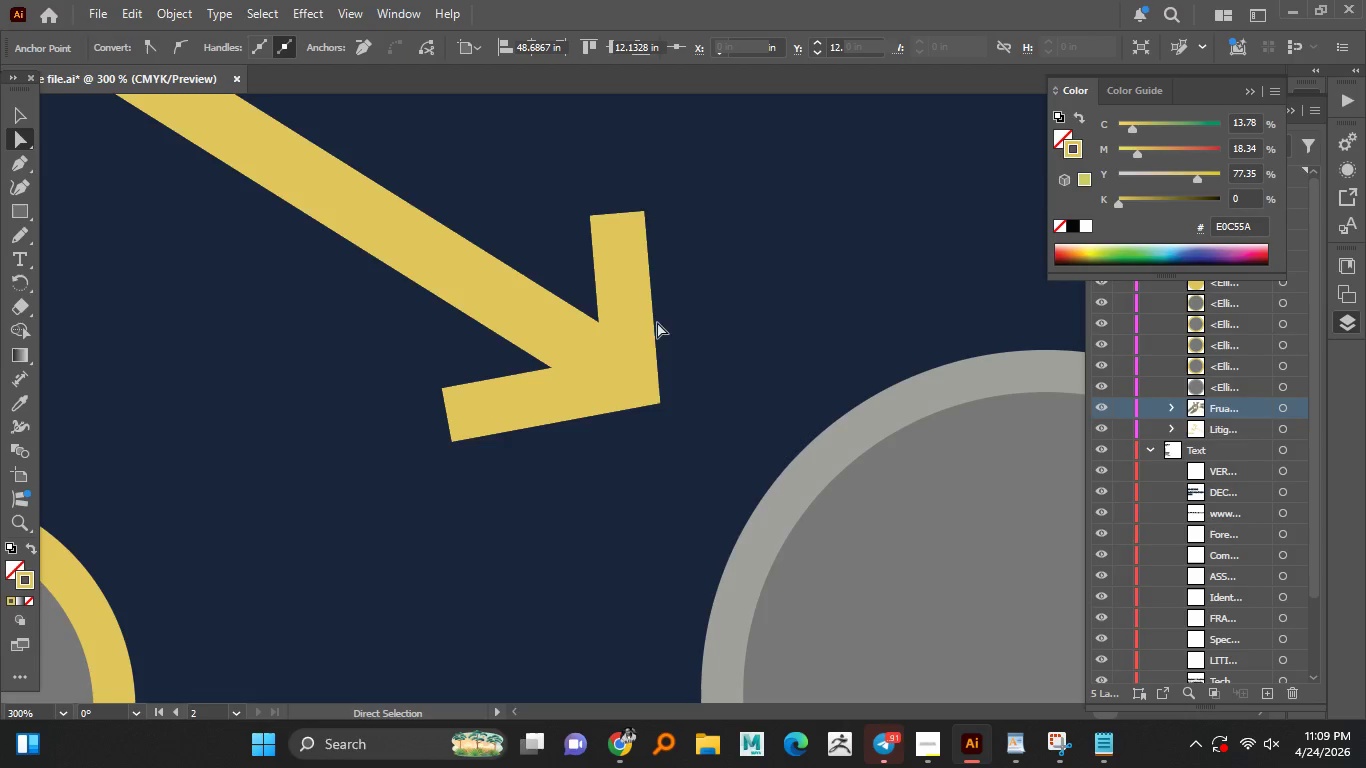 
hold_key(key=AltLeft, duration=0.91)
scroll: coordinate [643, 328], scroll_direction: down, amount: 3.0
 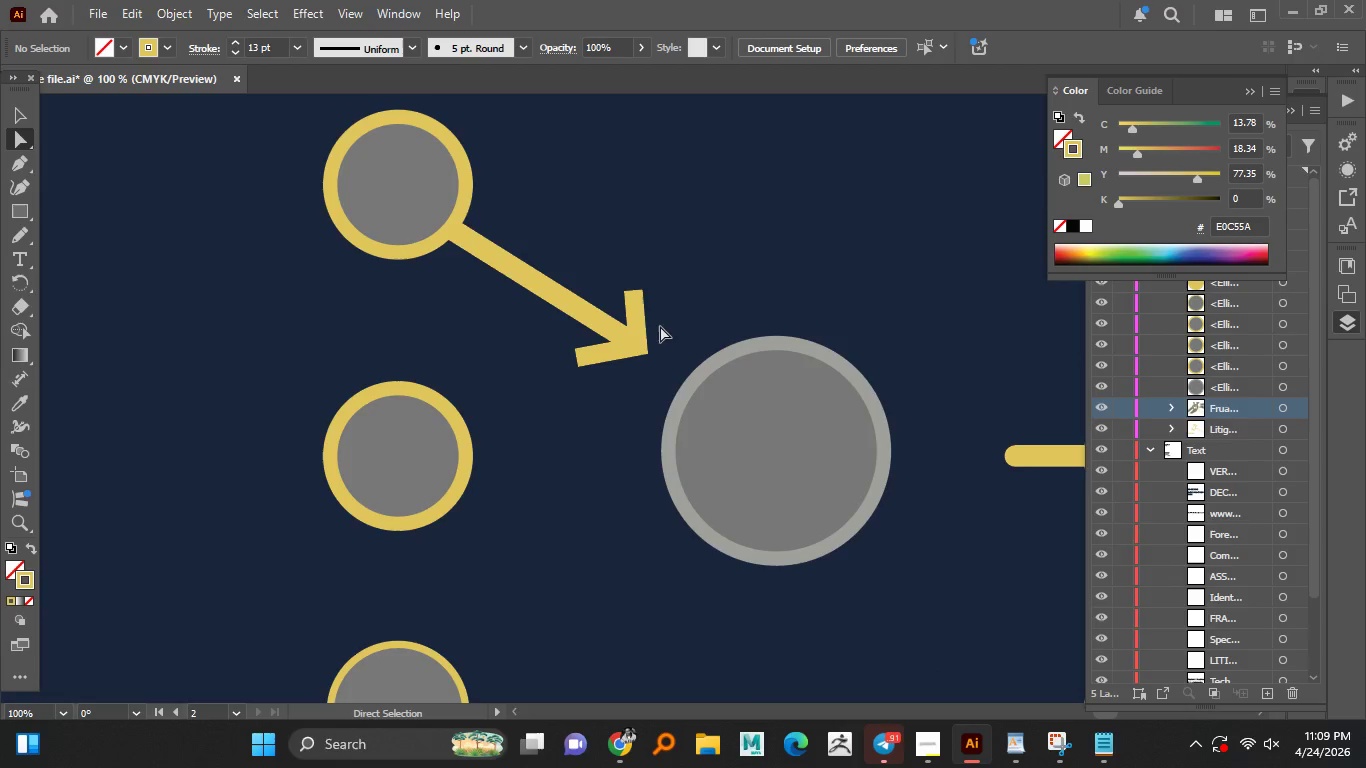 
hold_key(key=AltLeft, duration=1.47)
scroll: coordinate [660, 326], scroll_direction: up, amount: 2.0
 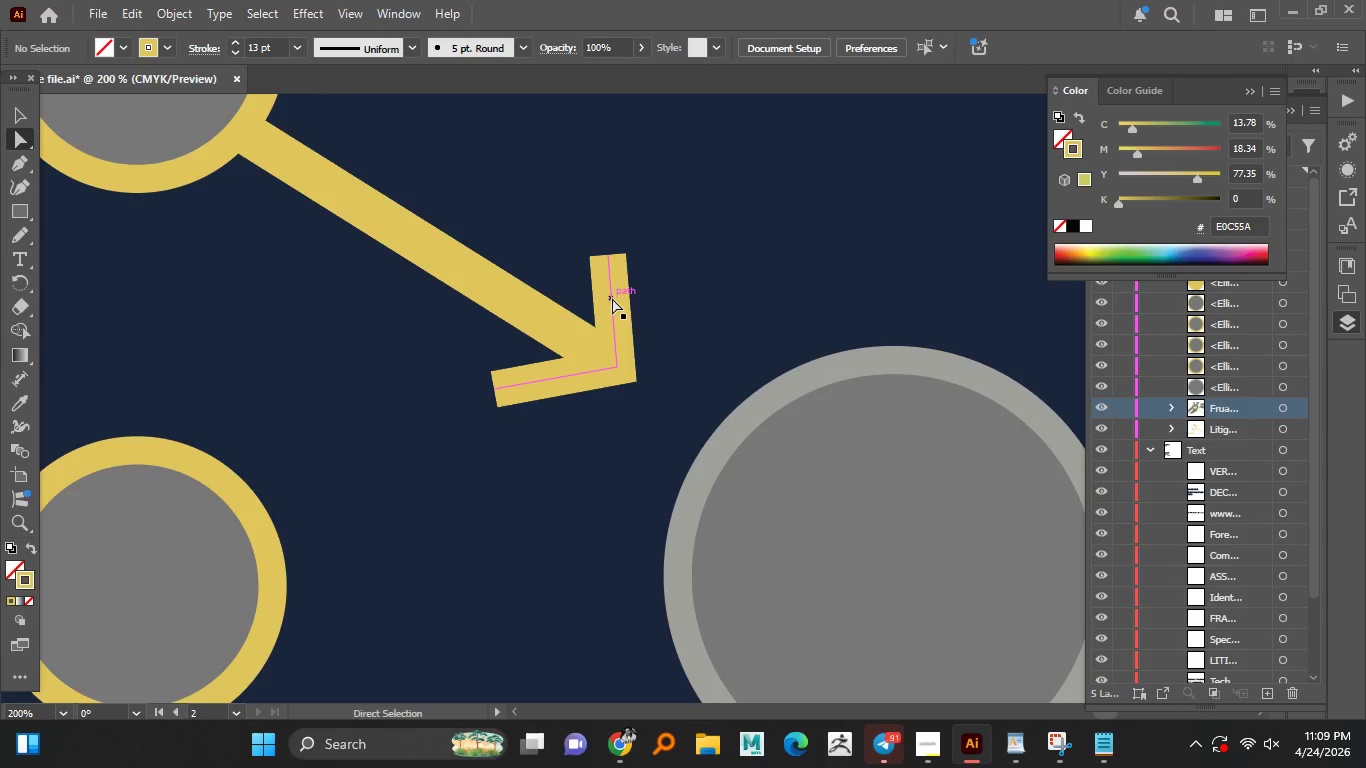 
left_click([612, 298])
 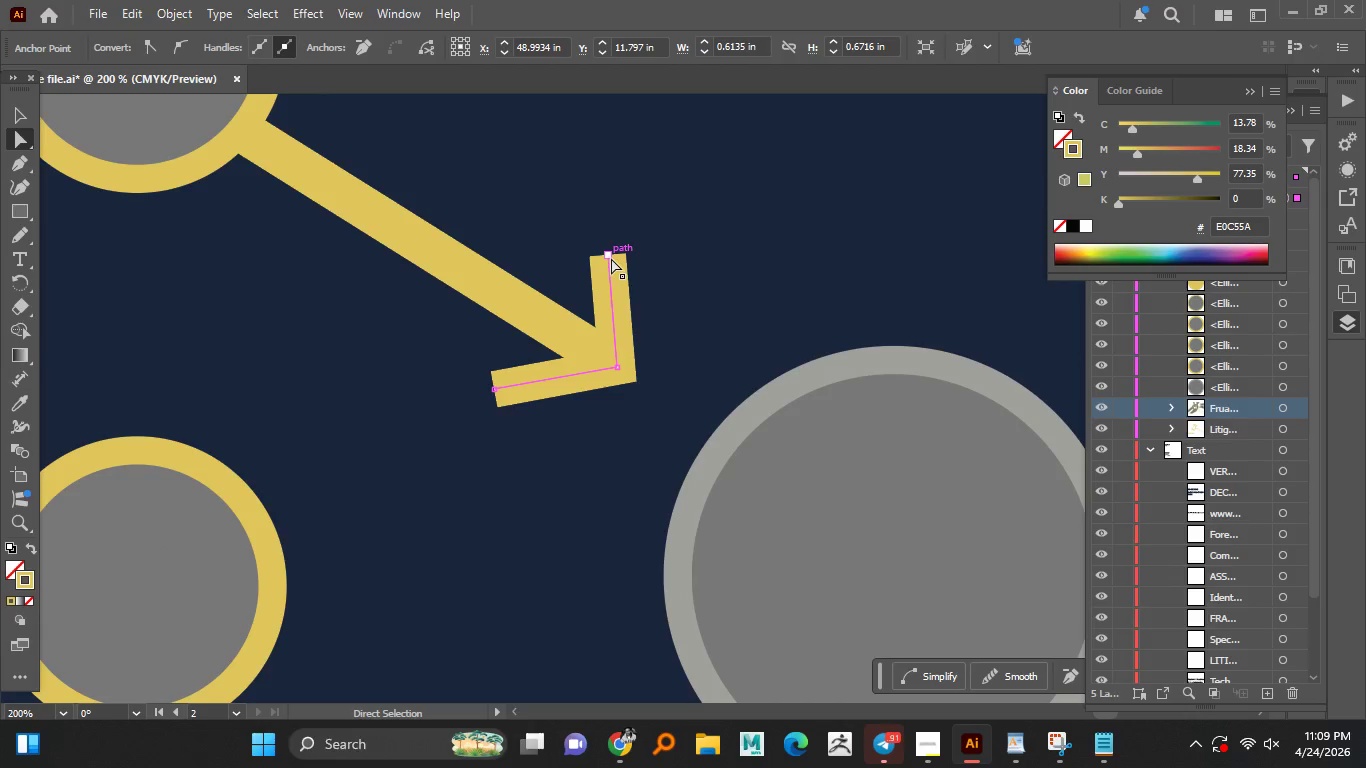 
left_click([608, 258])
 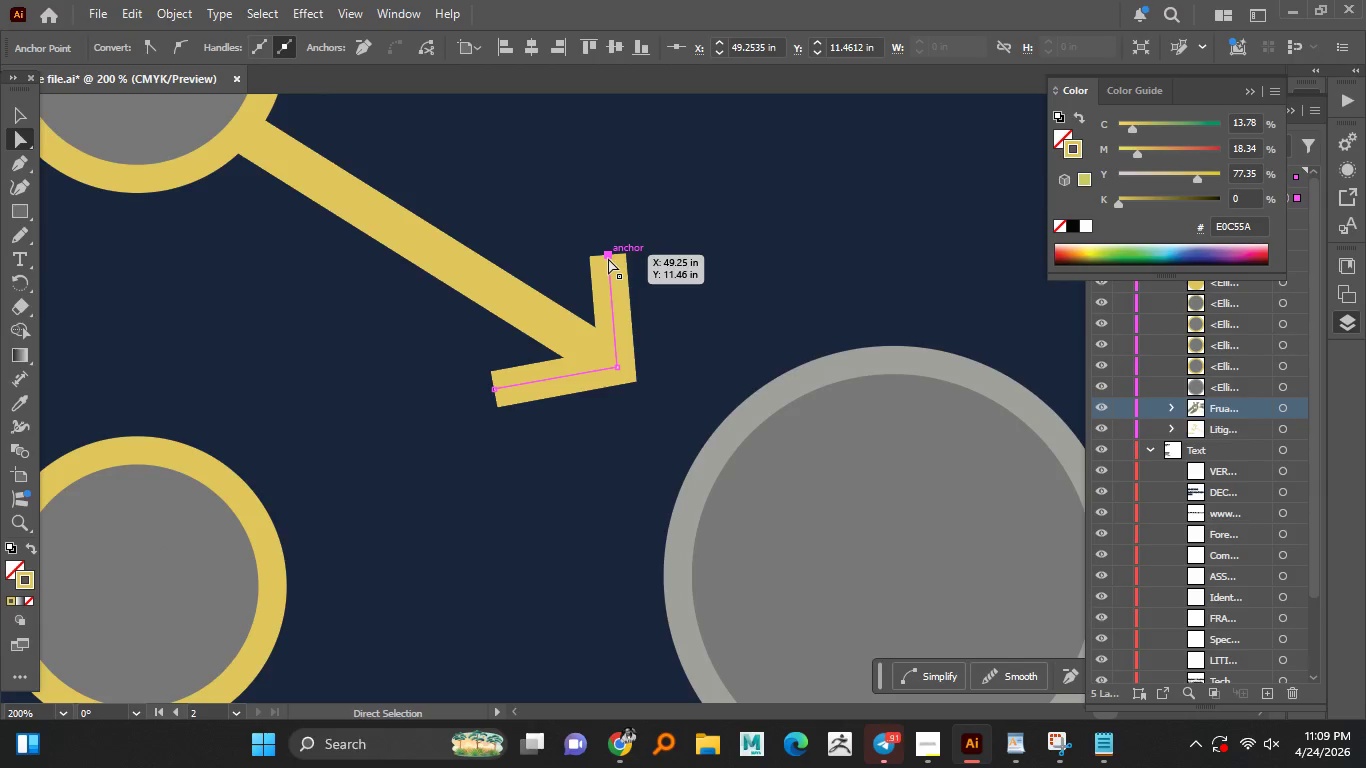 
key(Alt+M)
 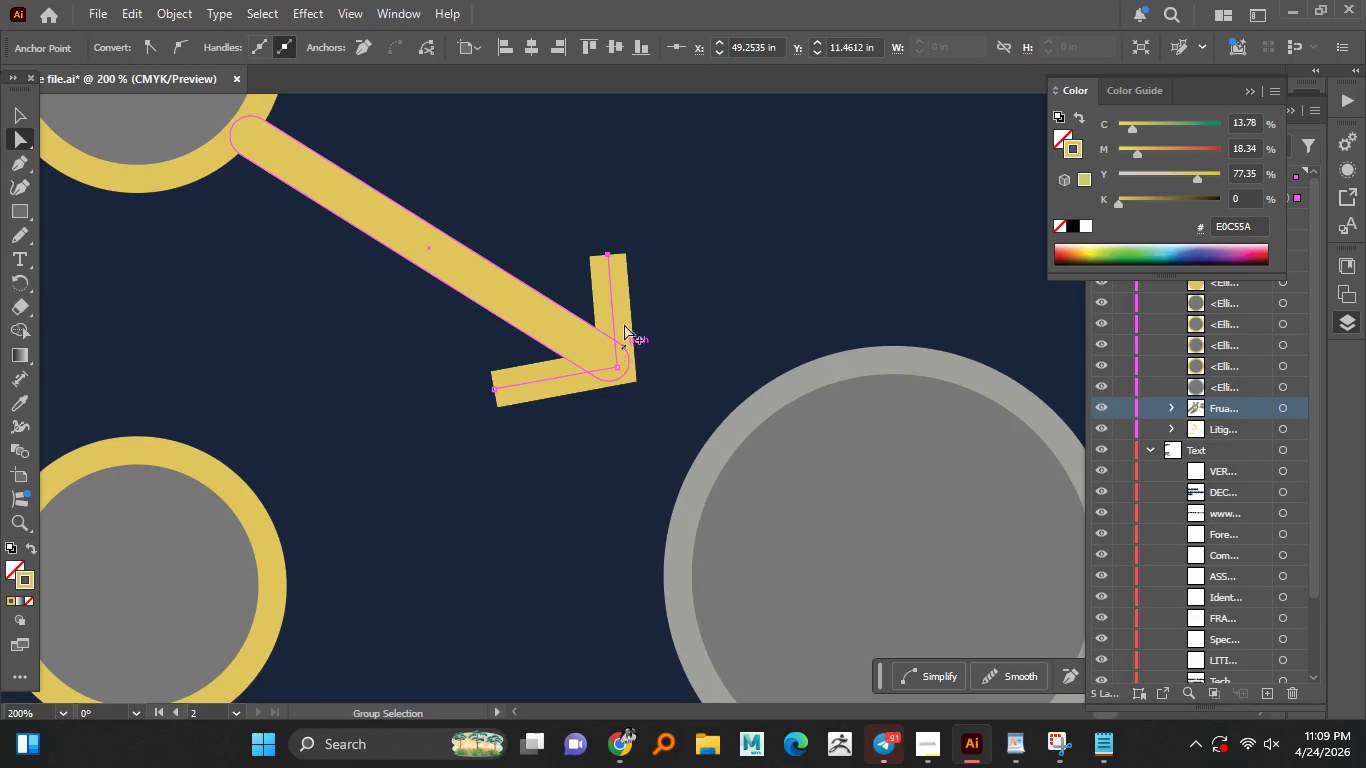 
key(Alt+N)
 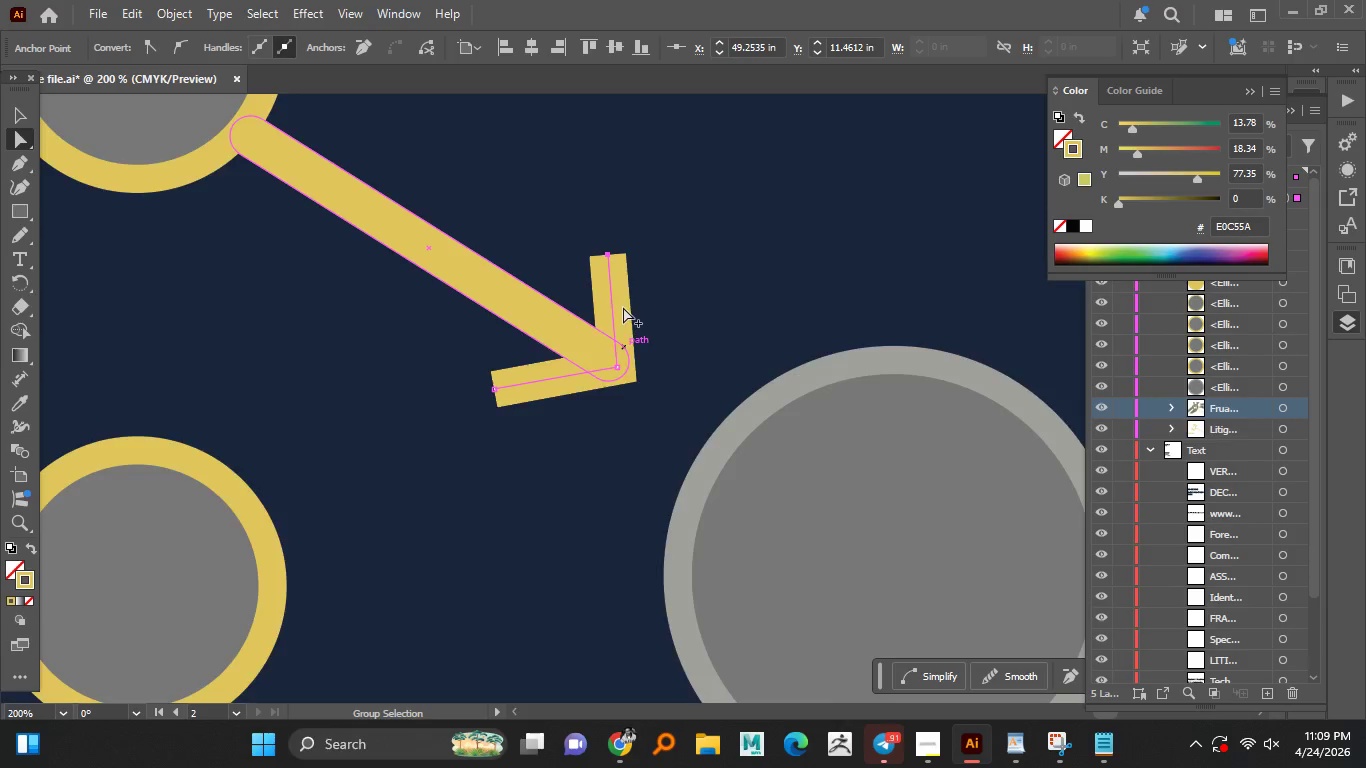 
key(Alt+M)
 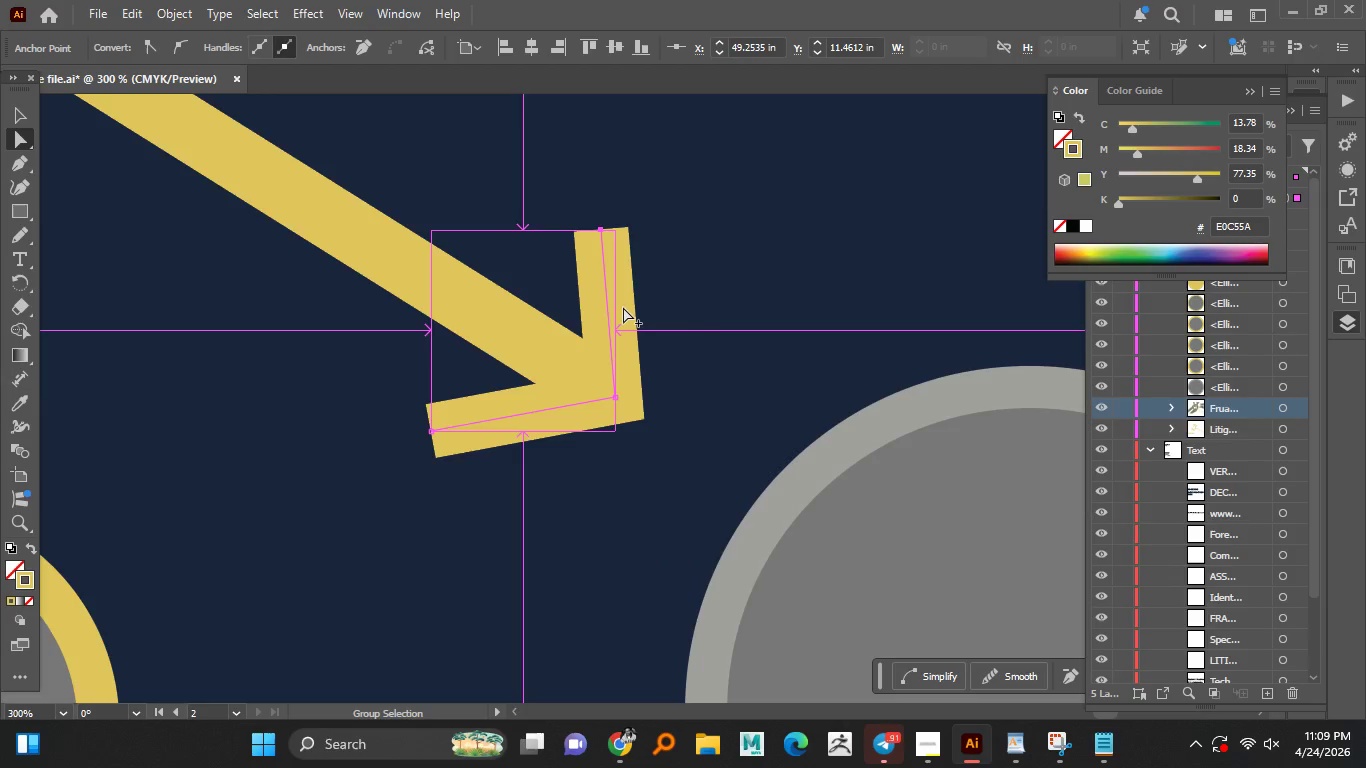 
hold_key(key=M, duration=0.42)
 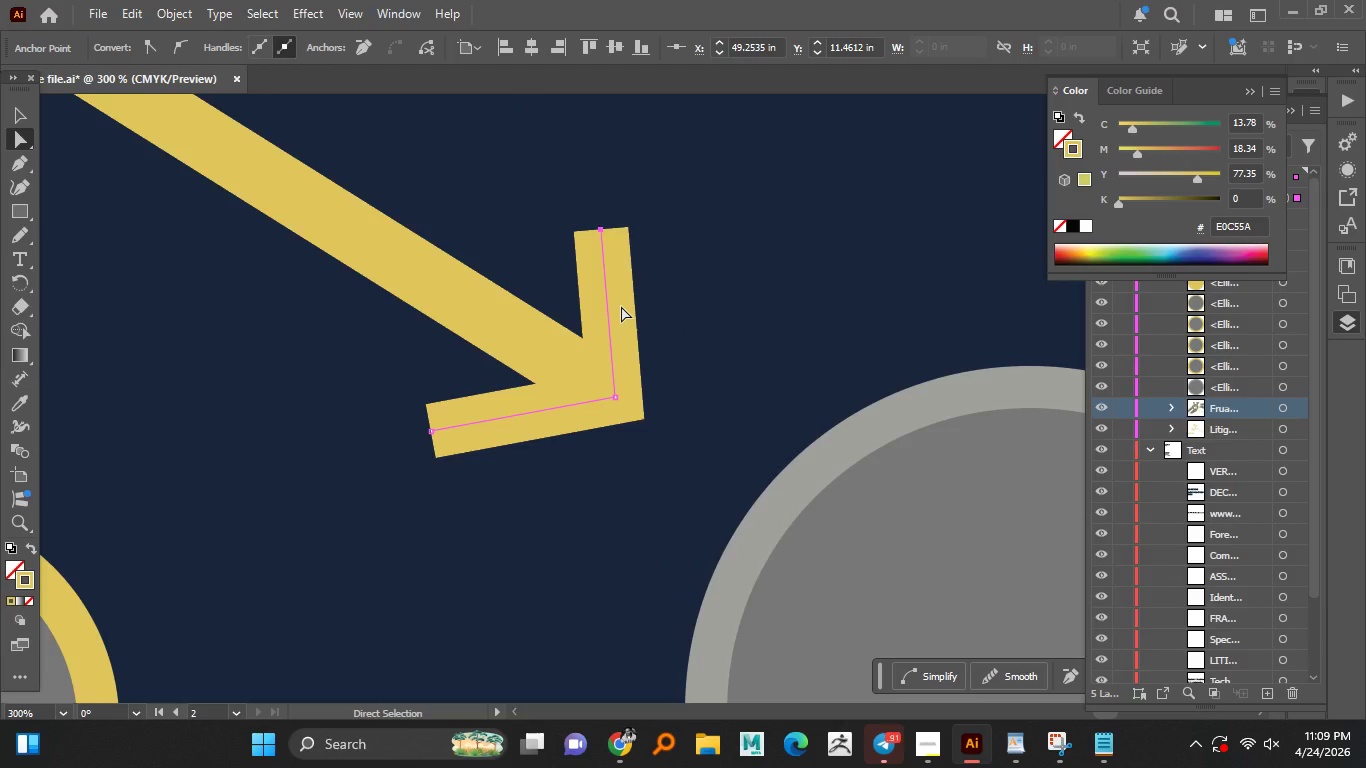 
scroll: coordinate [623, 307], scroll_direction: up, amount: 1.0
 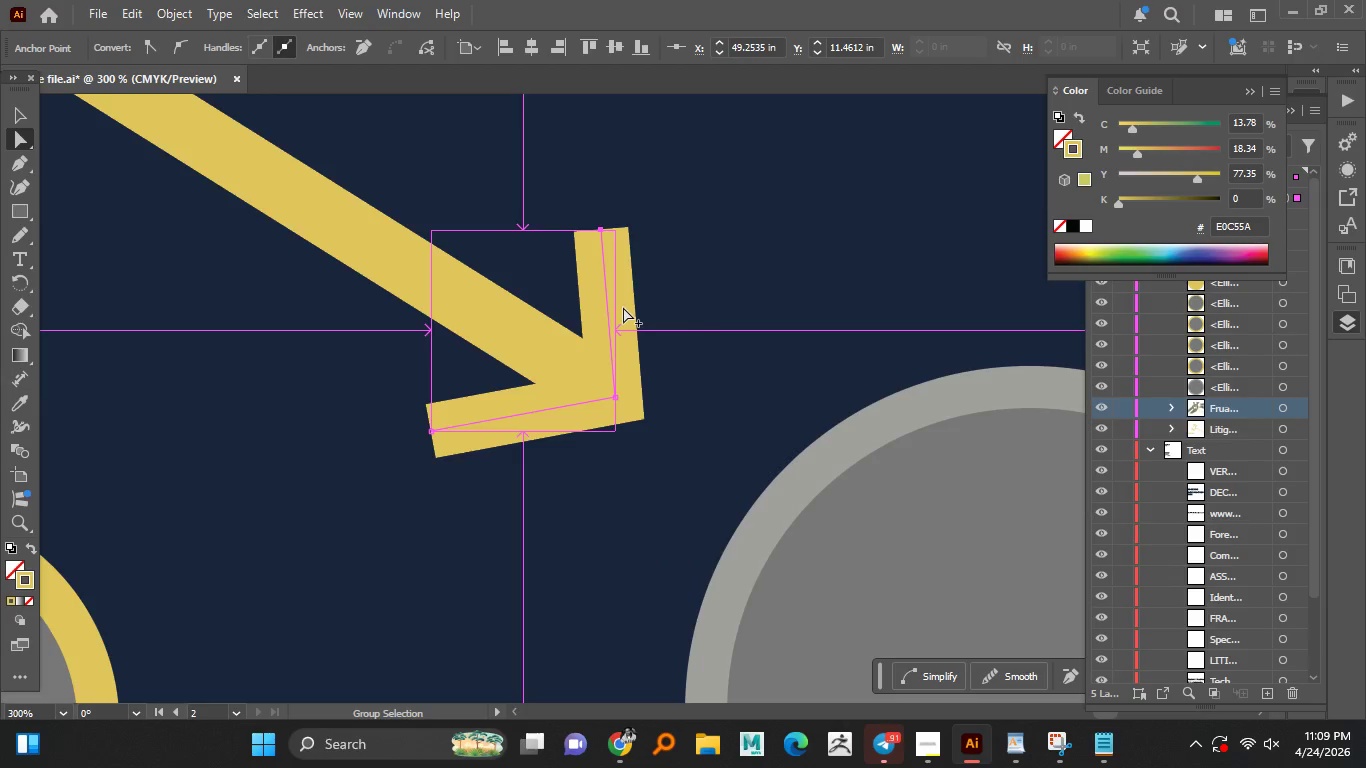 
key(V)
 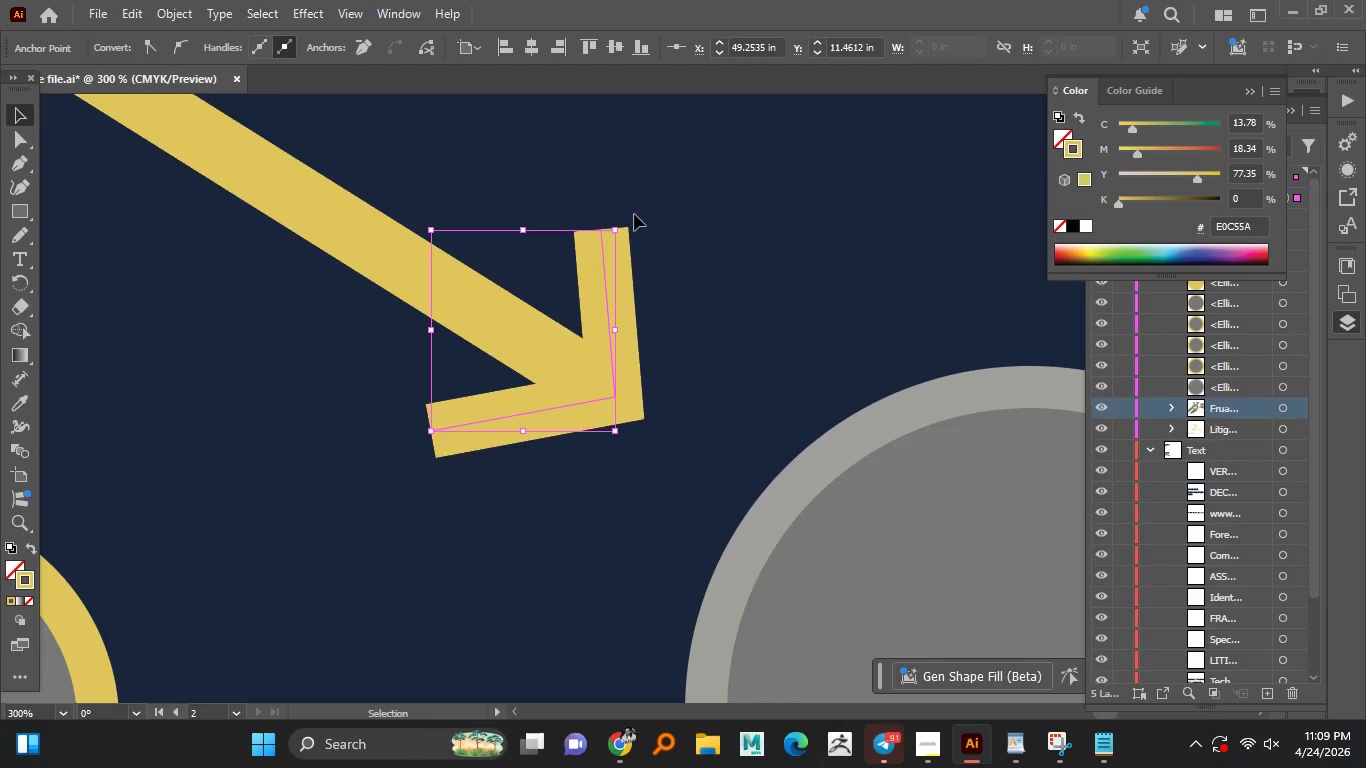 
hold_key(key=ContextMenu, duration=0.34)
 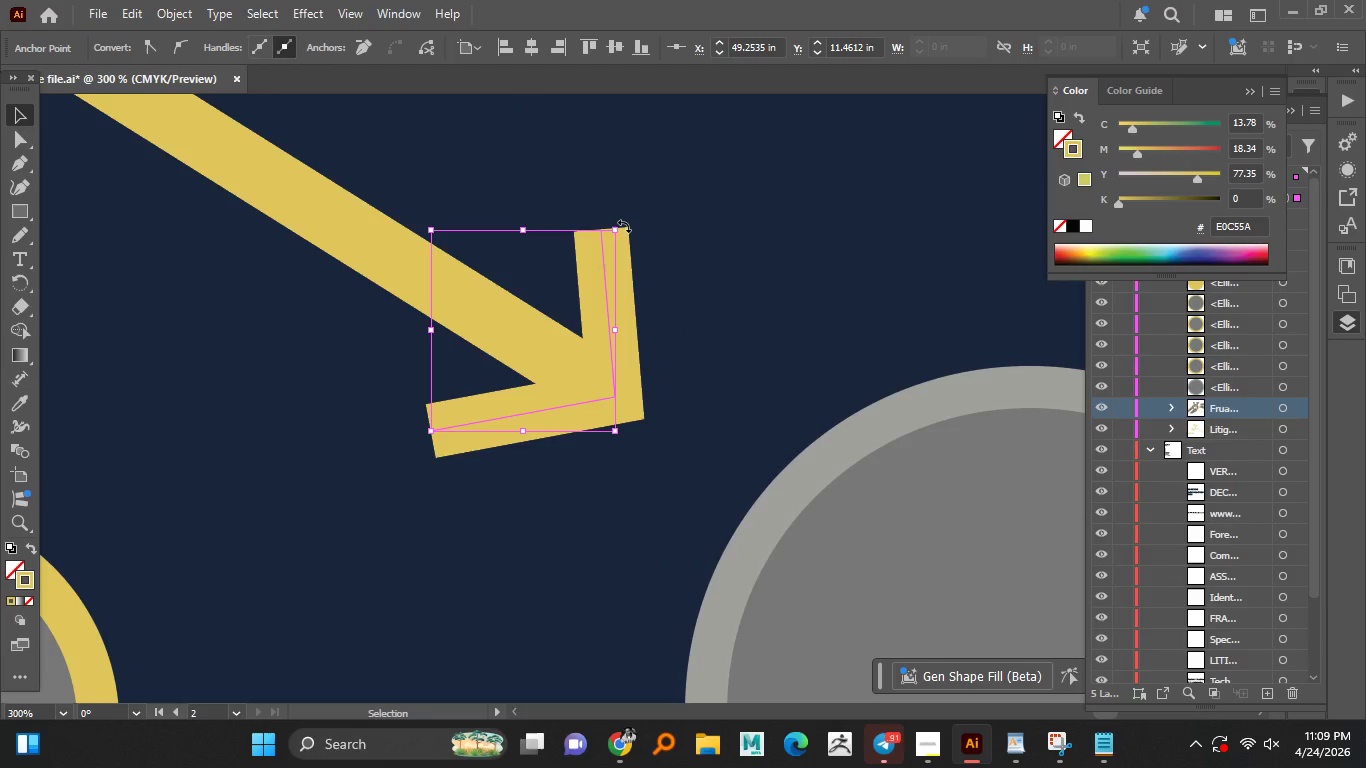 
left_click_drag(start_coordinate=[624, 226], to_coordinate=[608, 231])
 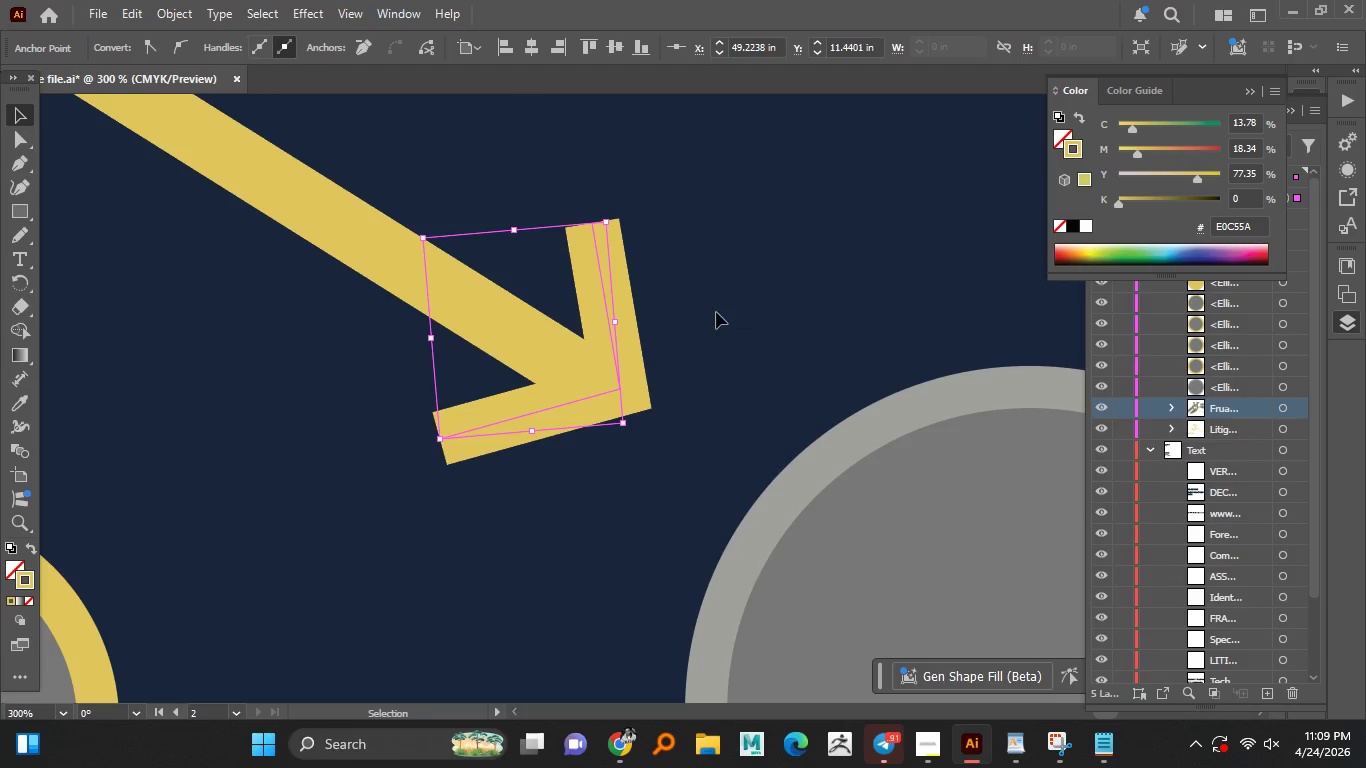 
left_click([716, 312])
 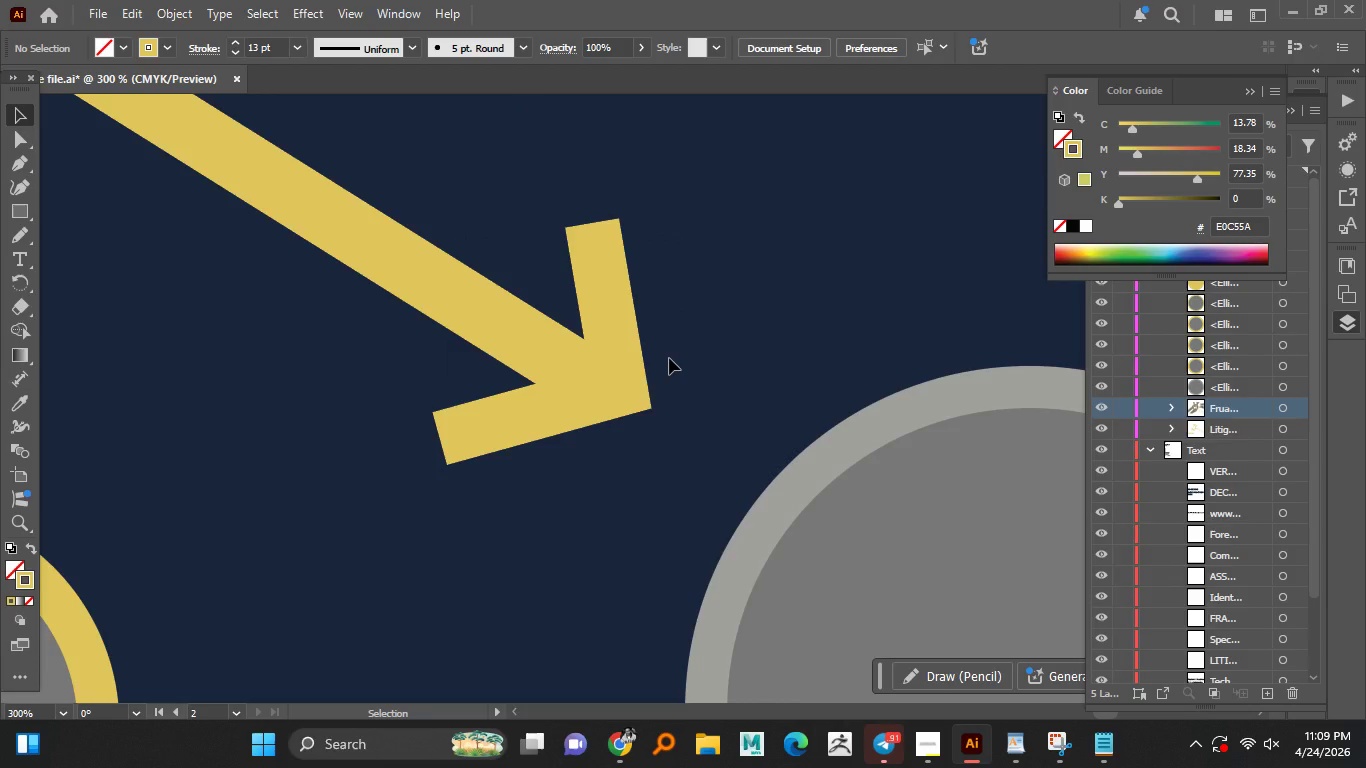 
hold_key(key=Space, duration=0.98)
 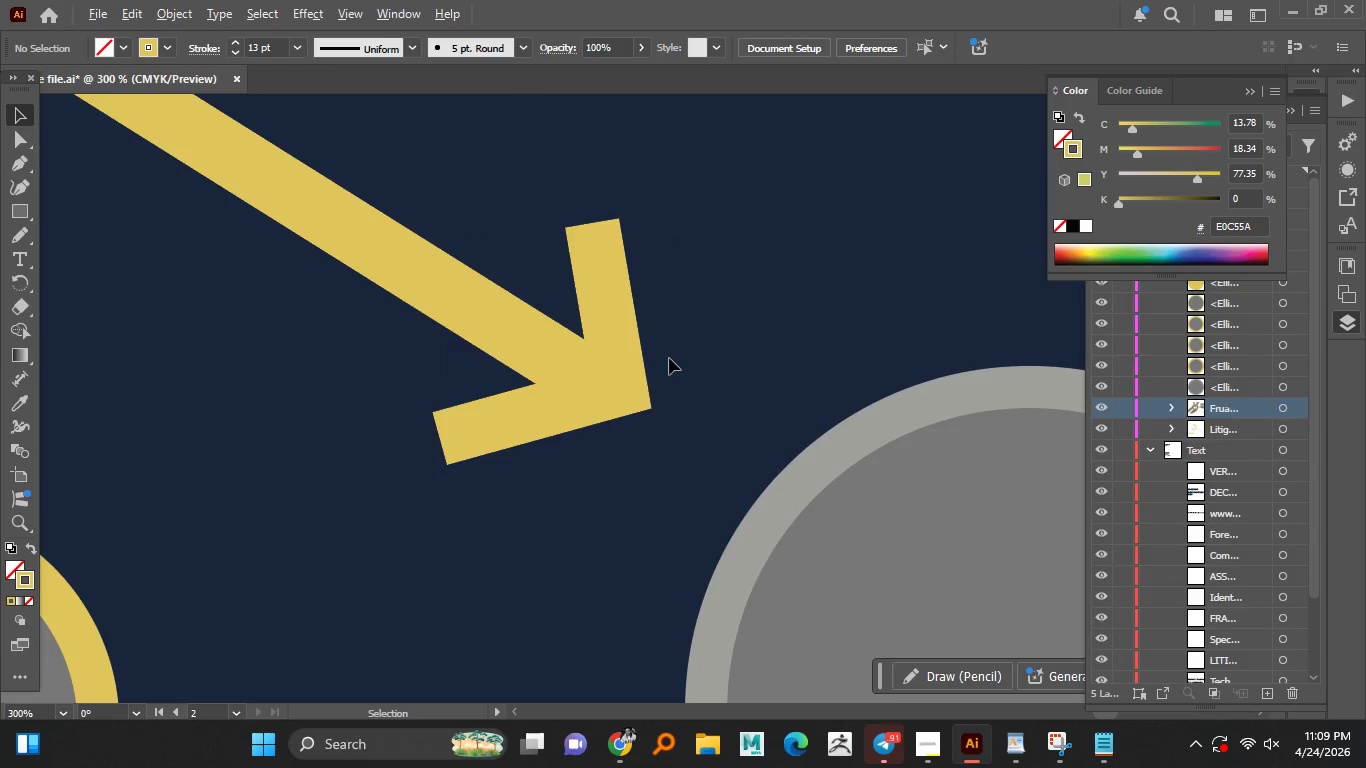 
key(Alt+AltLeft)
 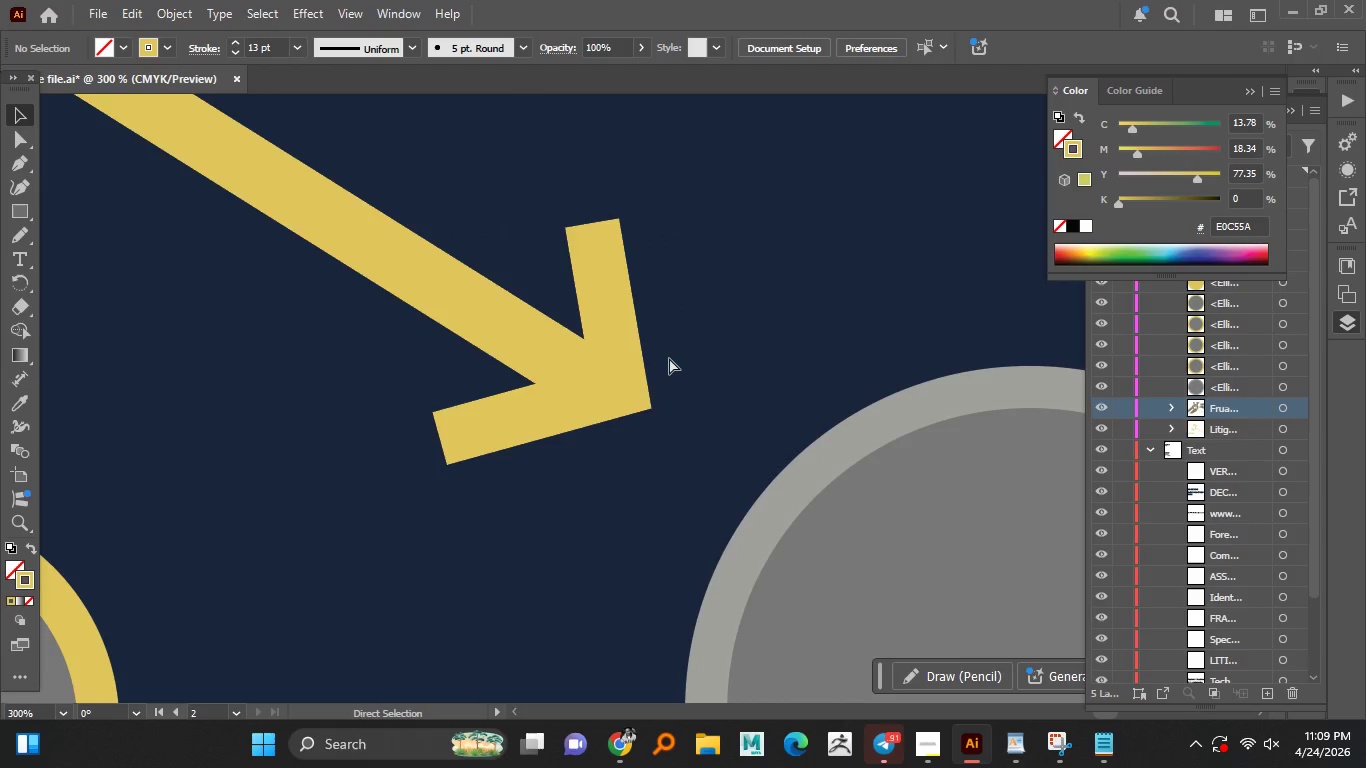 
key(Control+ControlRight)
 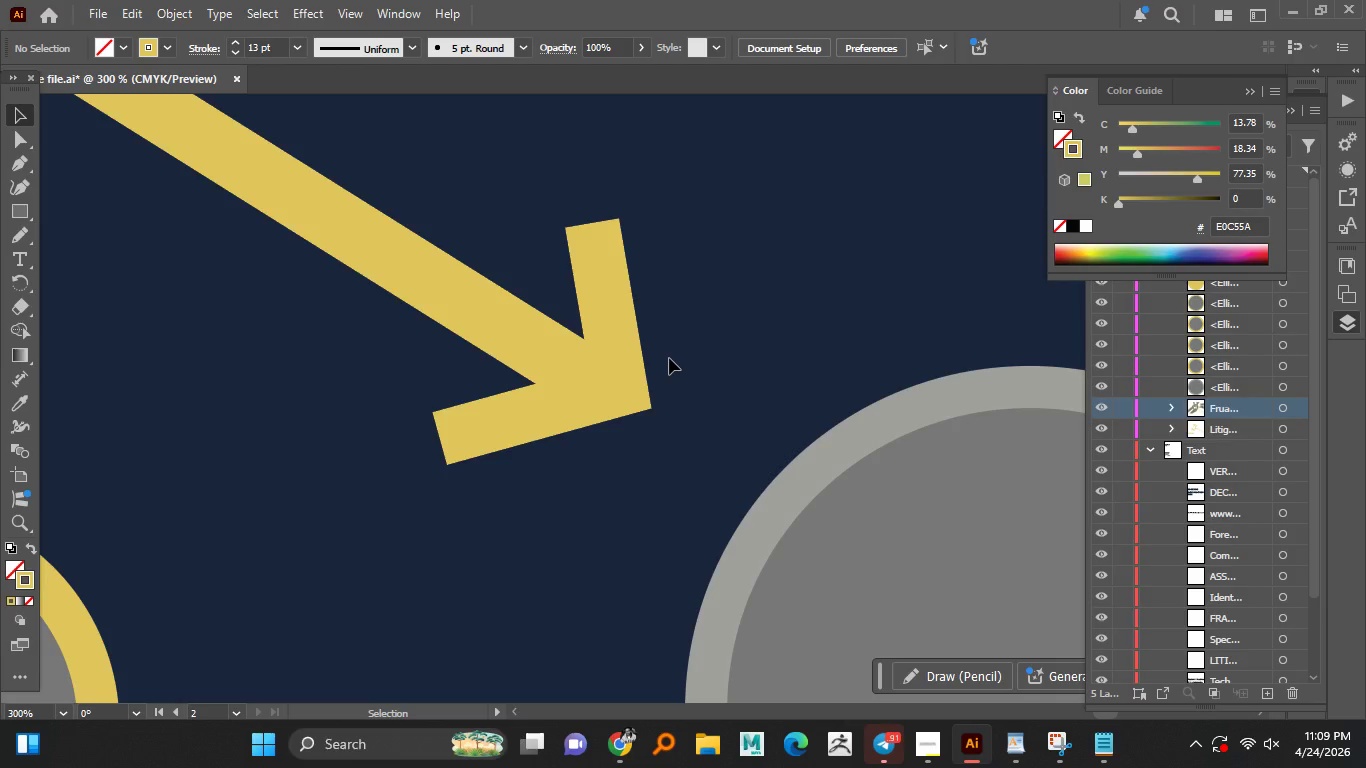 
hold_key(key=Slash, duration=0.53)
 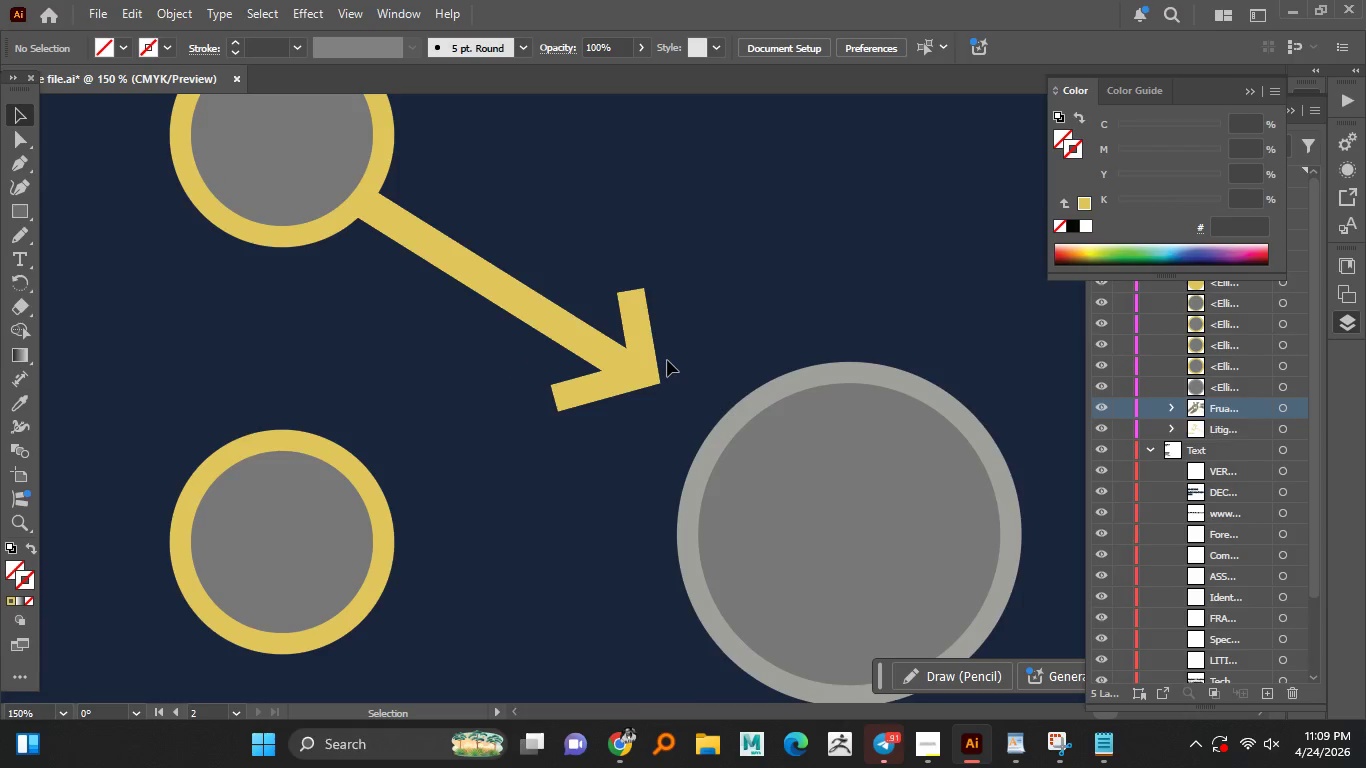 
hold_key(key=AltLeft, duration=1.53)
scroll: coordinate [667, 360], scroll_direction: down, amount: 2.0
 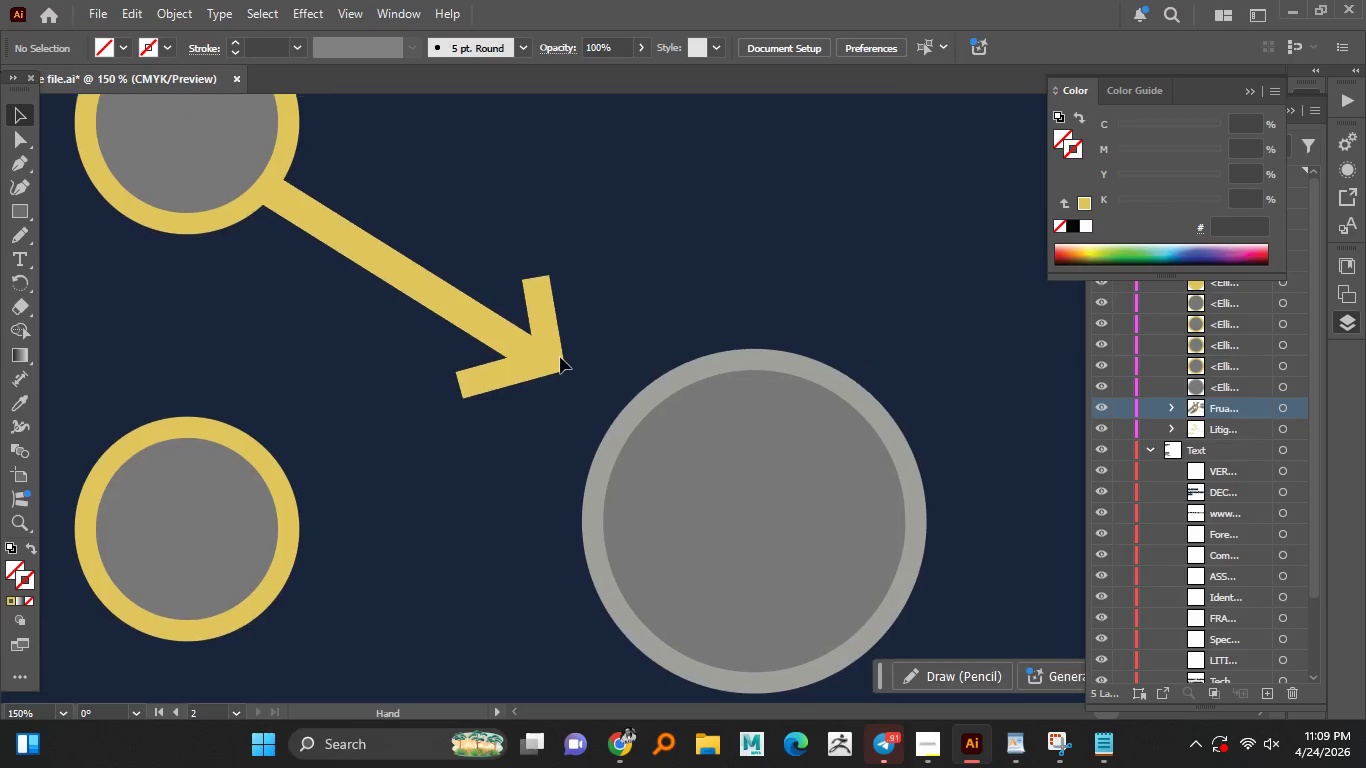 
hold_key(key=AltLeft, duration=1.09)
 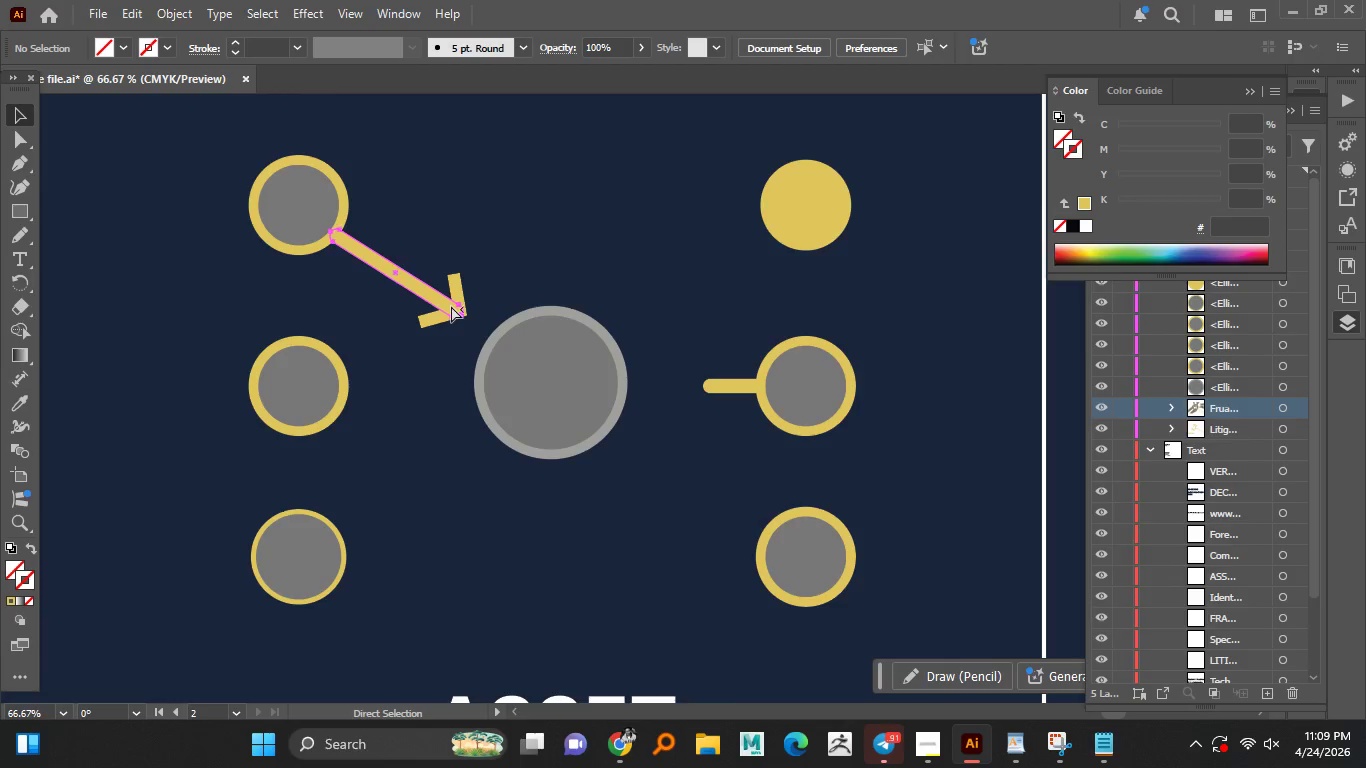 
hold_key(key=ControlRight, duration=1.78)
 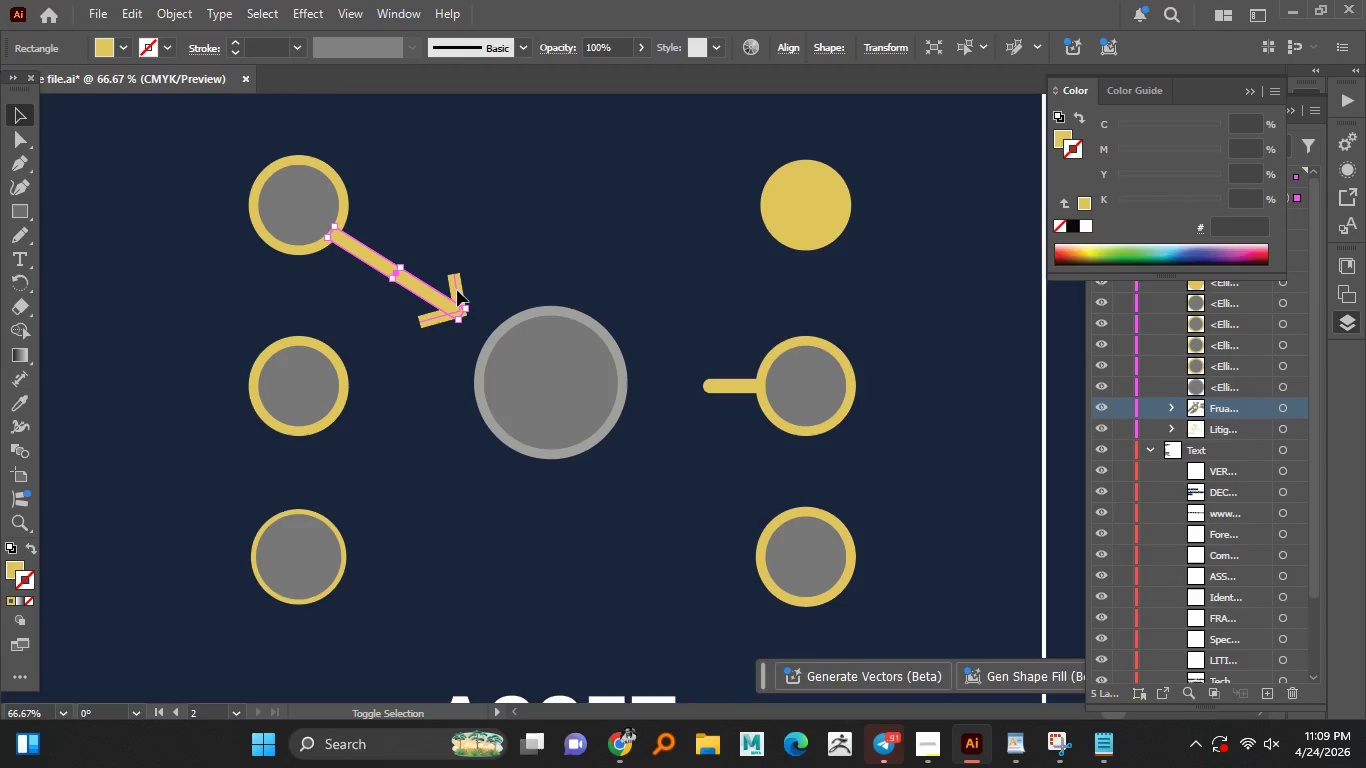 
scroll: coordinate [560, 357], scroll_direction: down, amount: 2.0
 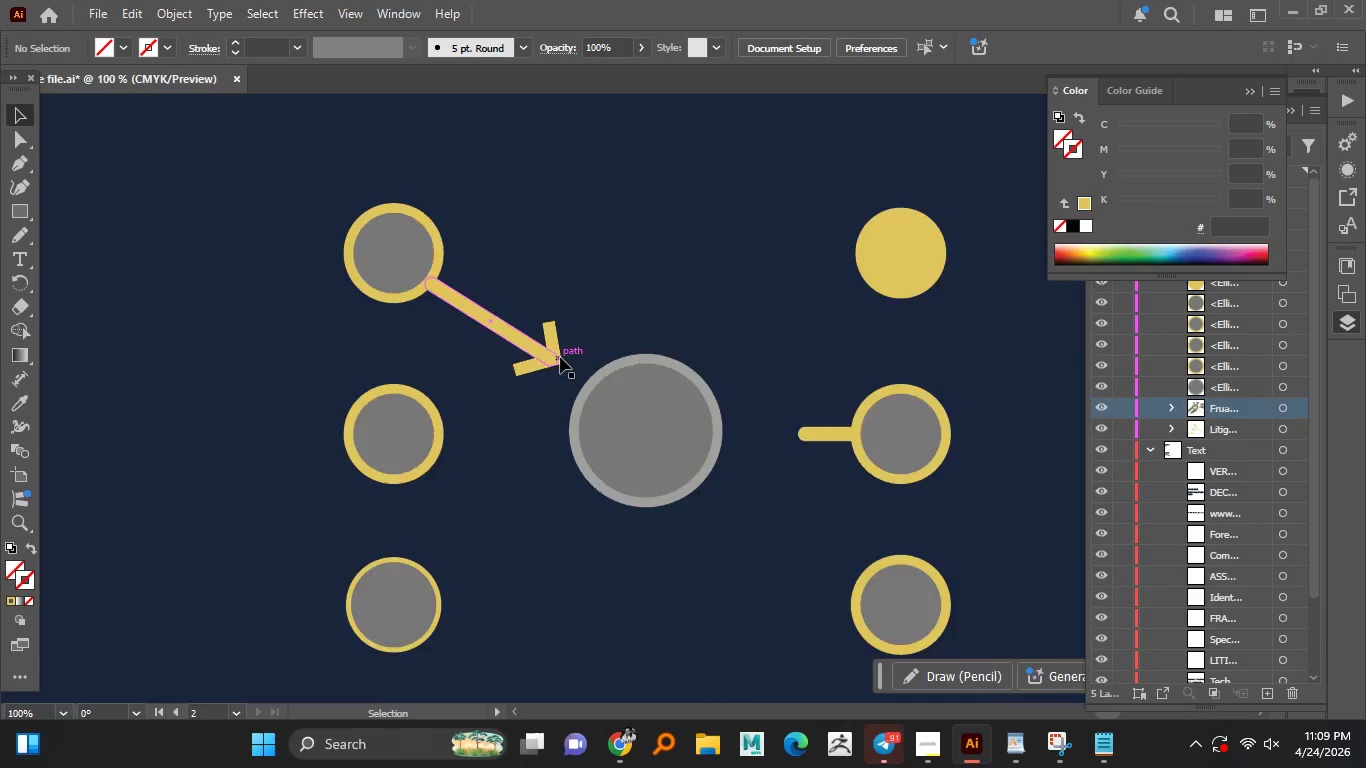 
hold_key(key=ContextMenu, duration=1.0)
 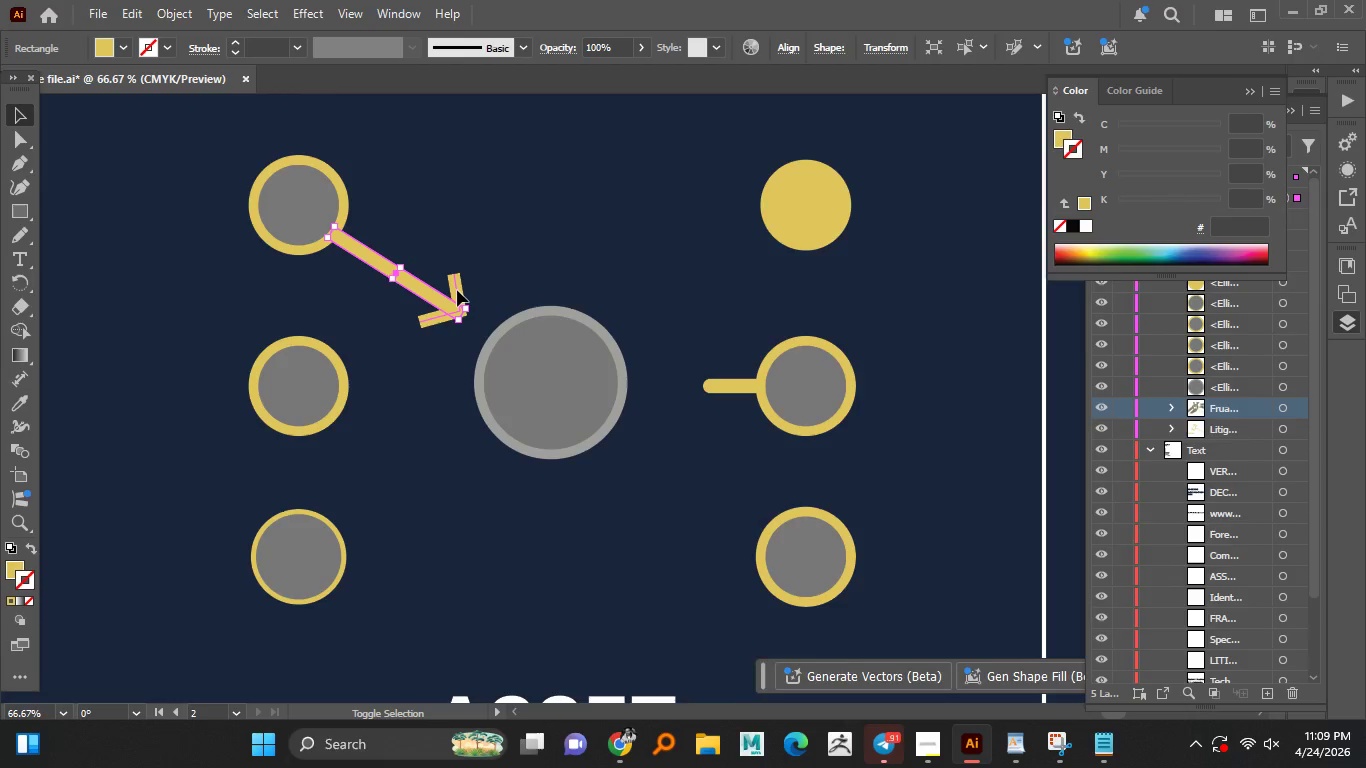 
left_click([451, 306])
 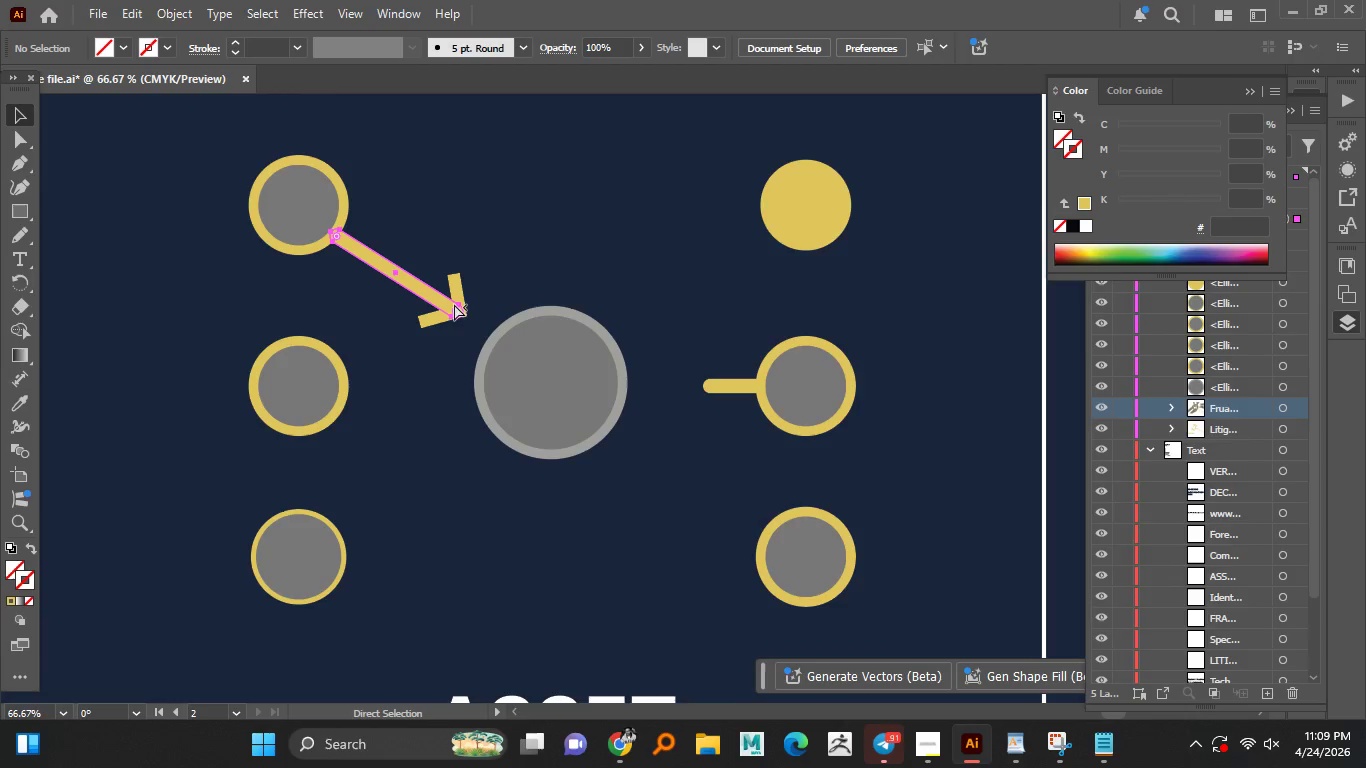 
key(Shift+ContextMenu)
 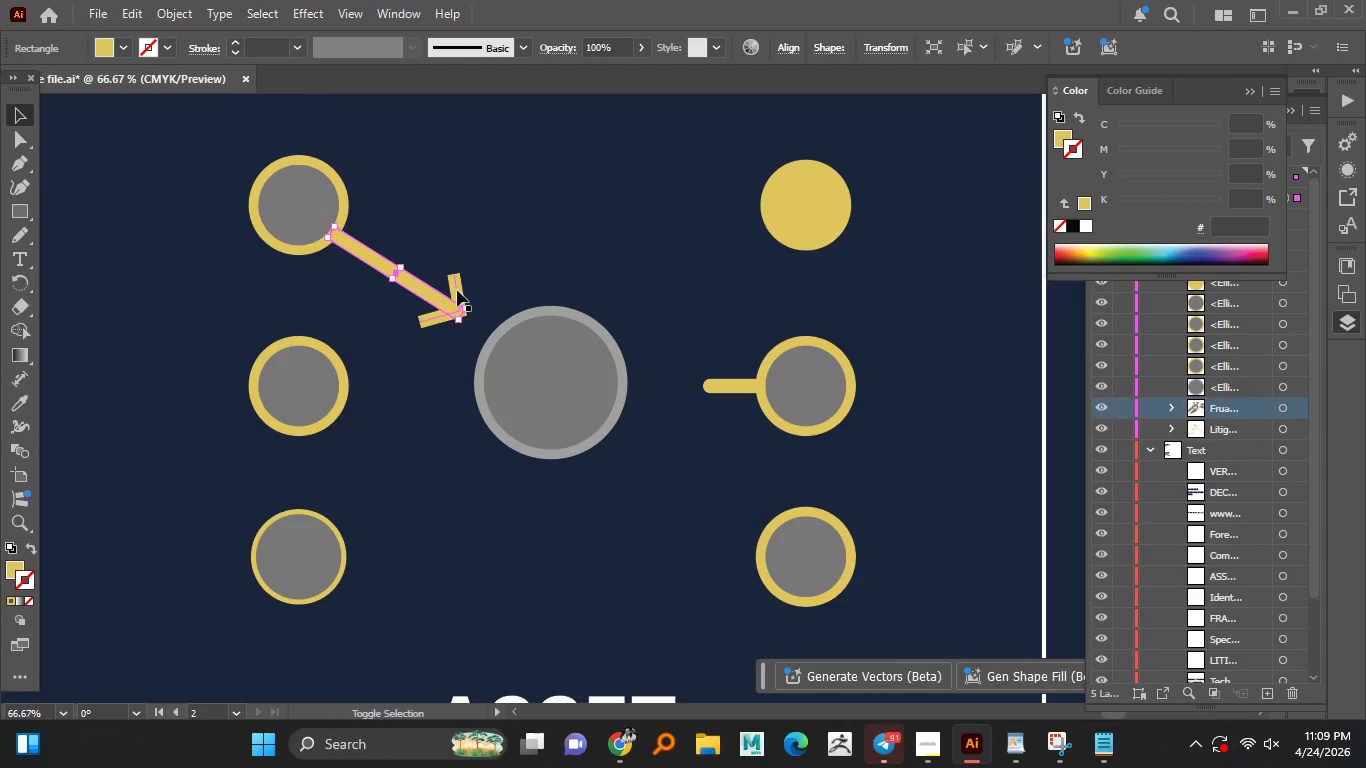 
left_click([457, 290])
 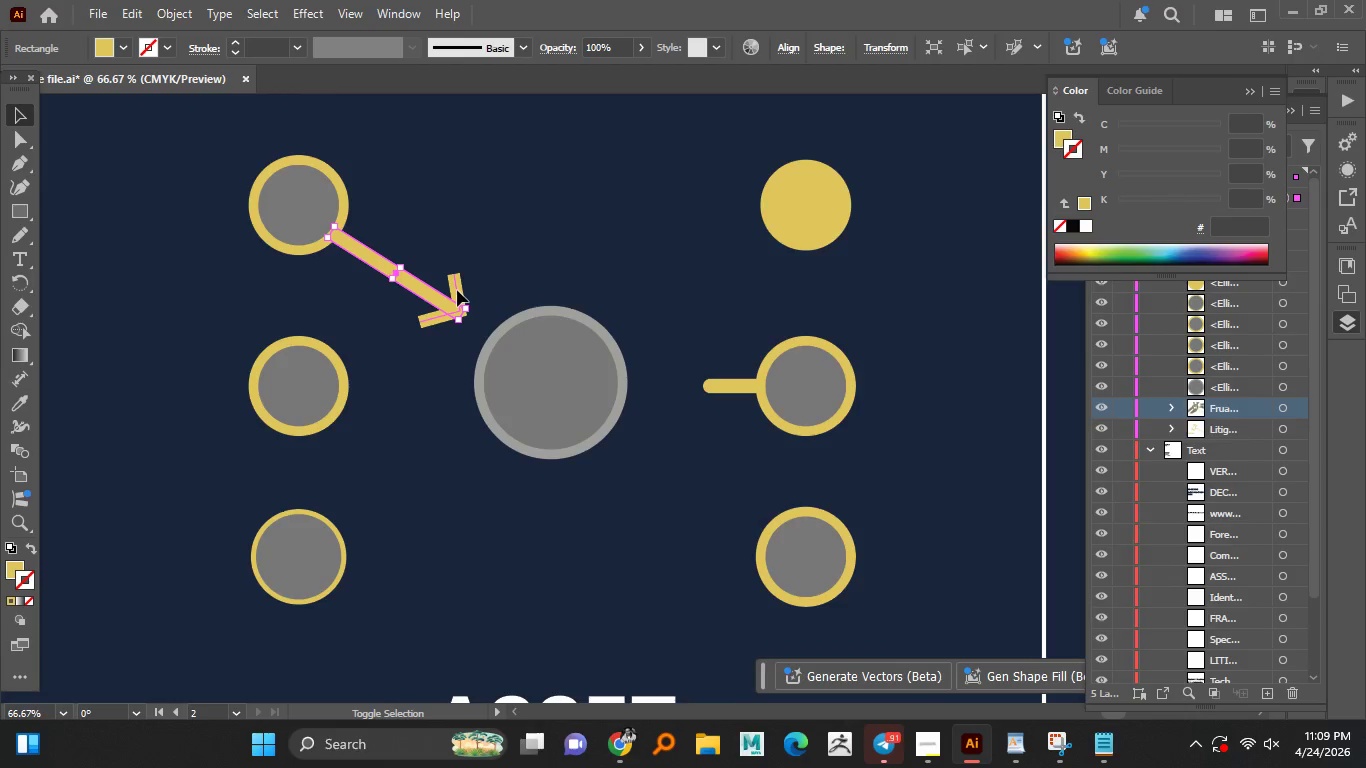 
key(Shift+Comma)
 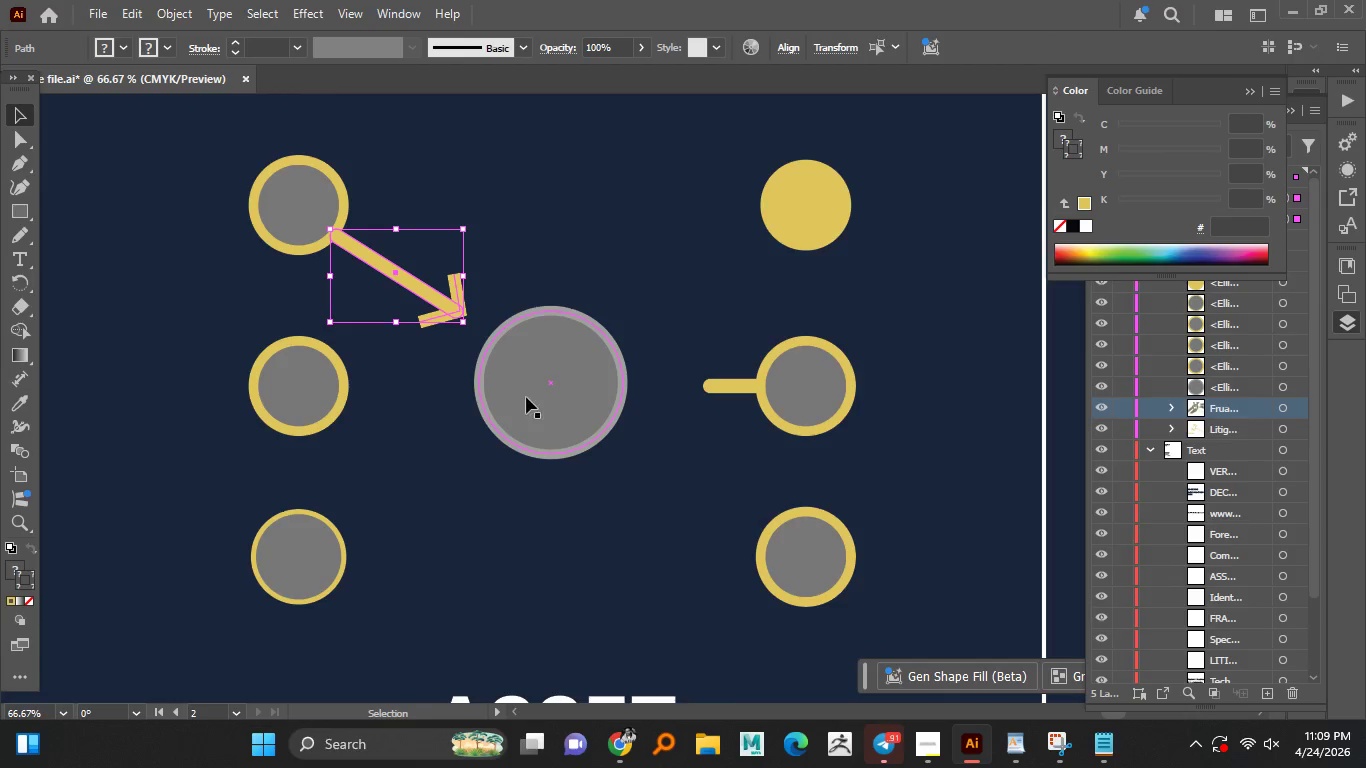 
hold_key(key=AltLeft, duration=1.49)
left_click_drag(start_coordinate=[454, 307], to_coordinate=[764, 554])
 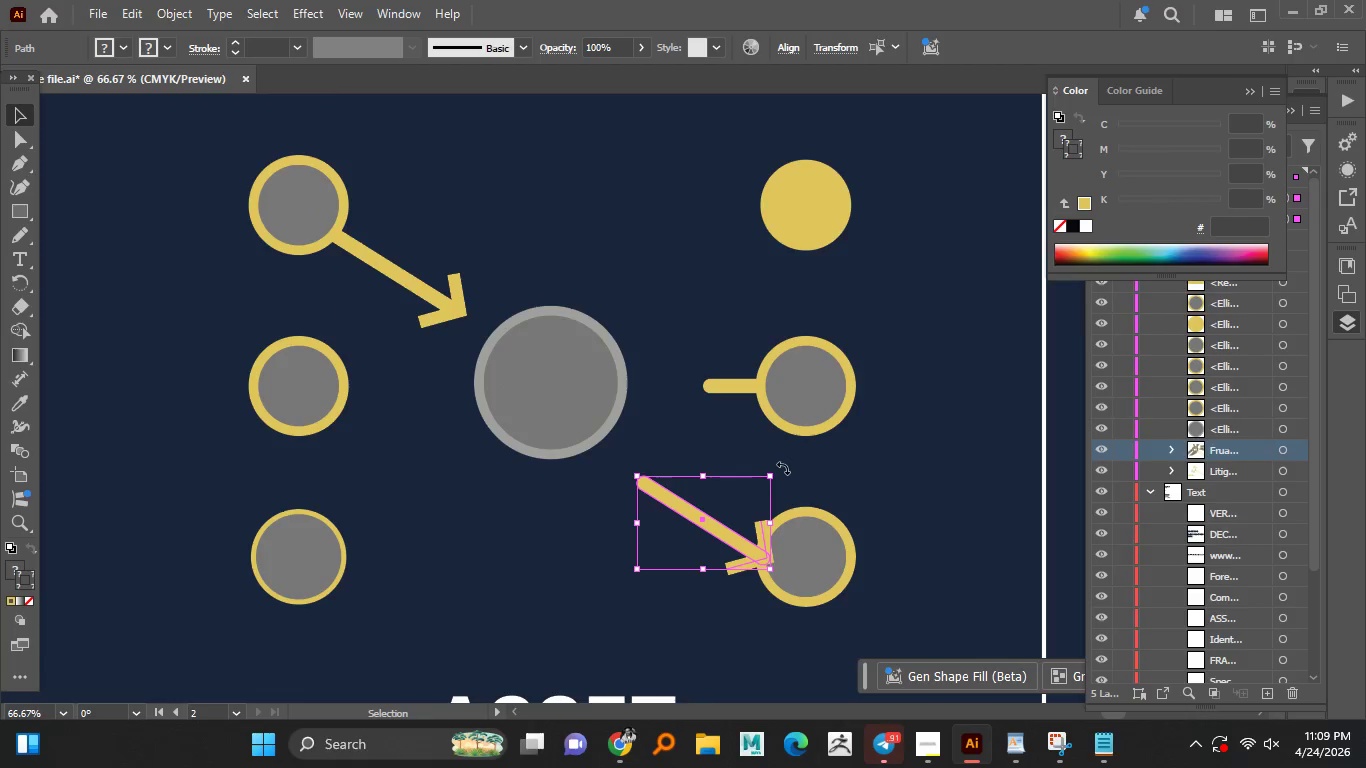 
left_click_drag(start_coordinate=[783, 468], to_coordinate=[504, 419])
 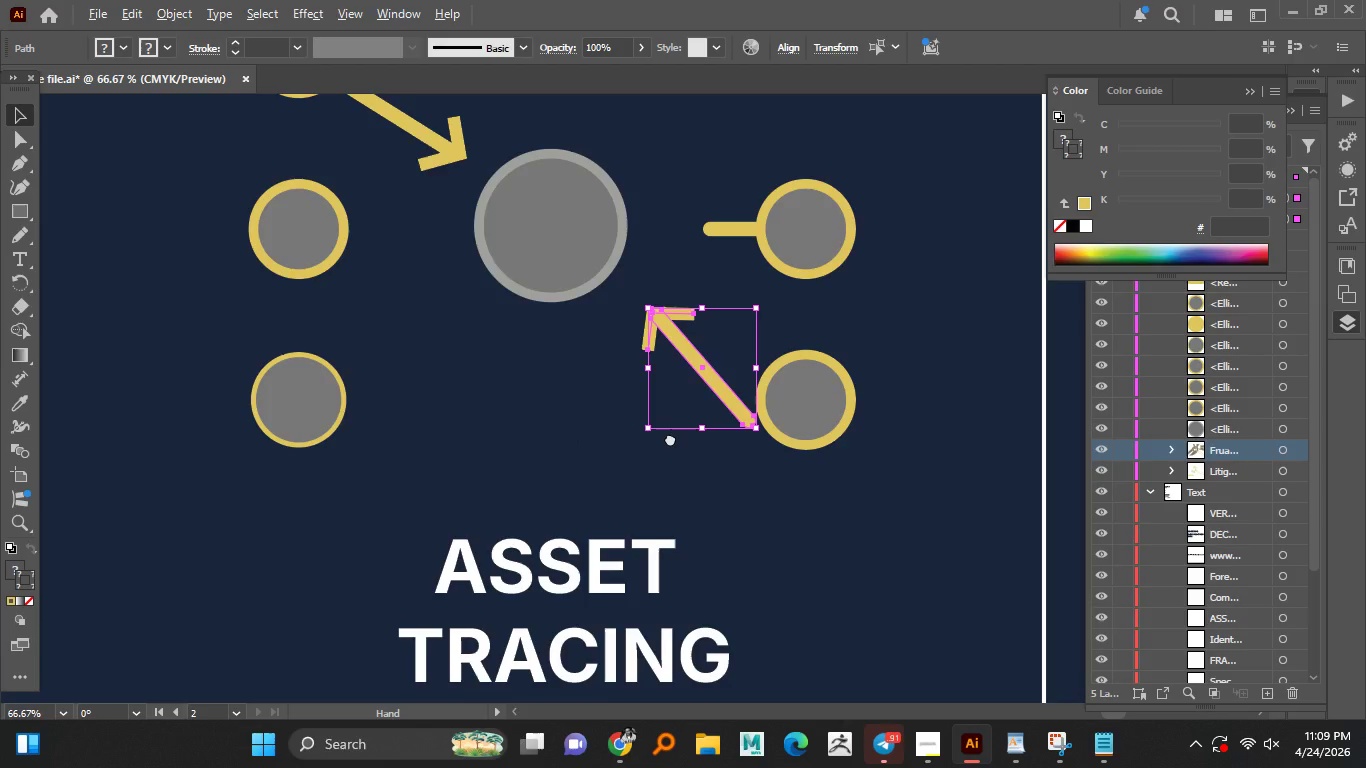 
hold_key(key=Quote, duration=1.53)
 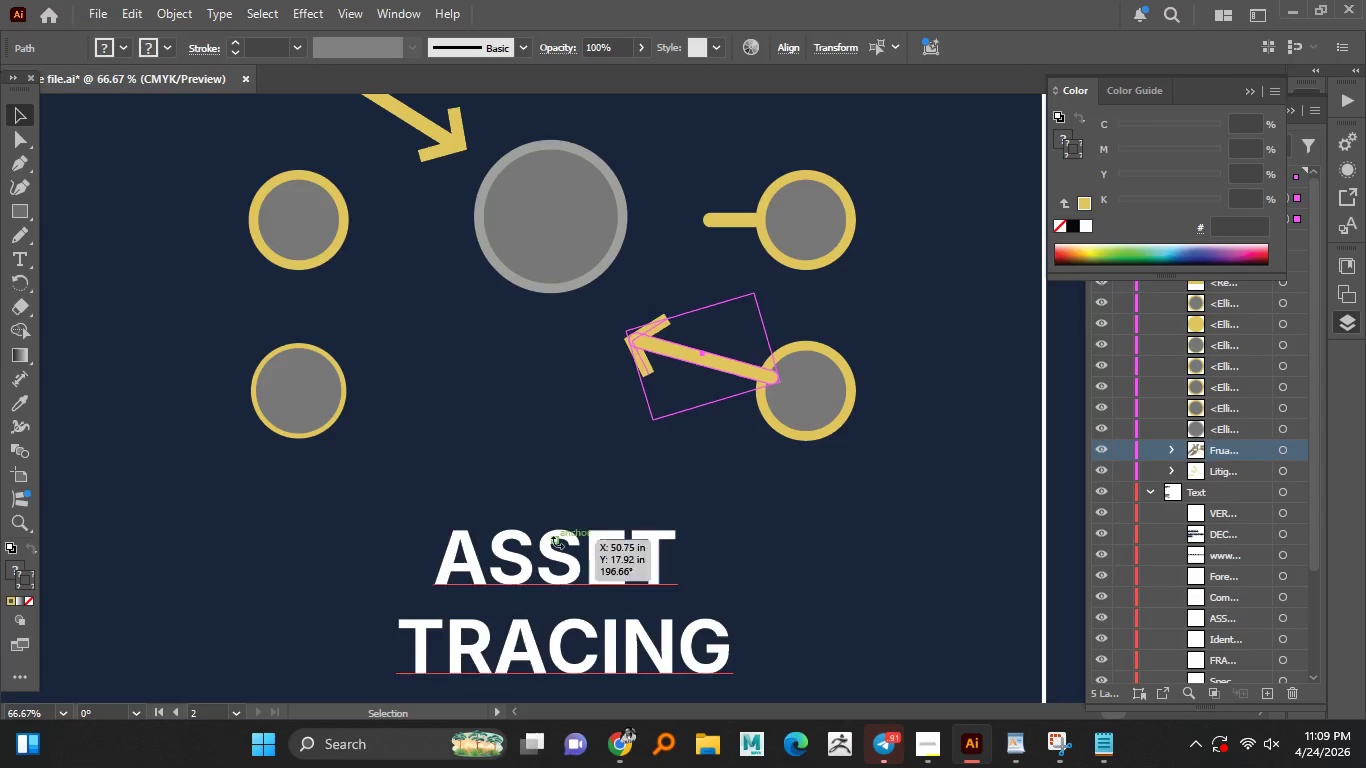 
hold_key(key=Quote, duration=1.5)
 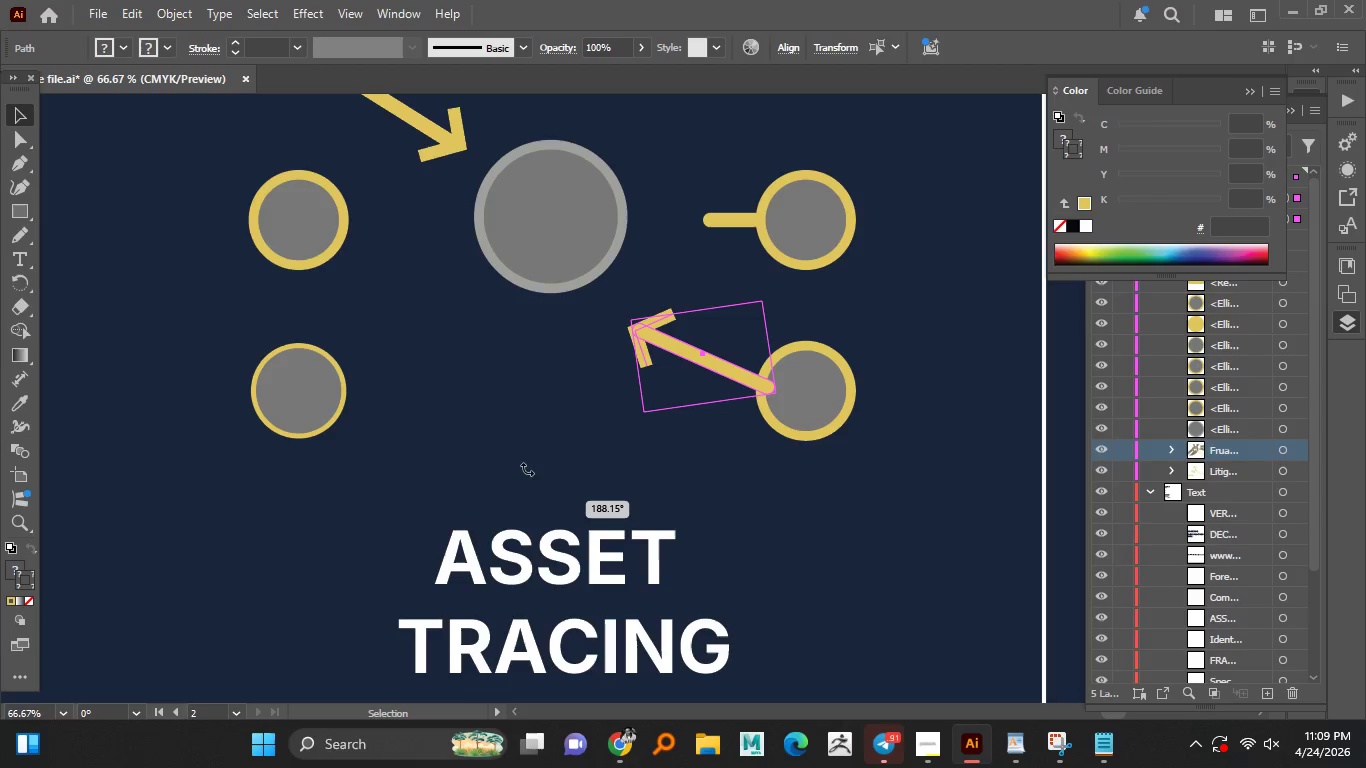 
hold_key(key=Quote, duration=0.84)
 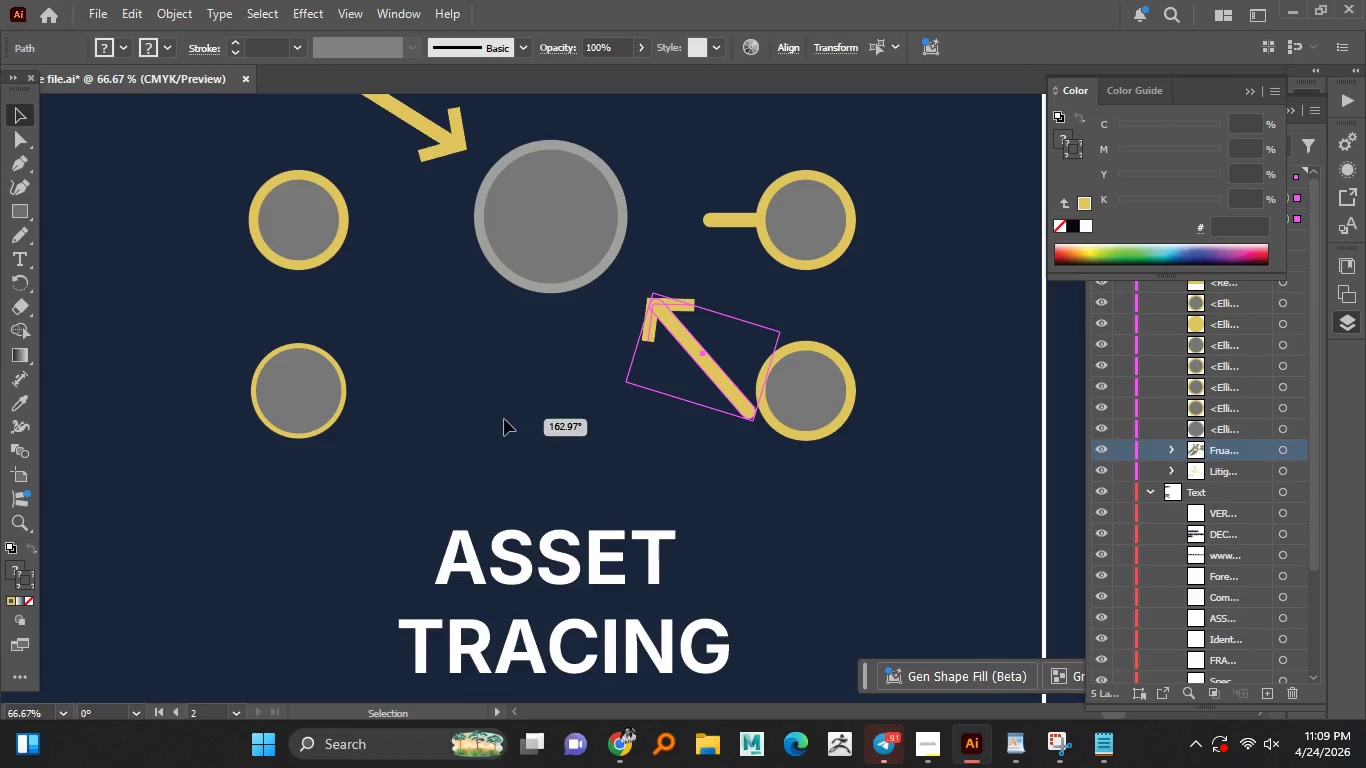 
hold_key(key=AltLeft, duration=0.84)
 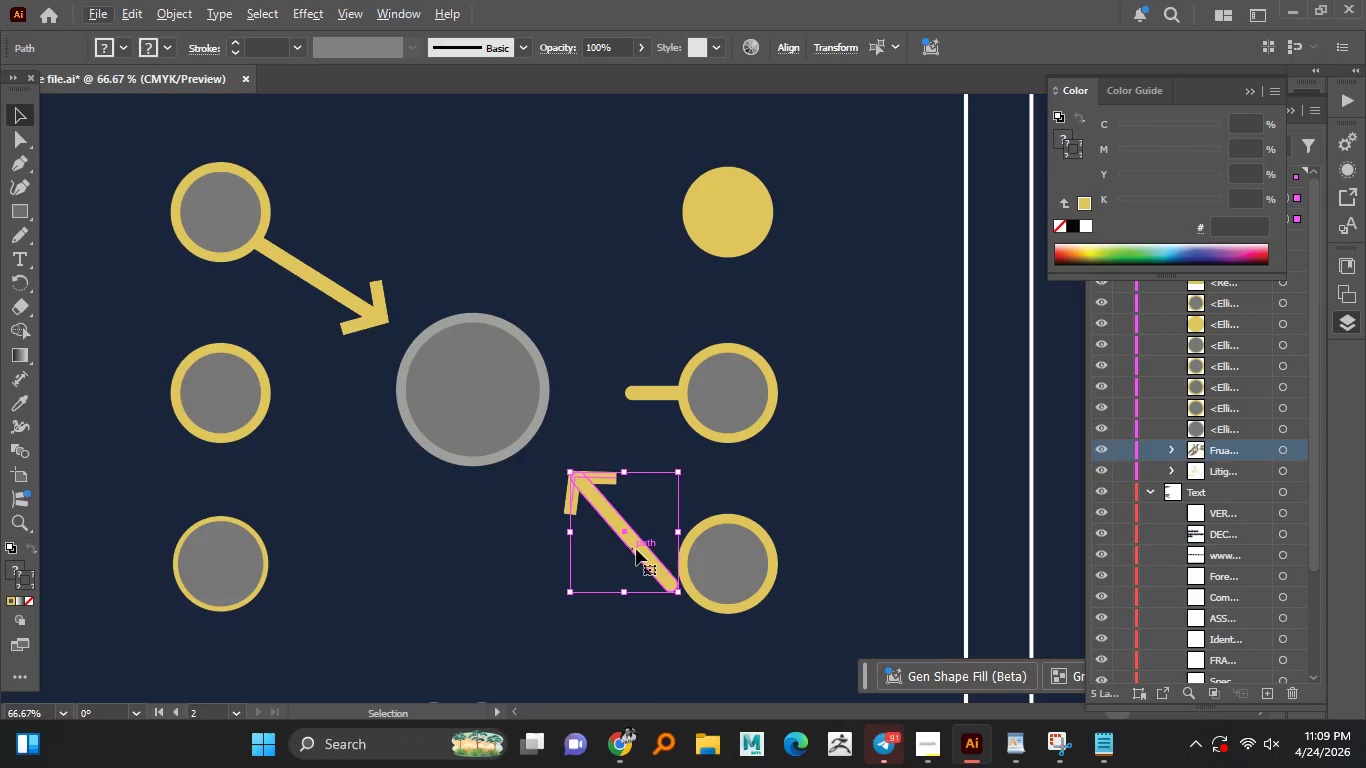 
left_click_drag(start_coordinate=[640, 549], to_coordinate=[664, 496])
 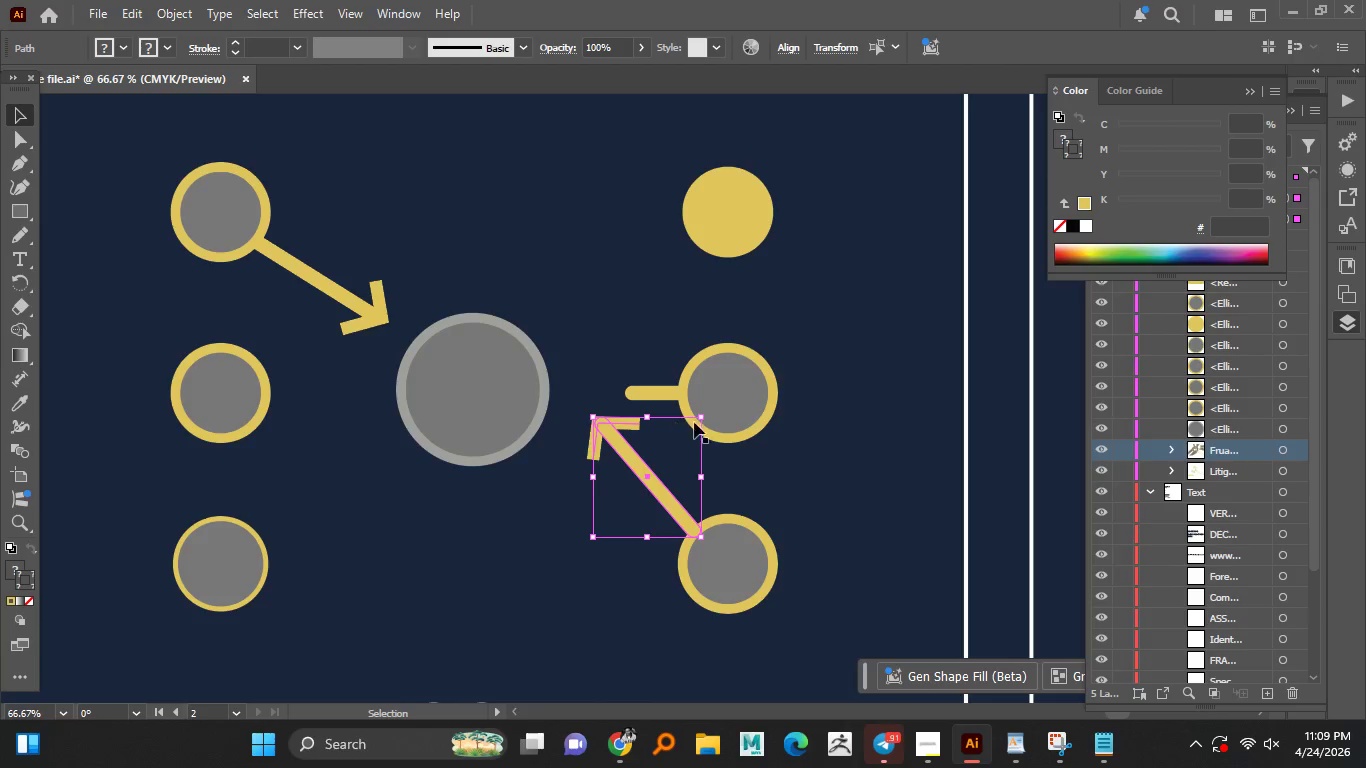 
key(I)
 